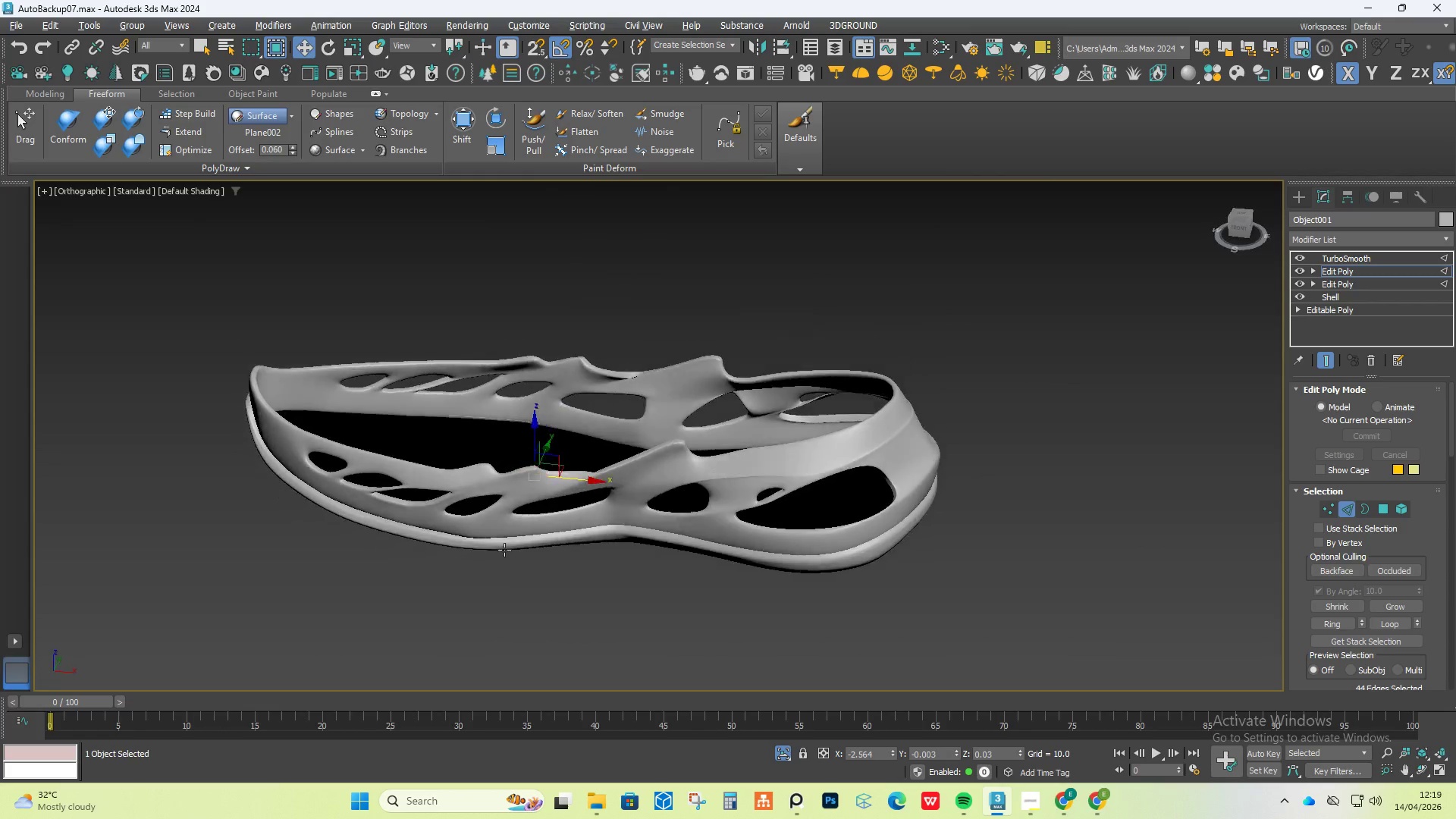 
scroll: coordinate [709, 442], scroll_direction: down, amount: 1.0
 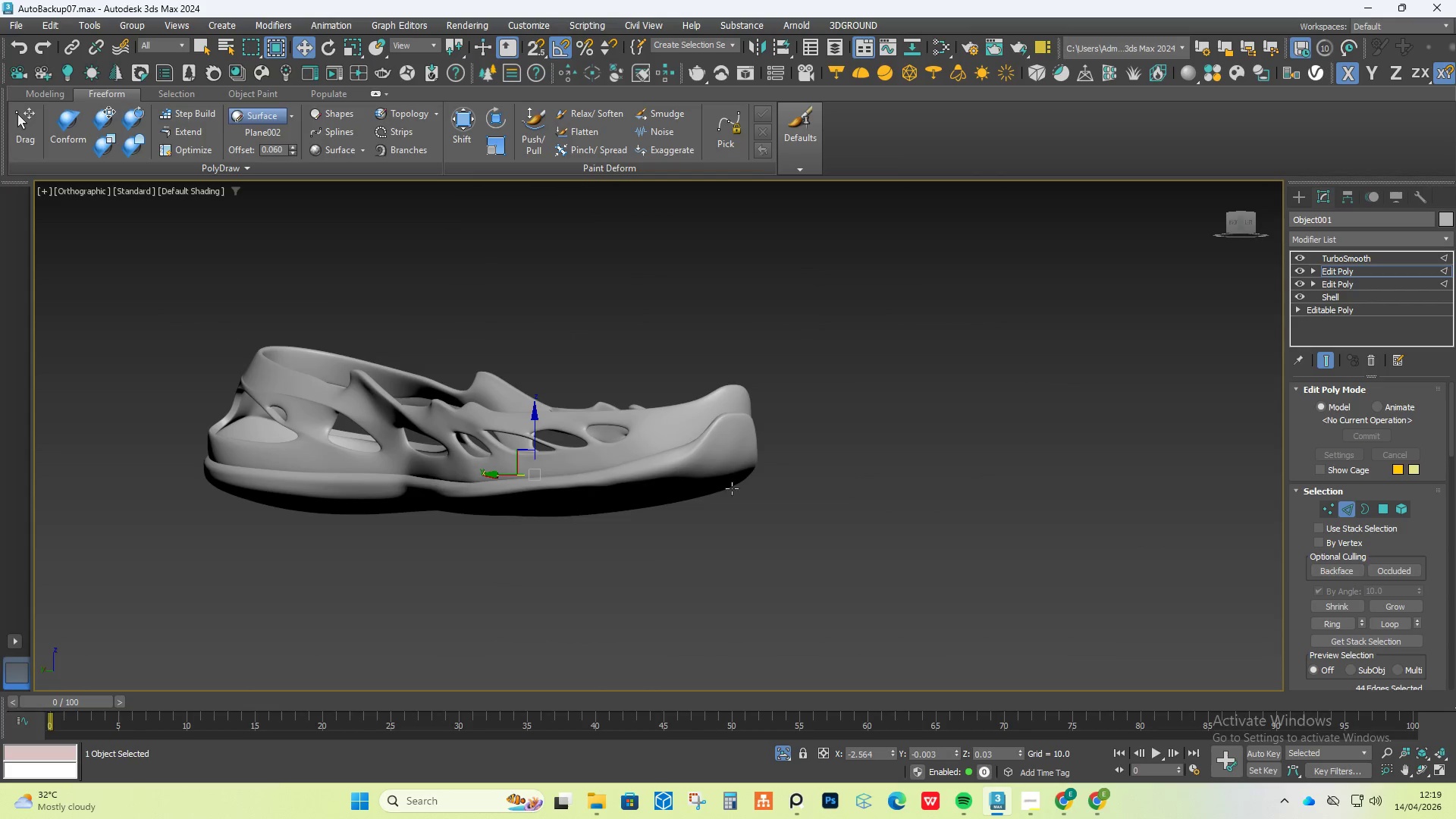 
hold_key(key=AltLeft, duration=0.77)
 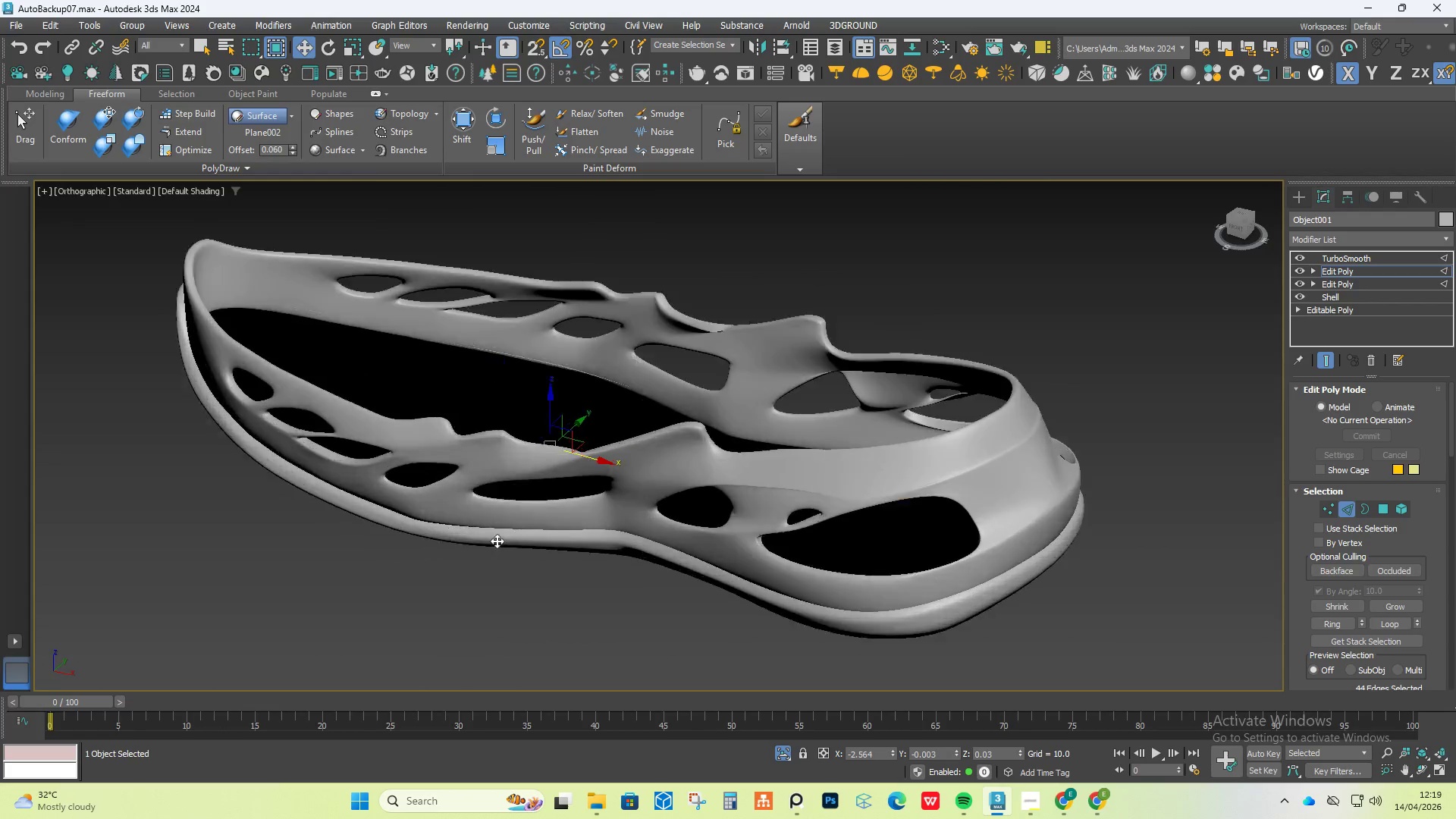 
hold_key(key=AltLeft, duration=1.5)
 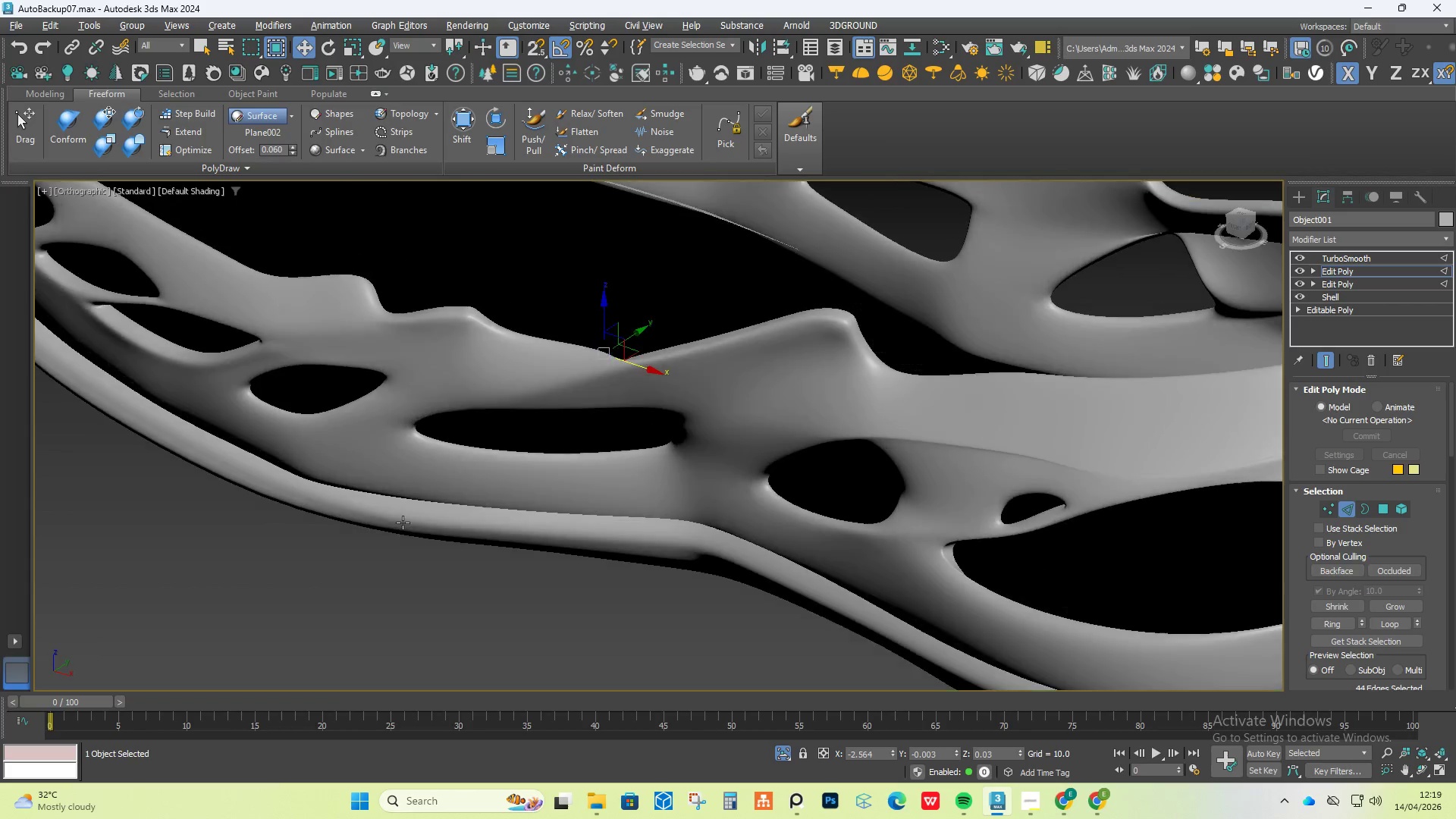 
scroll: coordinate [497, 538], scroll_direction: up, amount: 3.0
 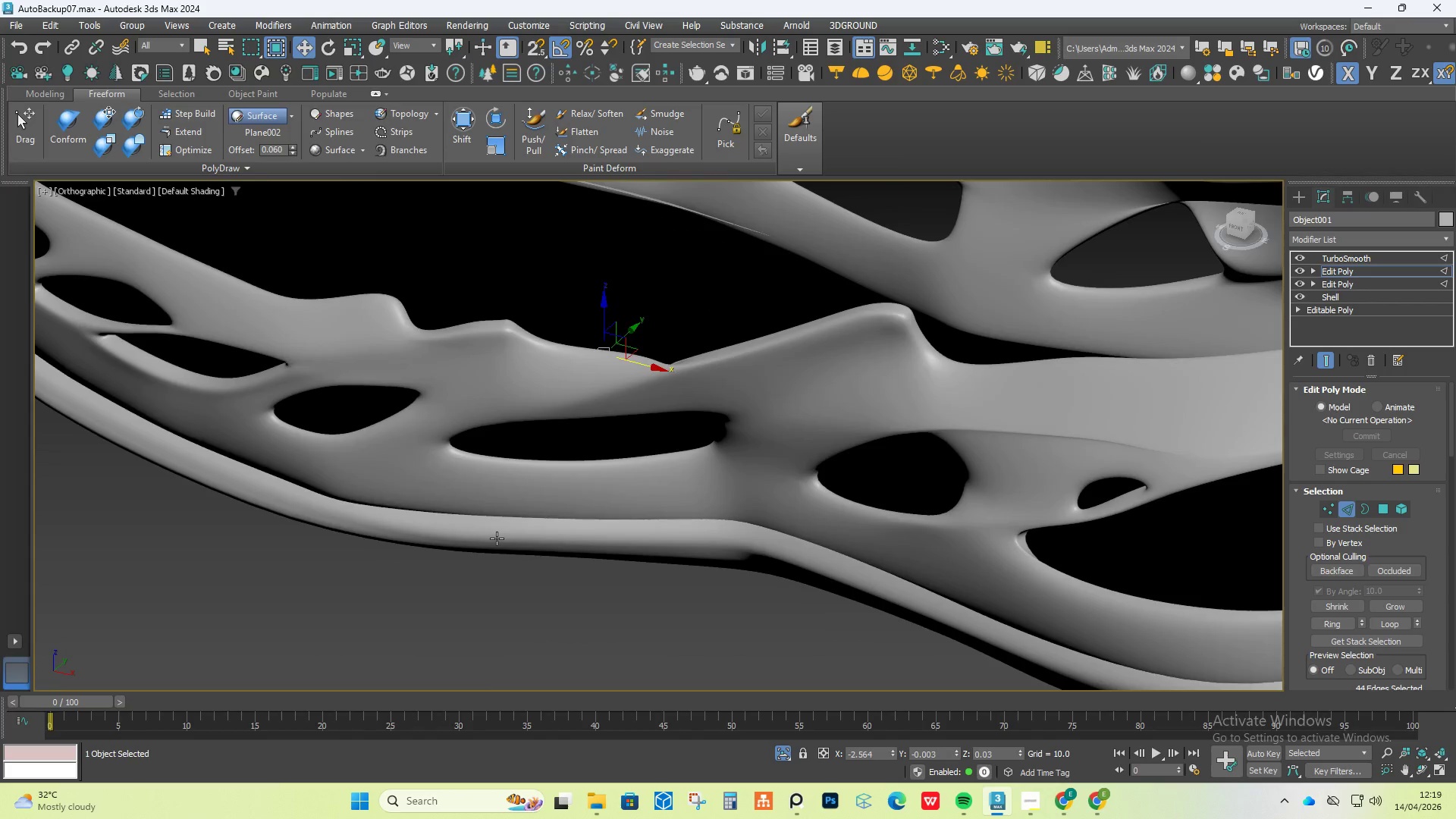 
hold_key(key=AltLeft, duration=0.8)
 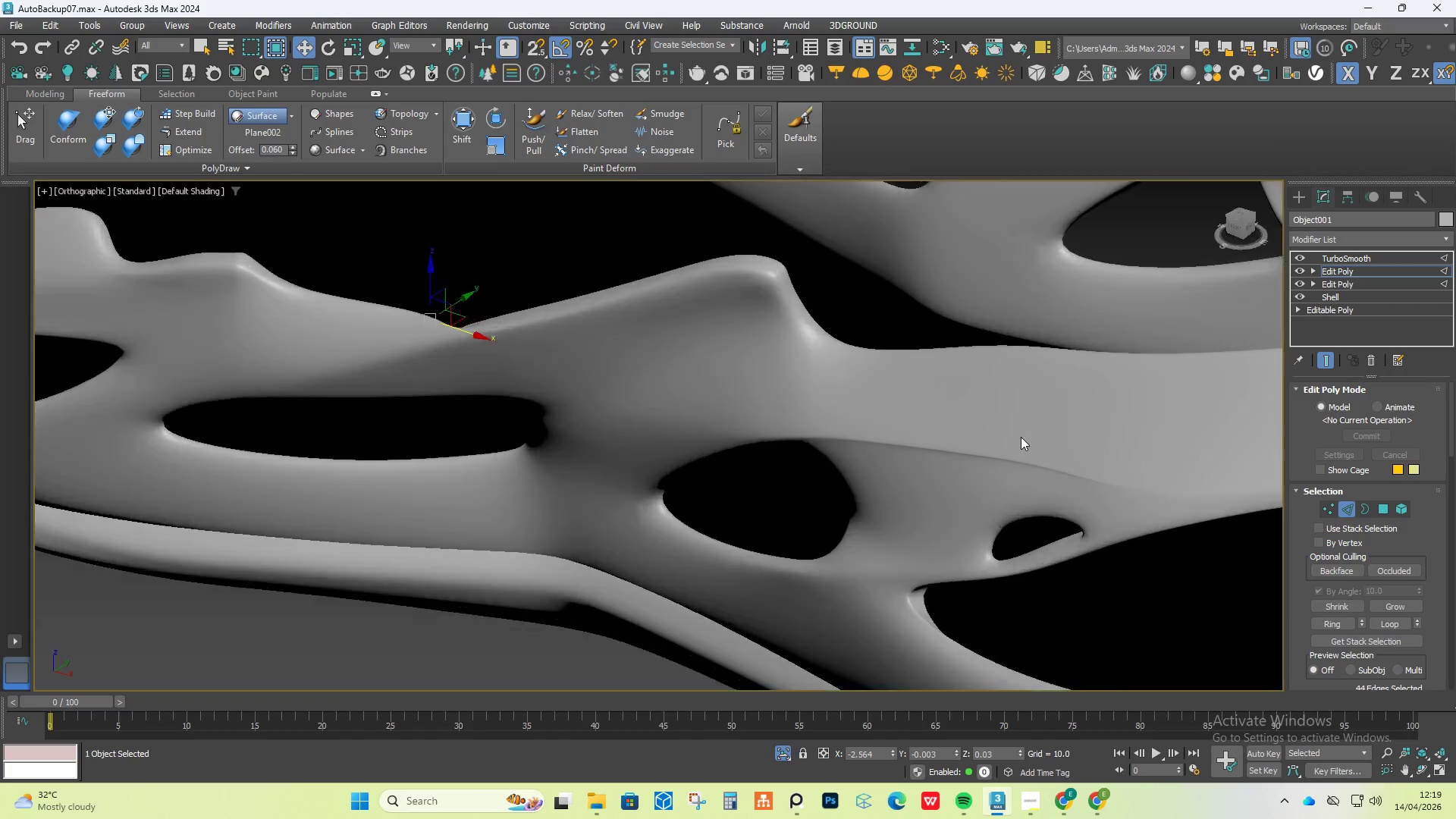 
hold_key(key=AltLeft, duration=1.73)
scroll: coordinate [1021, 437], scroll_direction: up, amount: 3.0
 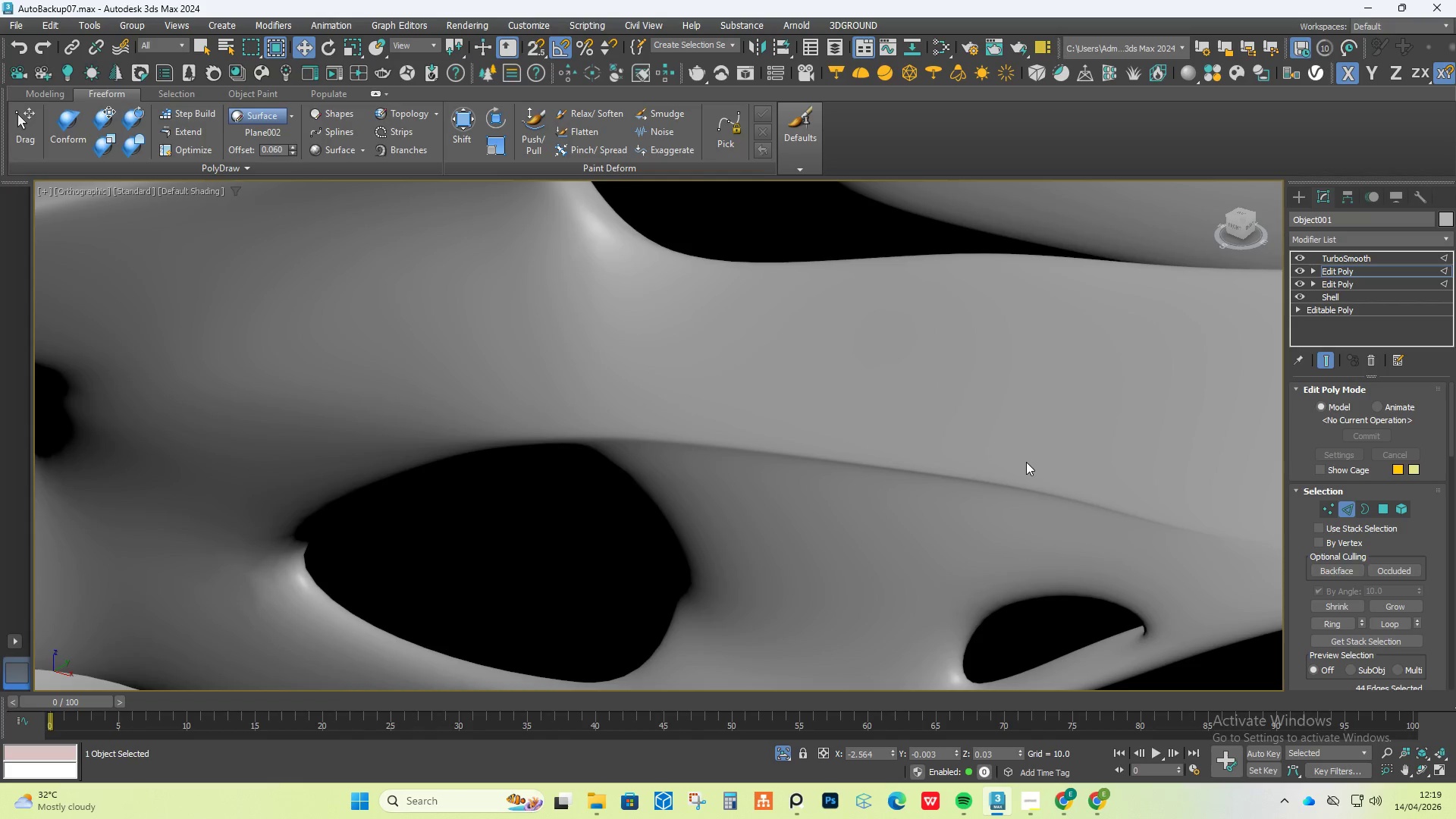 
scroll: coordinate [1023, 463], scroll_direction: down, amount: 1.0
 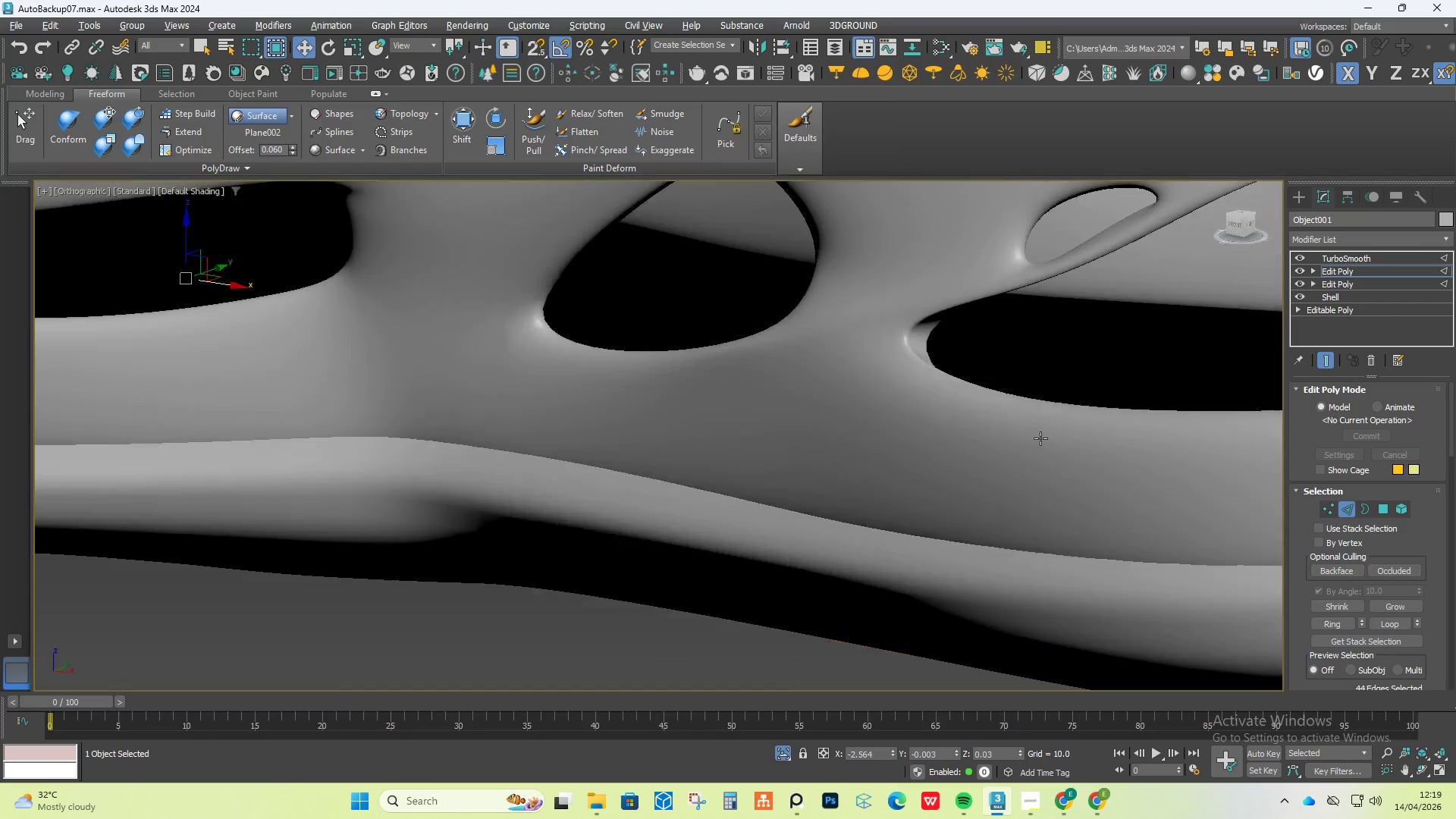 
key(Alt+AltLeft)
 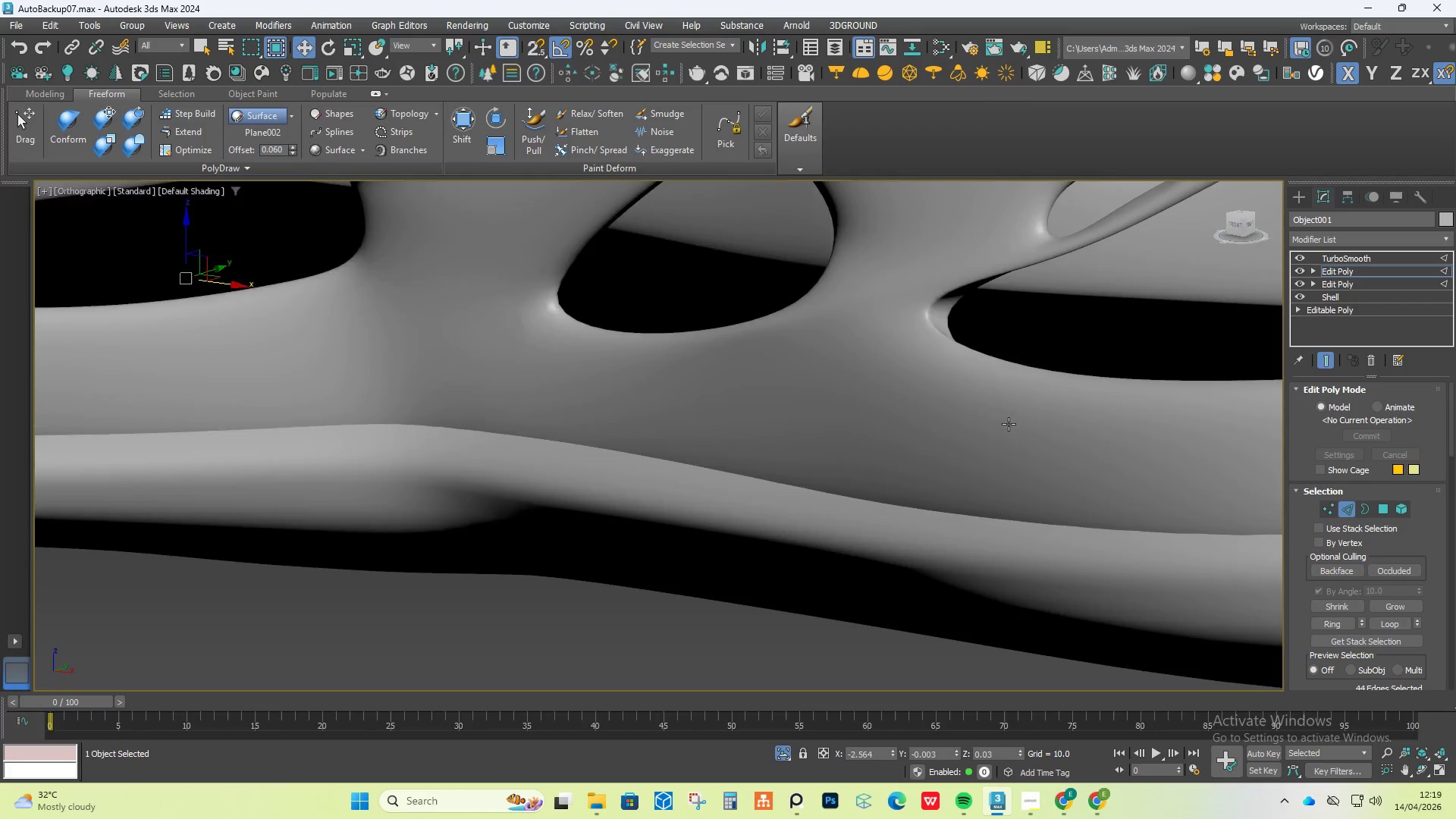 
scroll: coordinate [1006, 424], scroll_direction: down, amount: 2.0
 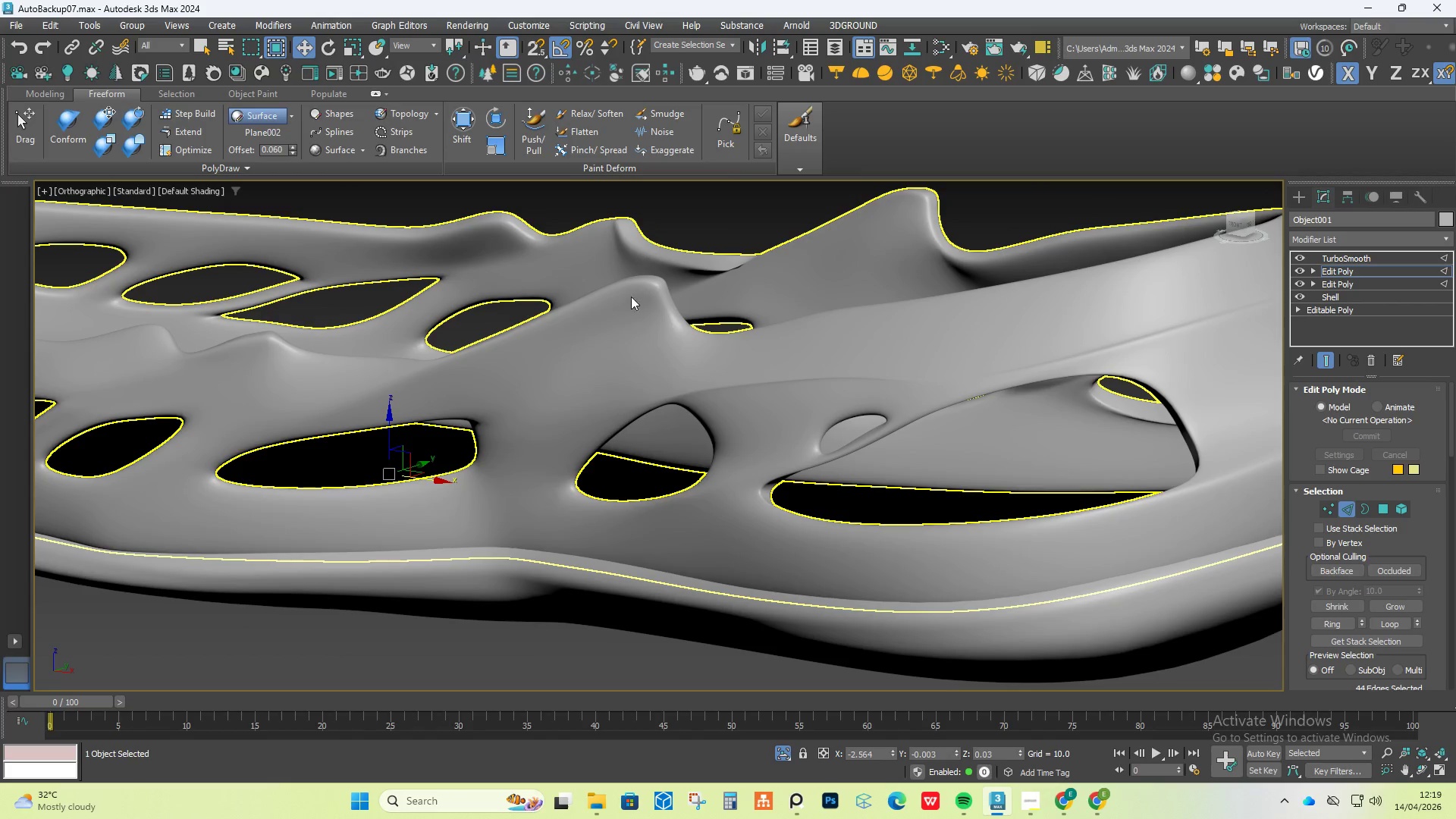 
scroll: coordinate [659, 258], scroll_direction: up, amount: 2.0
 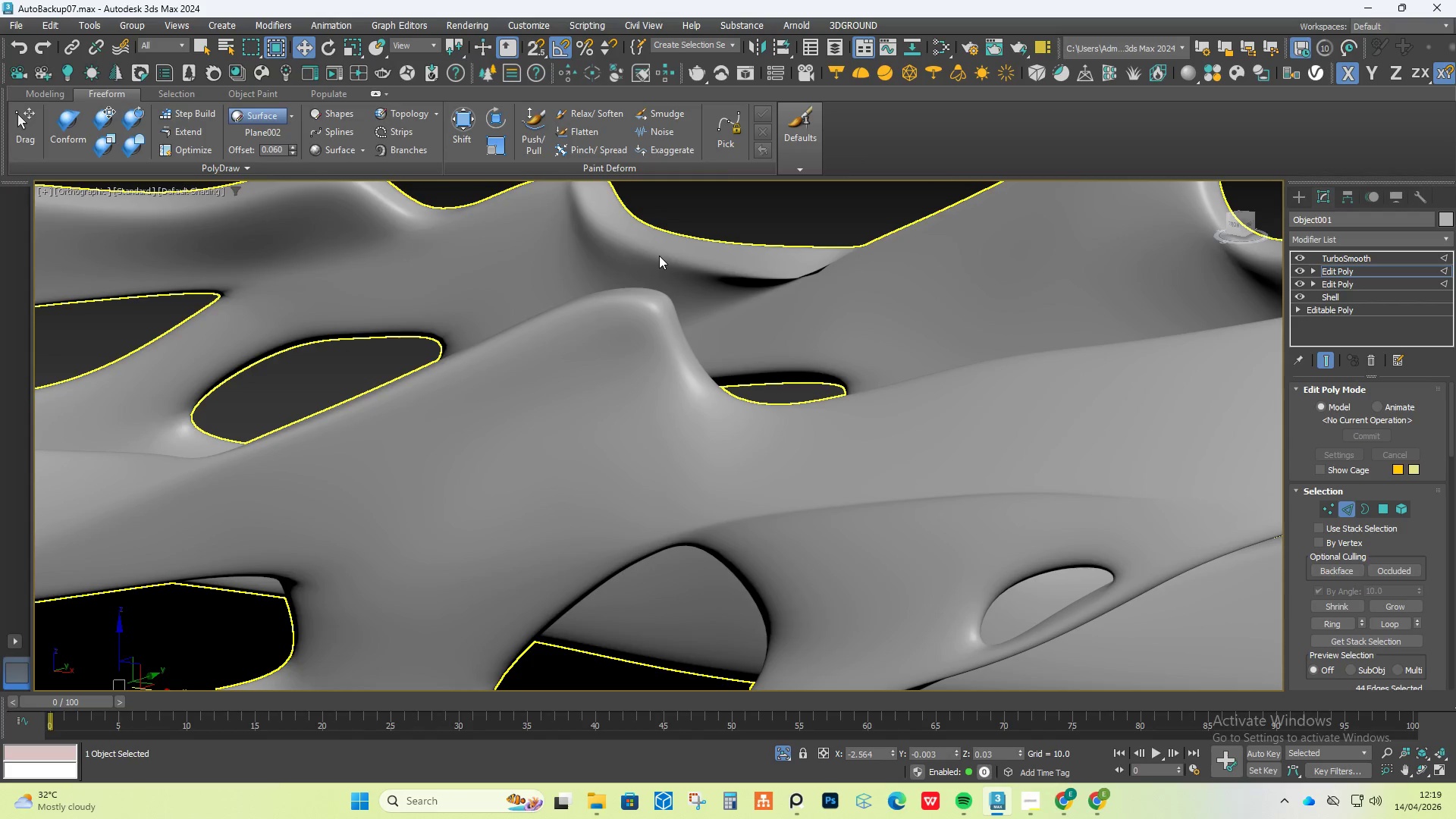 
hold_key(key=AltLeft, duration=0.53)
 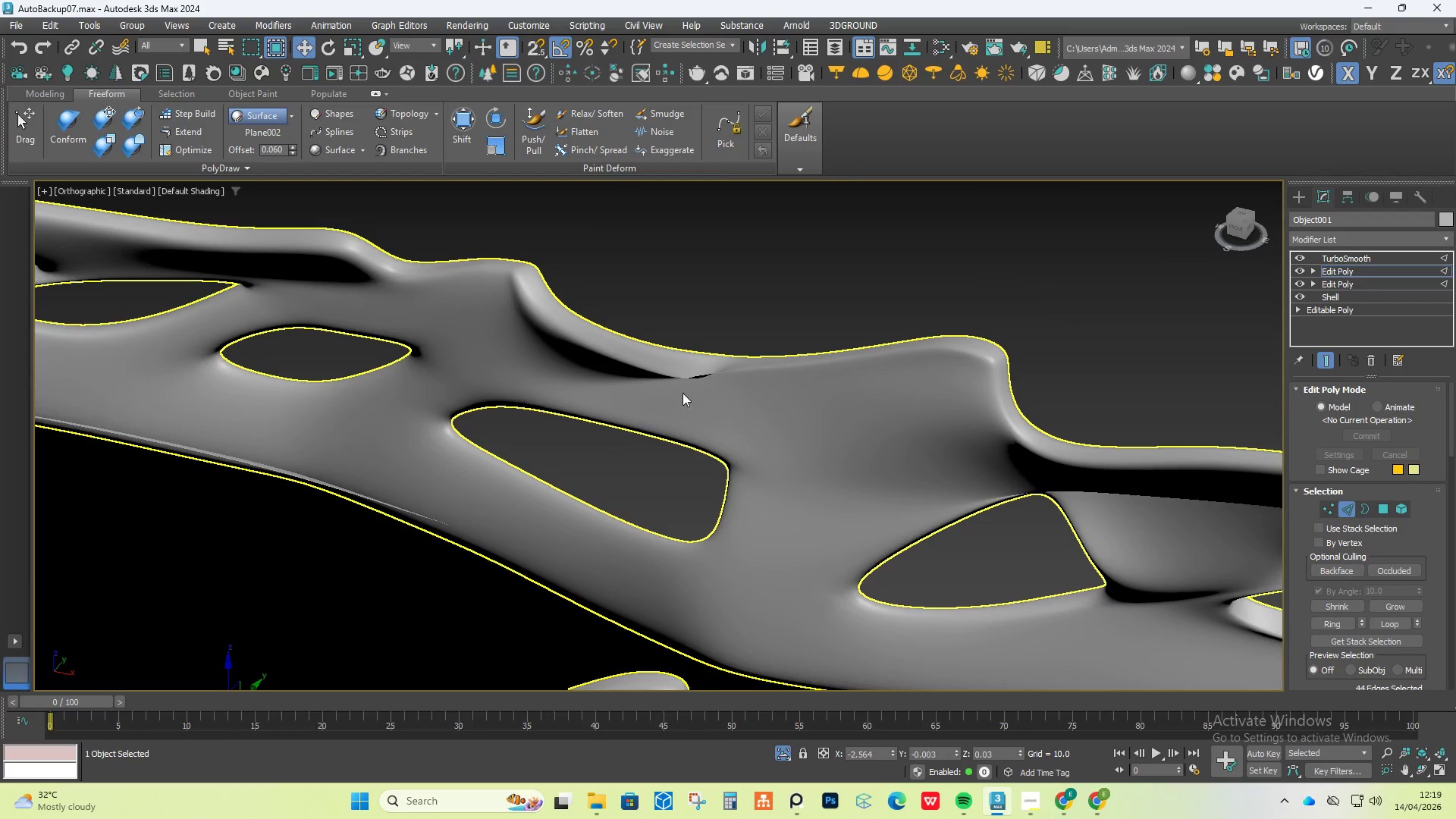 
scroll: coordinate [659, 256], scroll_direction: down, amount: 1.0
 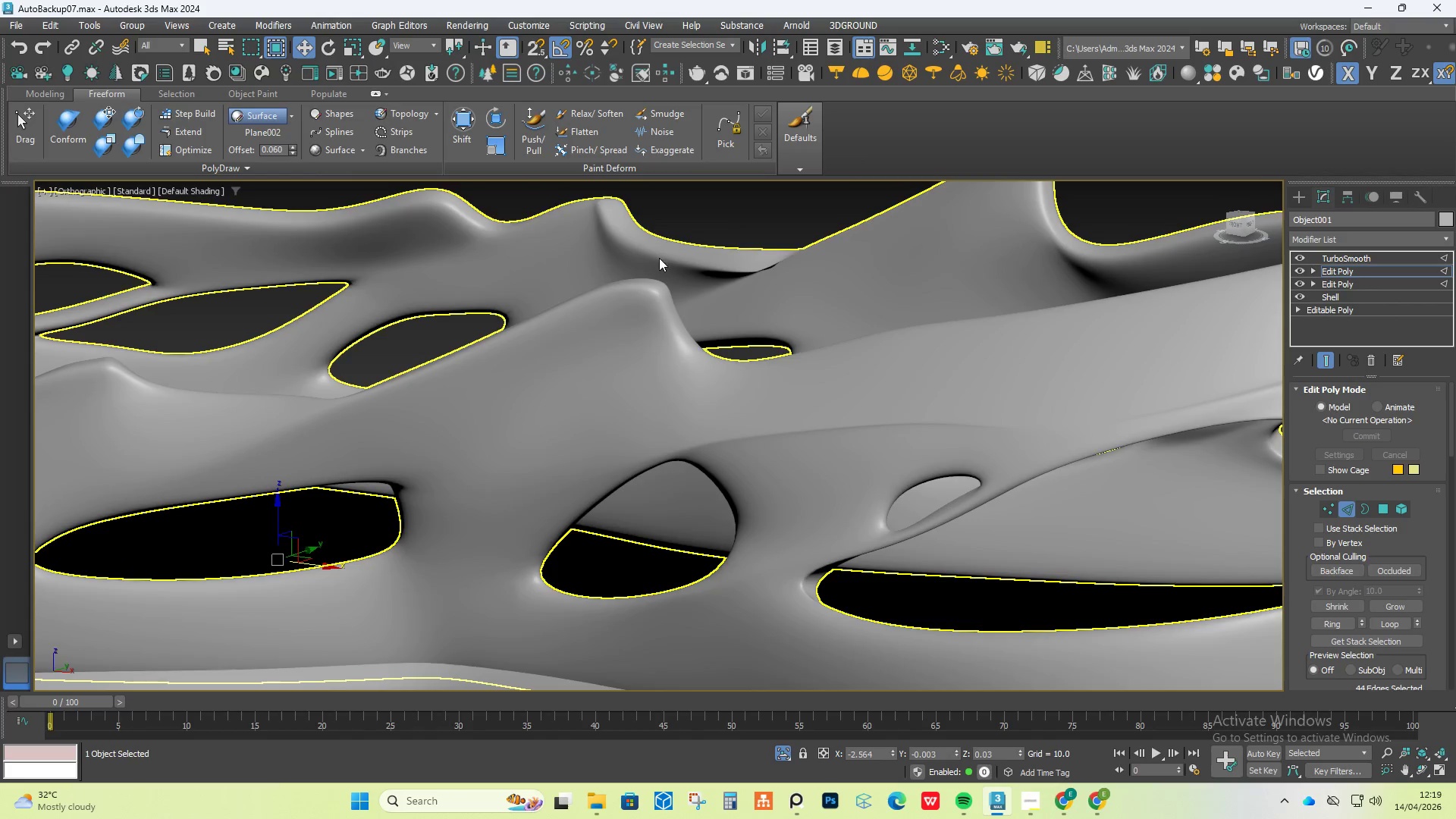 
hold_key(key=AltLeft, duration=1.28)
 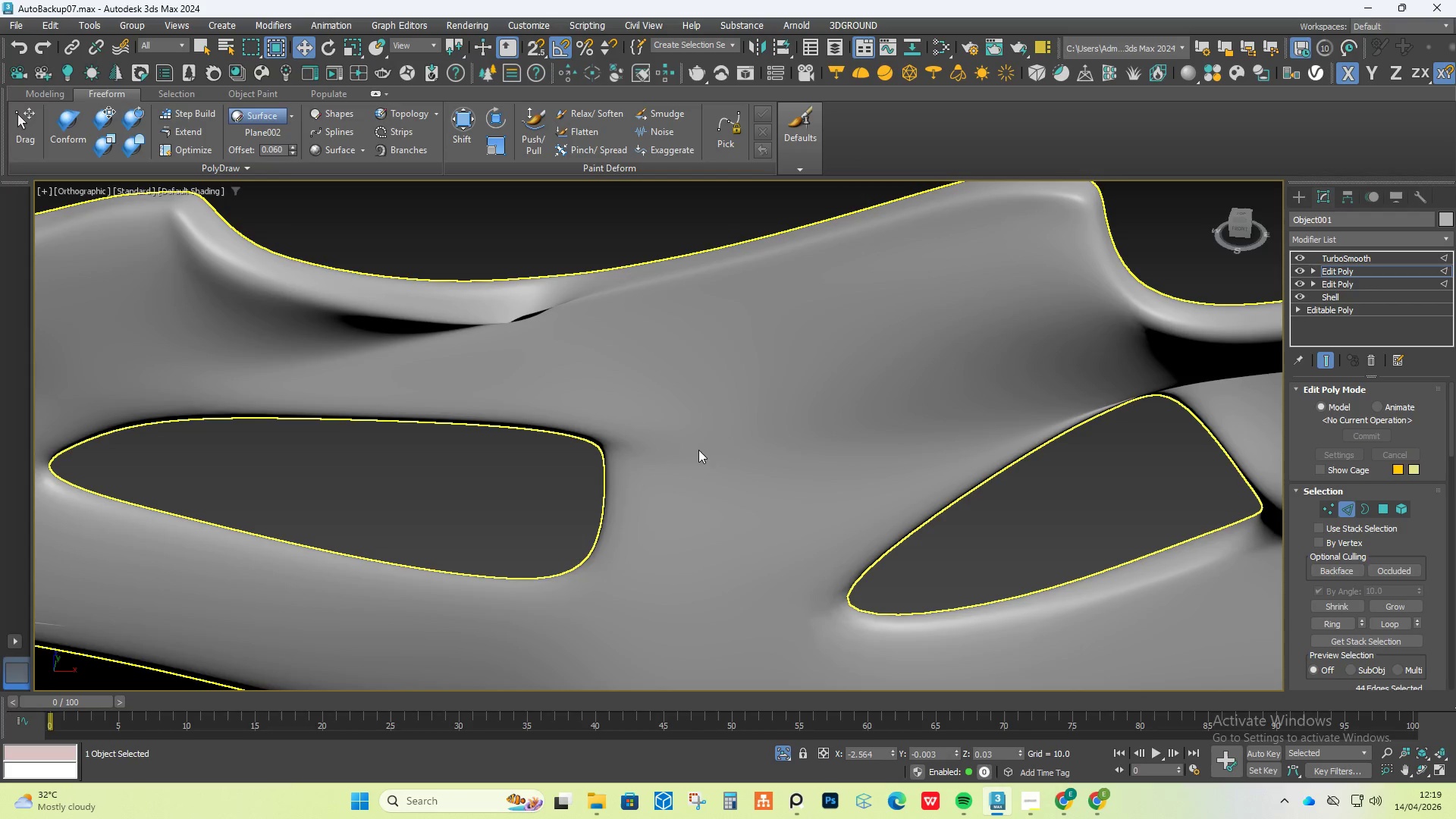 
scroll: coordinate [713, 359], scroll_direction: up, amount: 4.0
 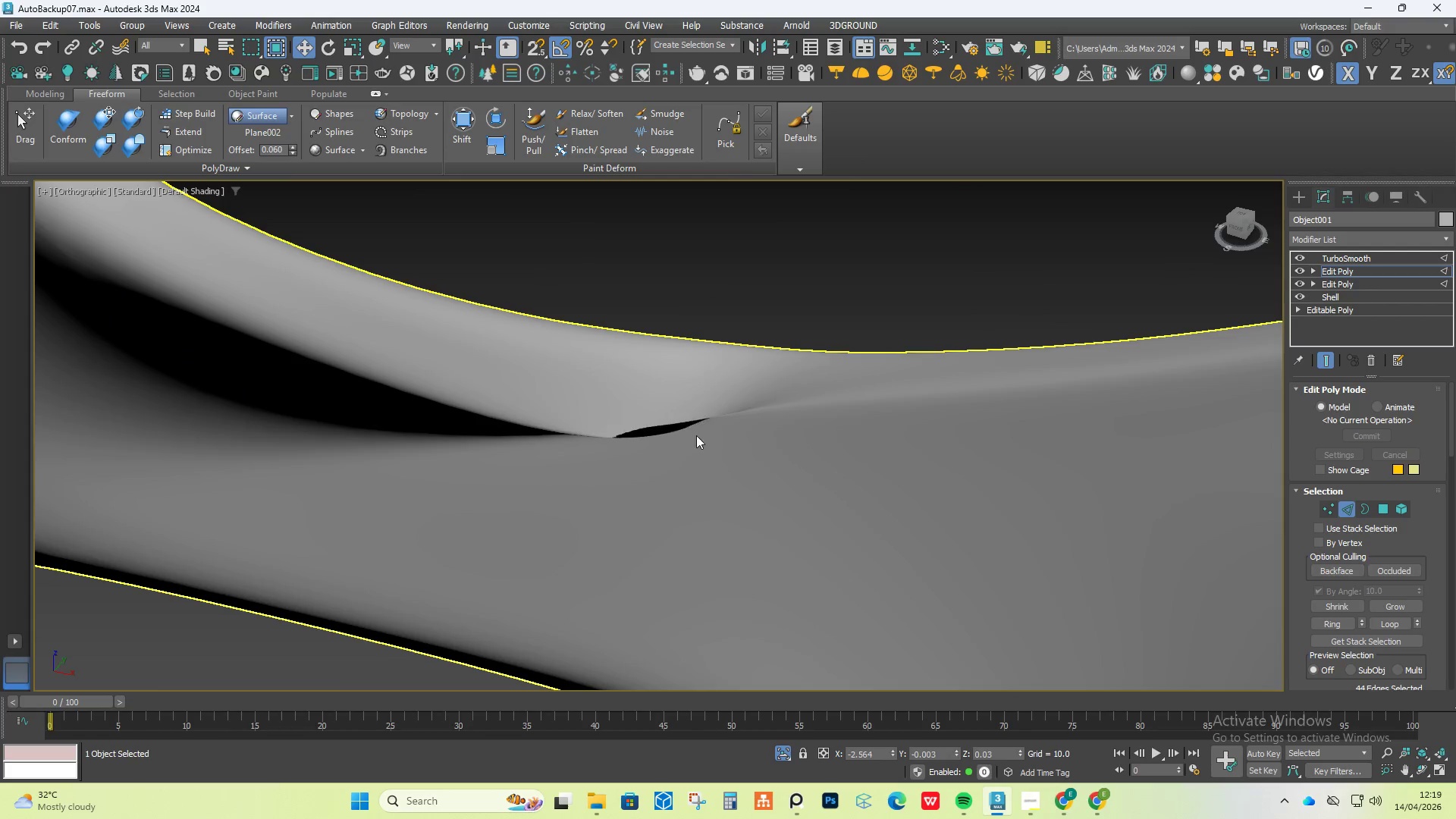 
scroll: coordinate [711, 455], scroll_direction: down, amount: 4.0
 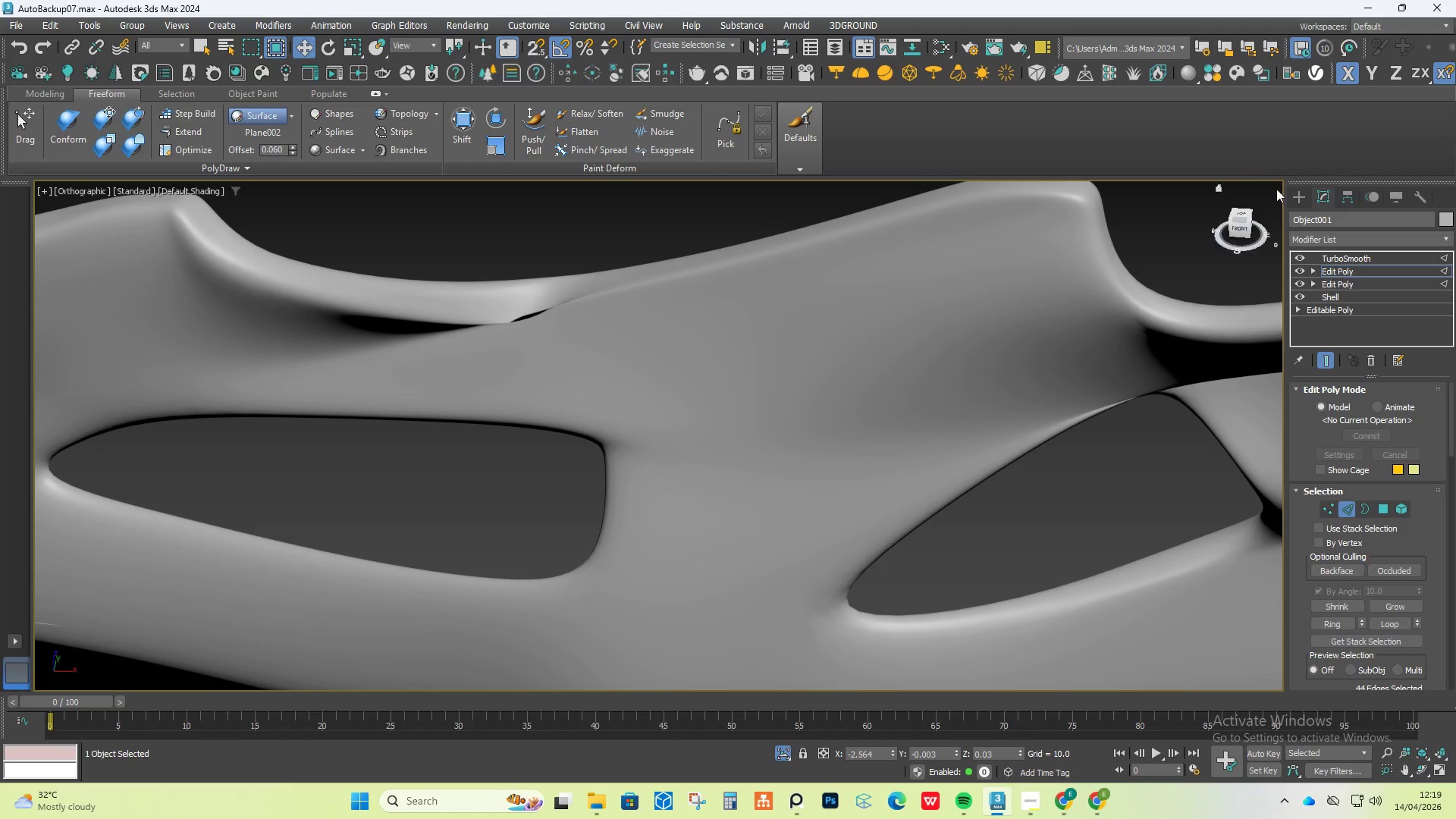 
left_click([1298, 201])
 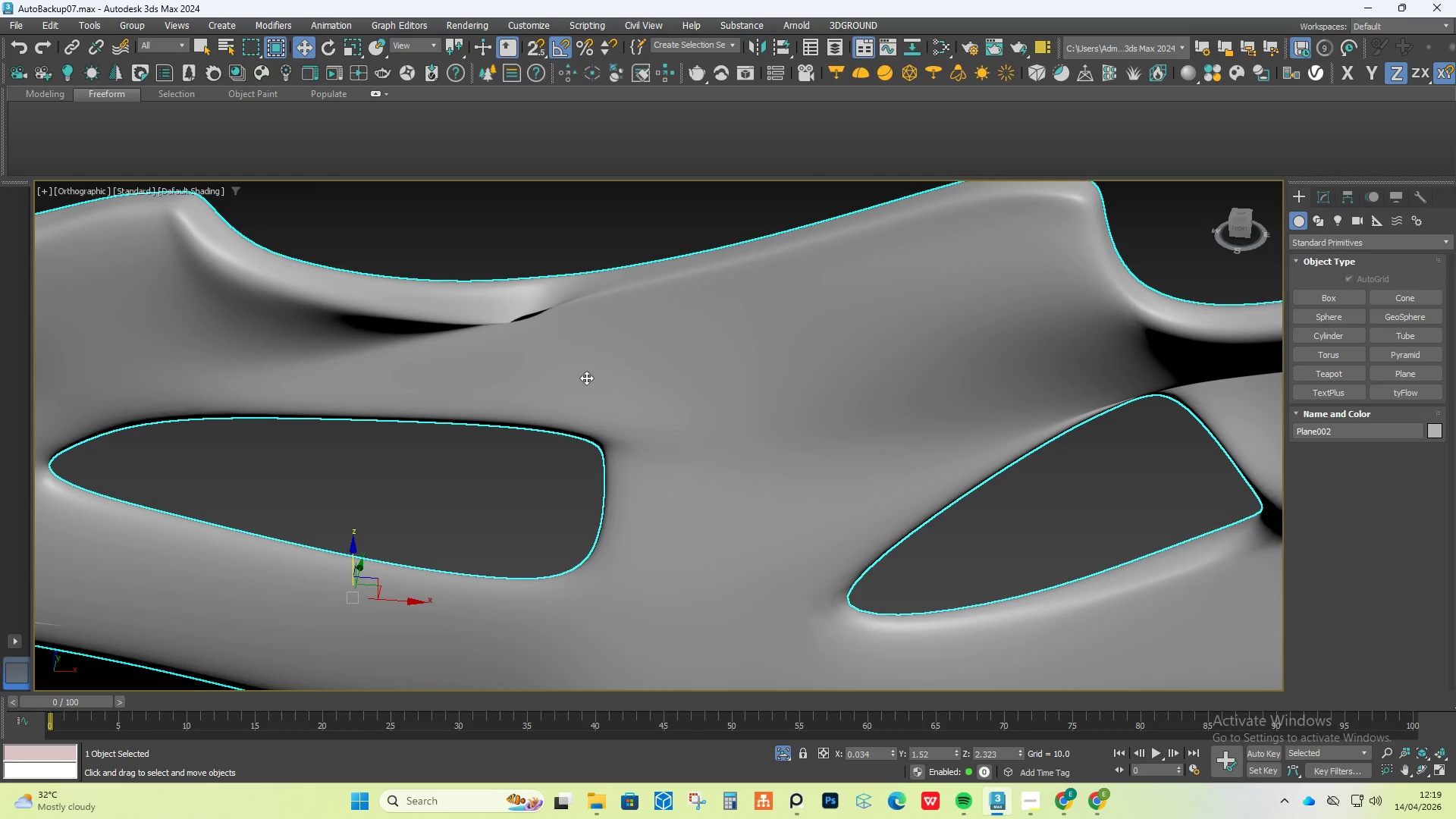 
key(F4)
 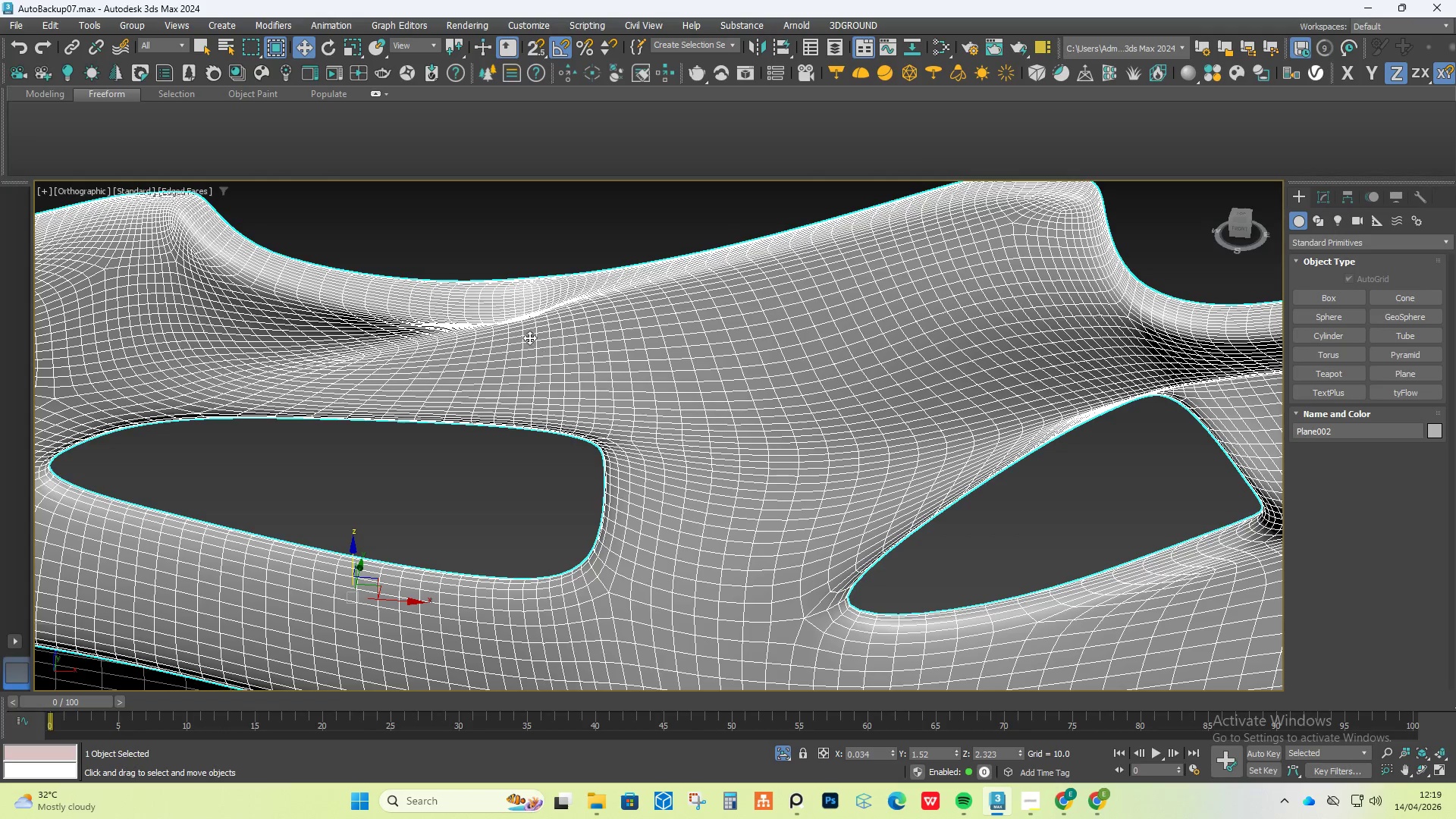 
scroll: coordinate [529, 334], scroll_direction: up, amount: 3.0
 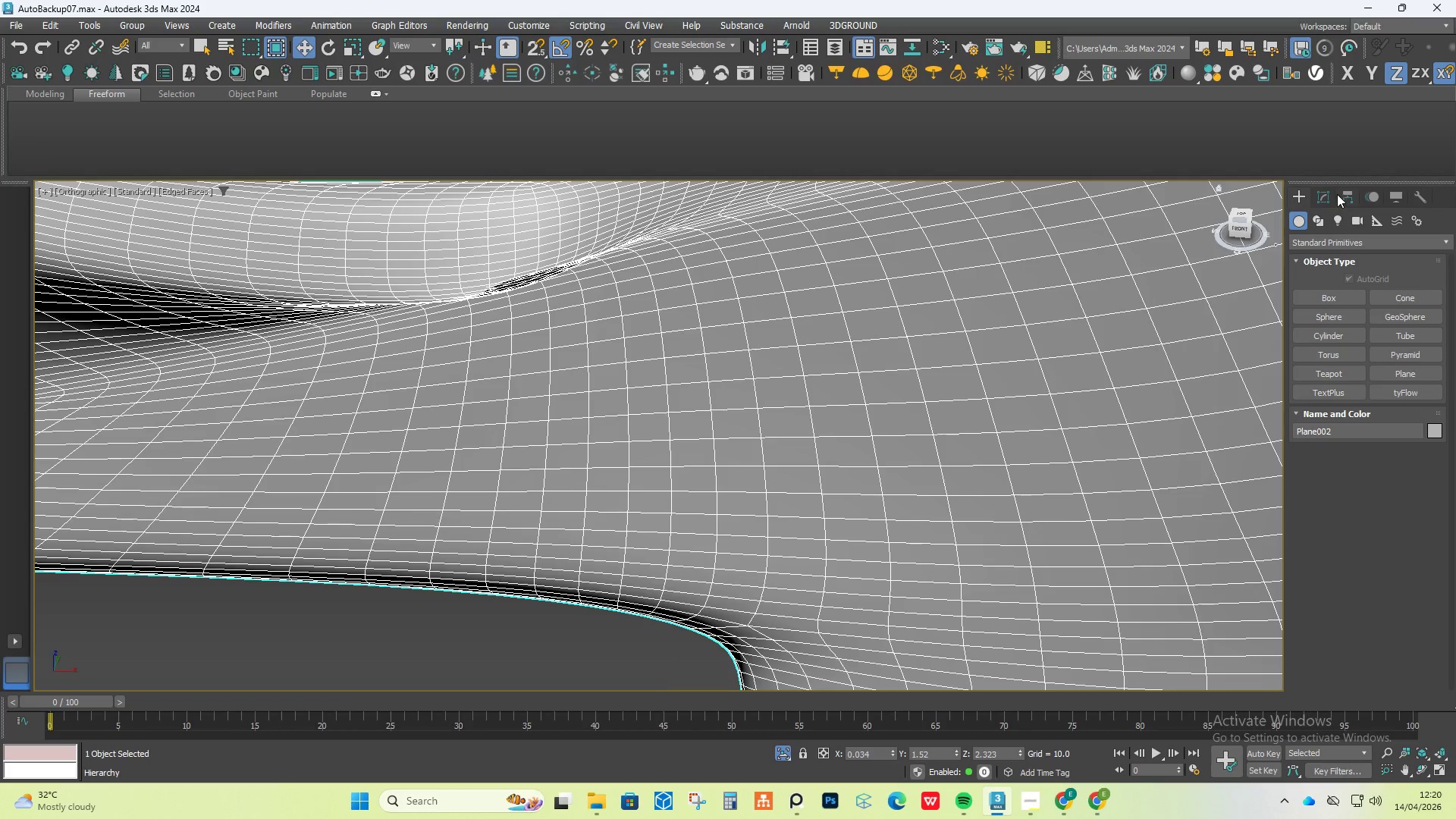 
left_click([1316, 198])
 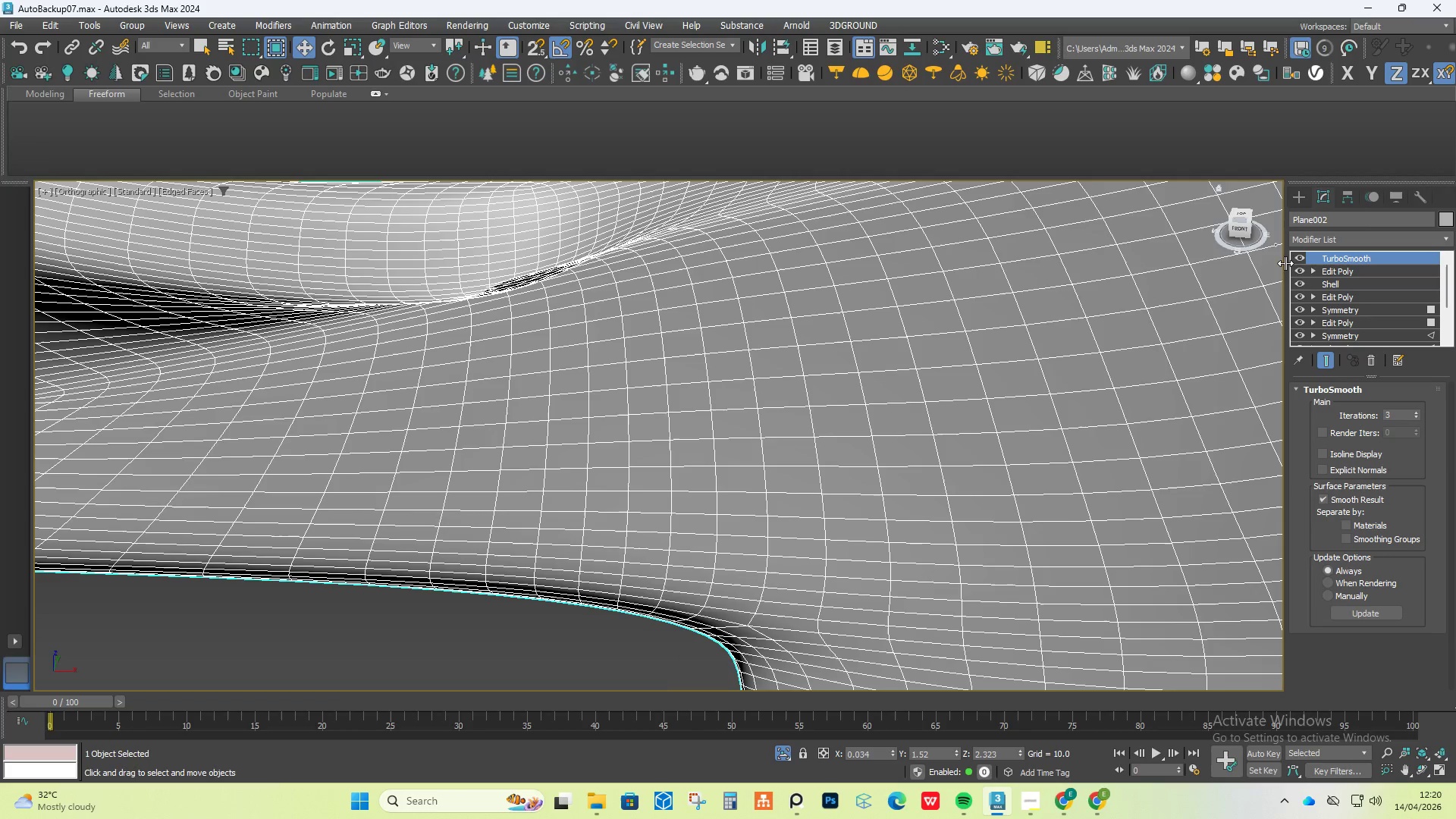 
left_click([1293, 256])
 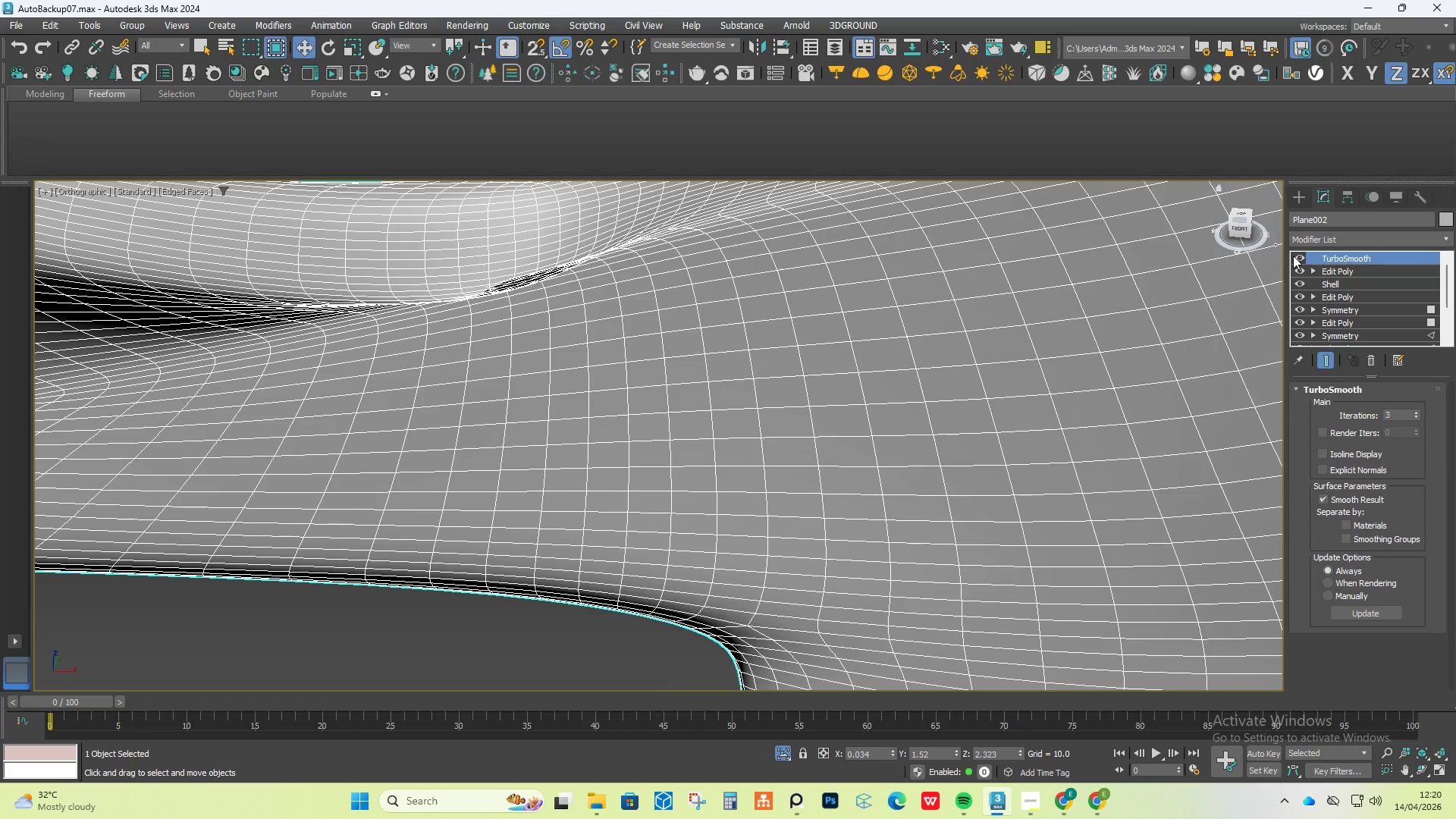 
left_click([1298, 256])
 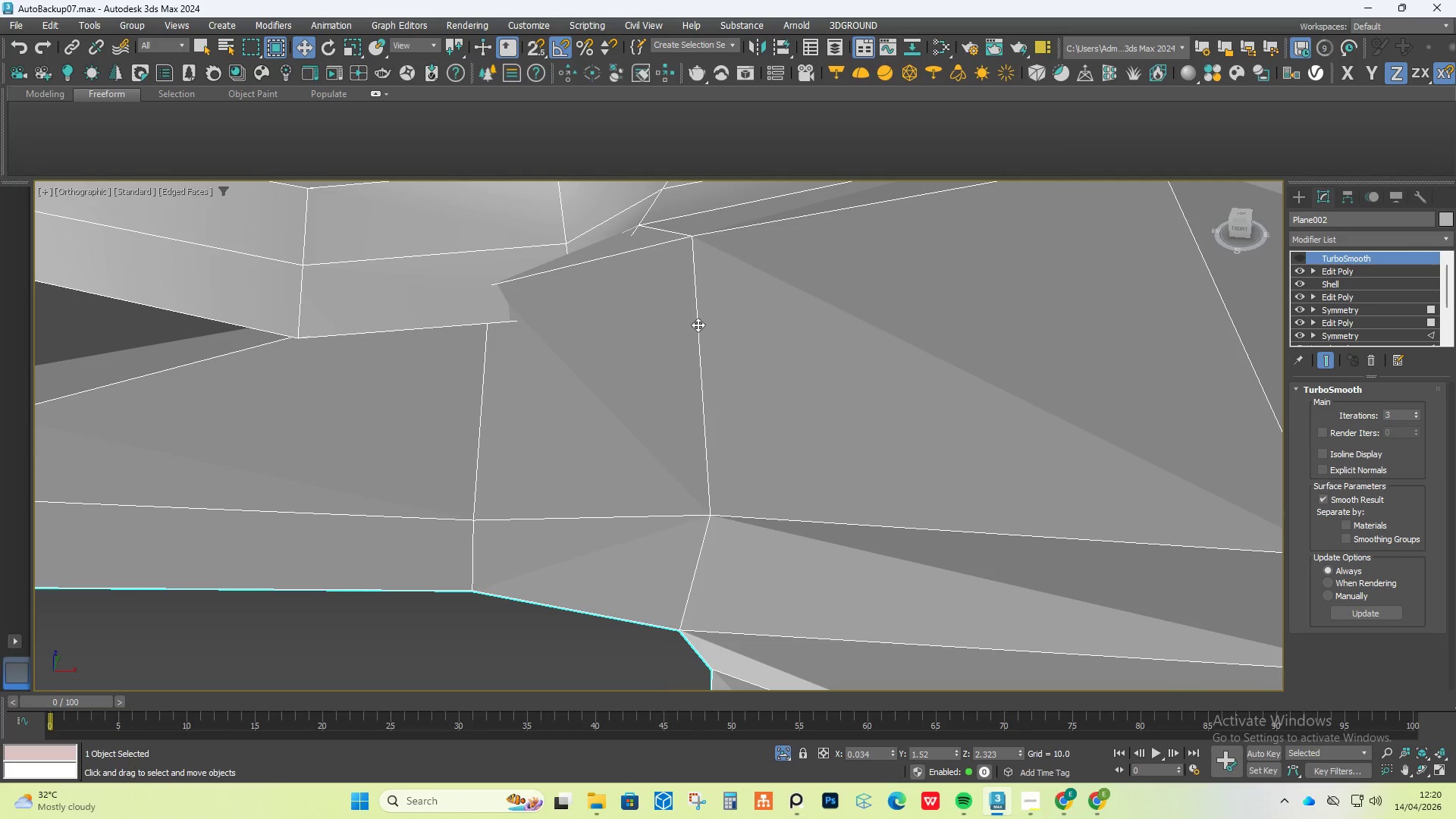 
scroll: coordinate [692, 325], scroll_direction: down, amount: 2.0
 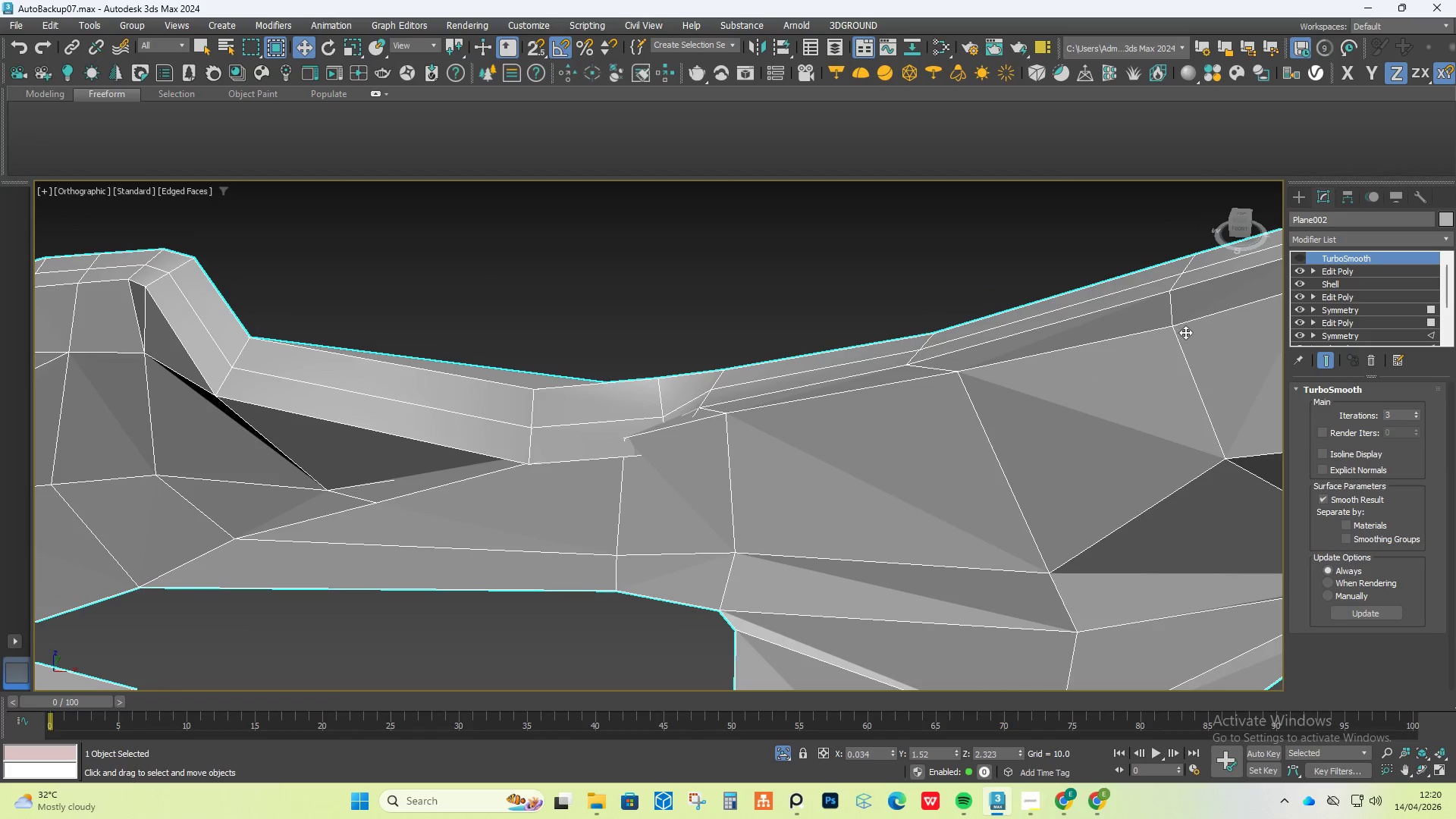 
left_click([1345, 269])
 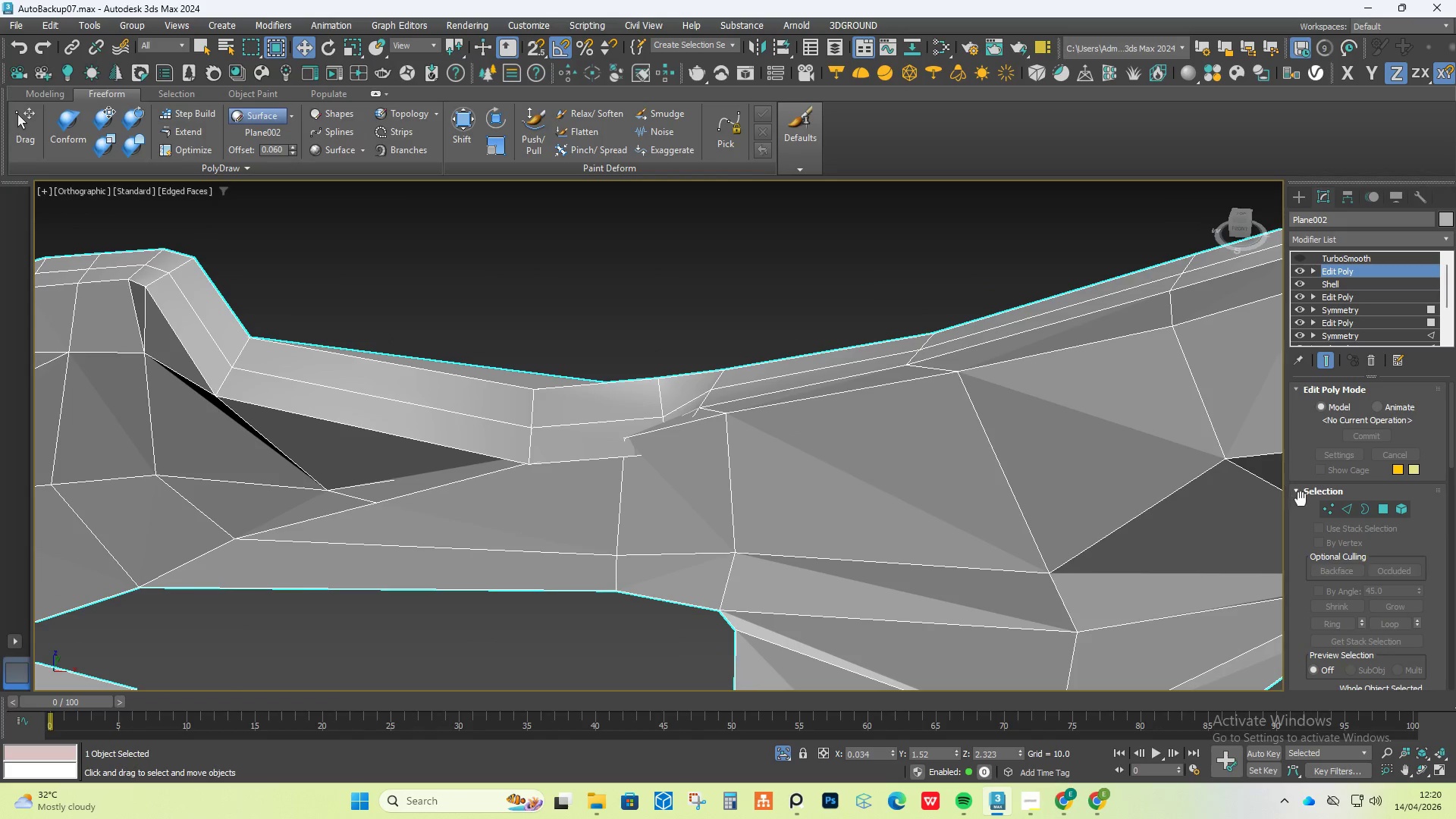 
left_click([1330, 512])
 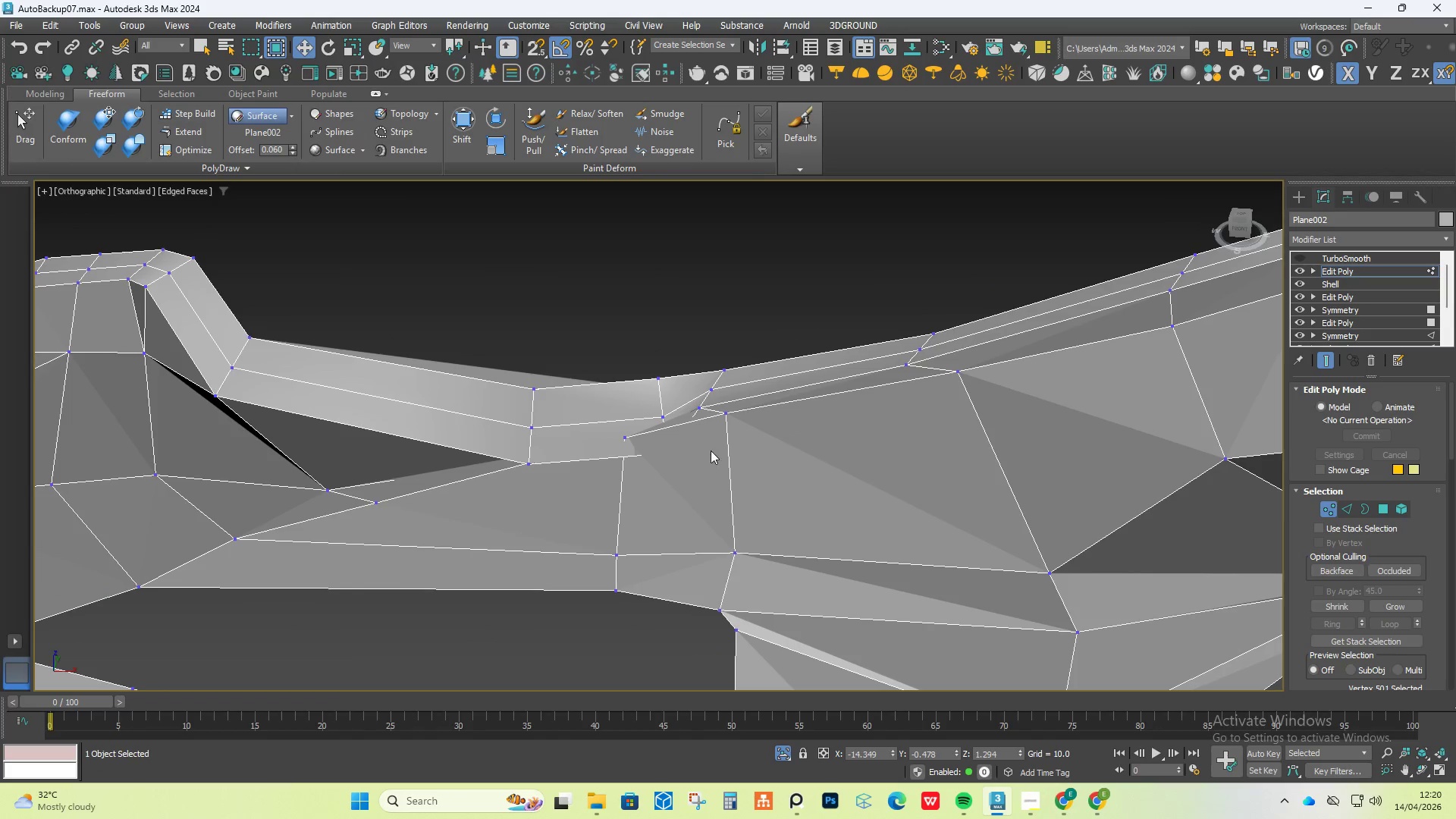 
hold_key(key=AltLeft, duration=0.69)
 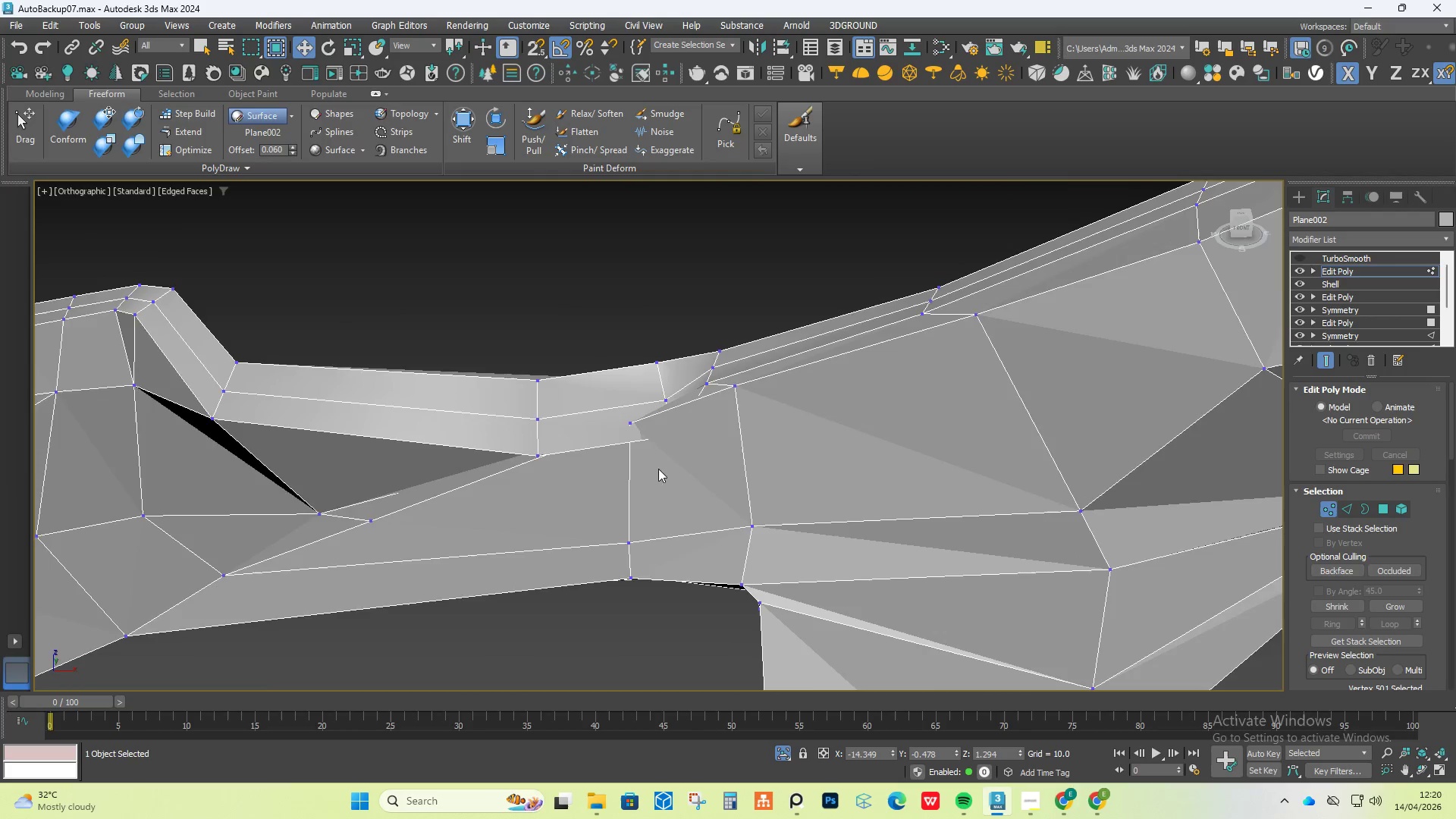 
scroll: coordinate [618, 428], scroll_direction: up, amount: 3.0
 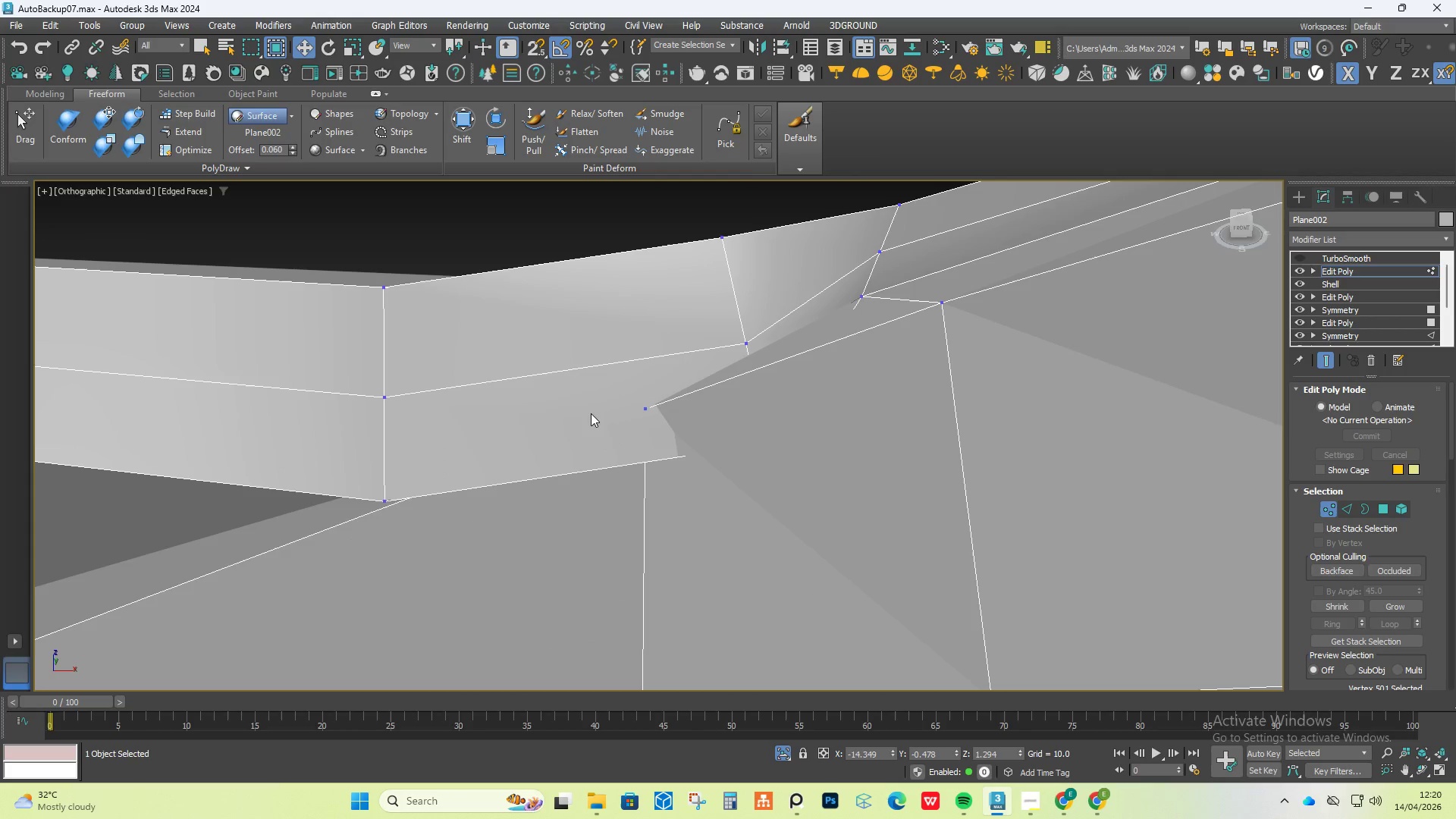 
left_click_drag(start_coordinate=[585, 408], to_coordinate=[881, 509])
 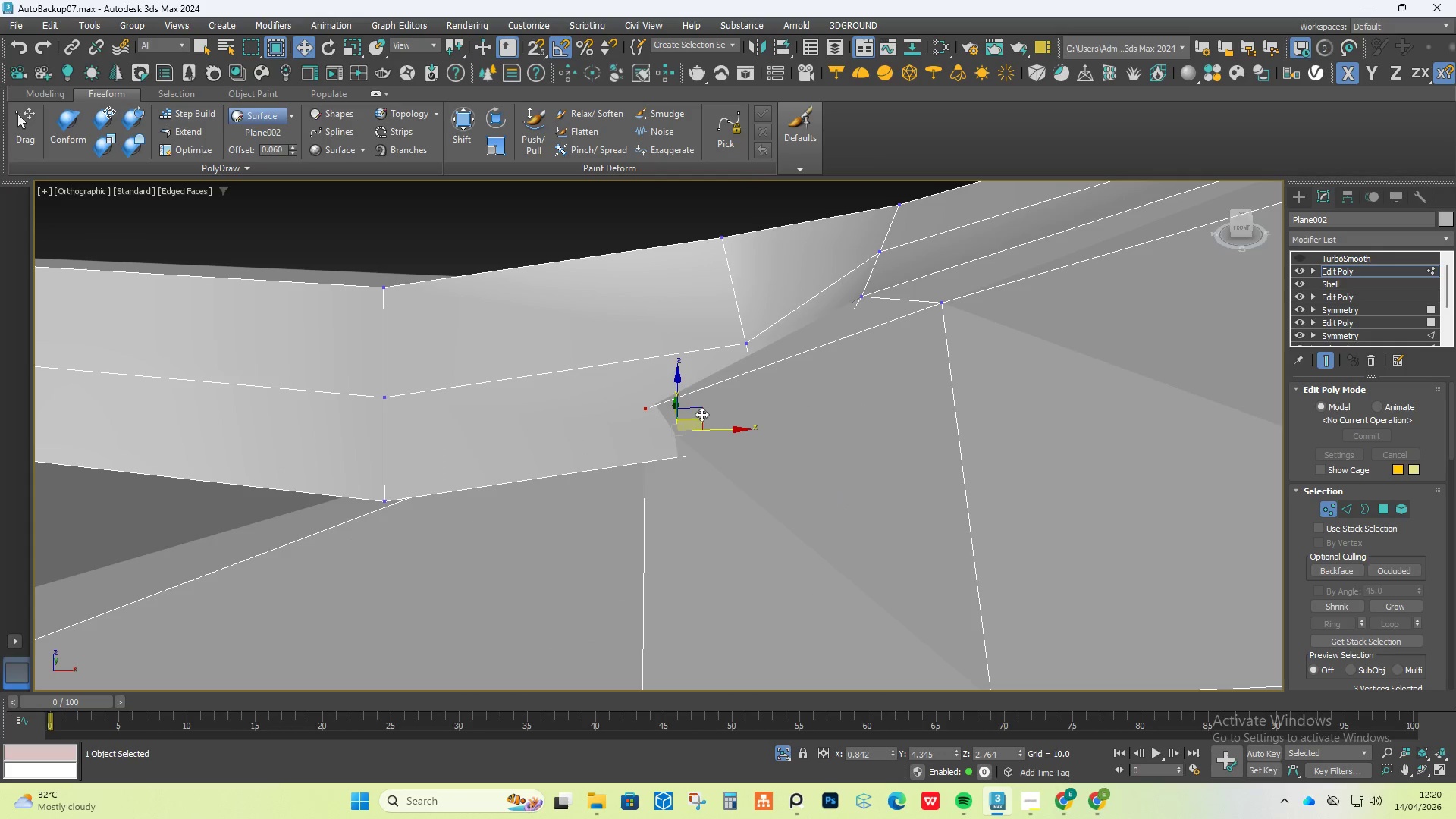 
left_click_drag(start_coordinate=[701, 411], to_coordinate=[745, 442])
 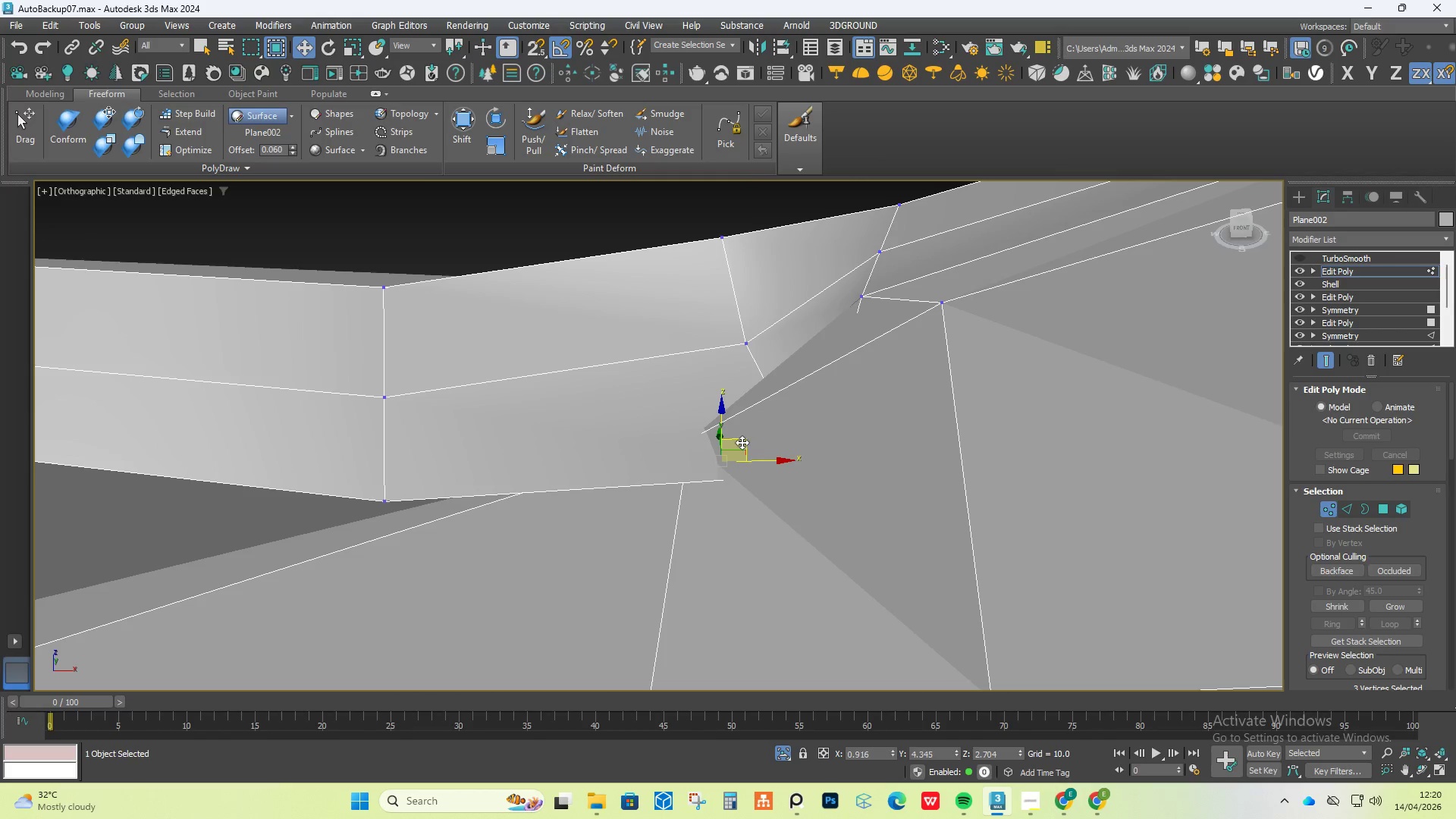 
key(Control+Z)
 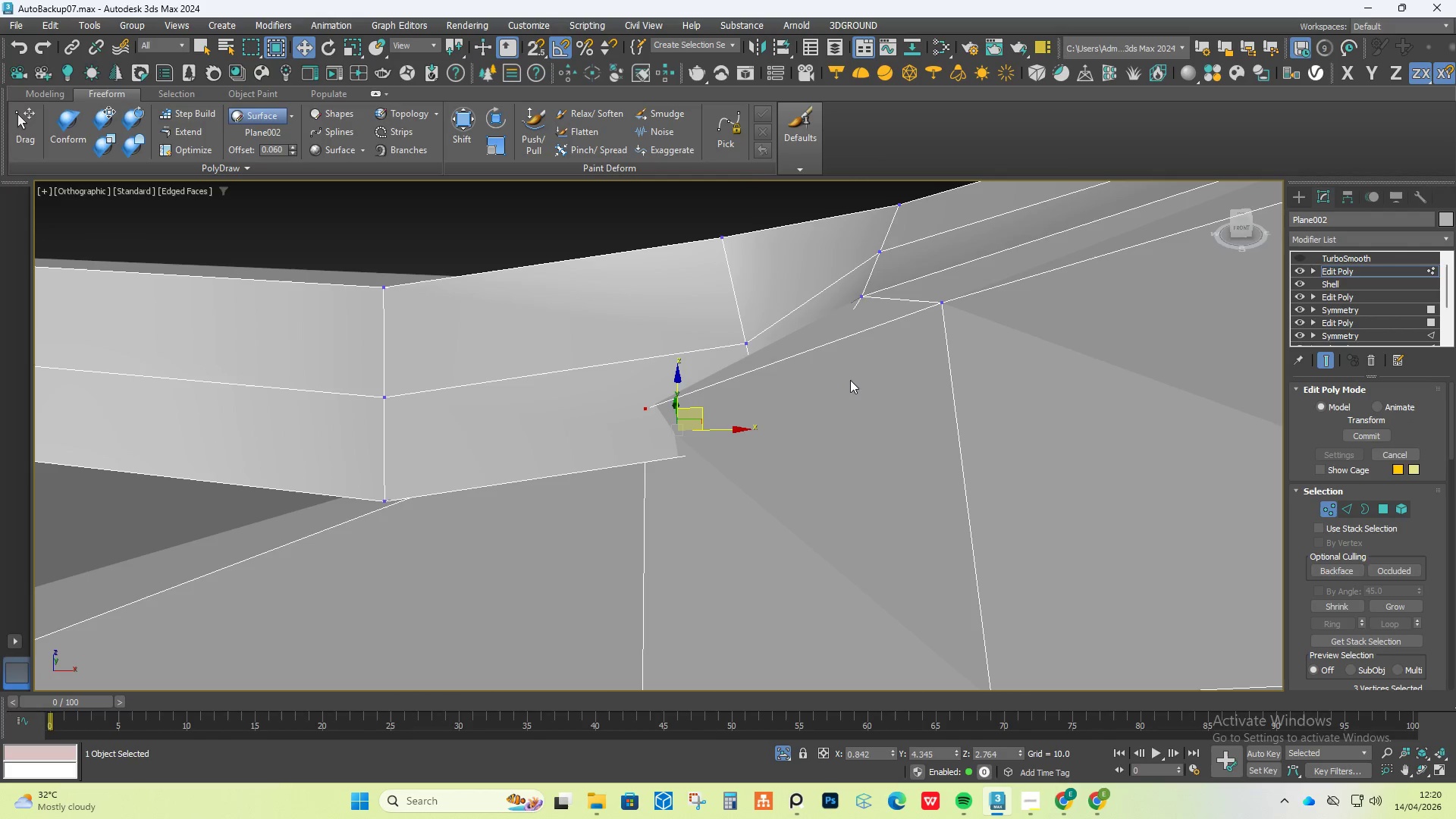 
left_click_drag(start_coordinate=[868, 382], to_coordinate=[697, 541])
 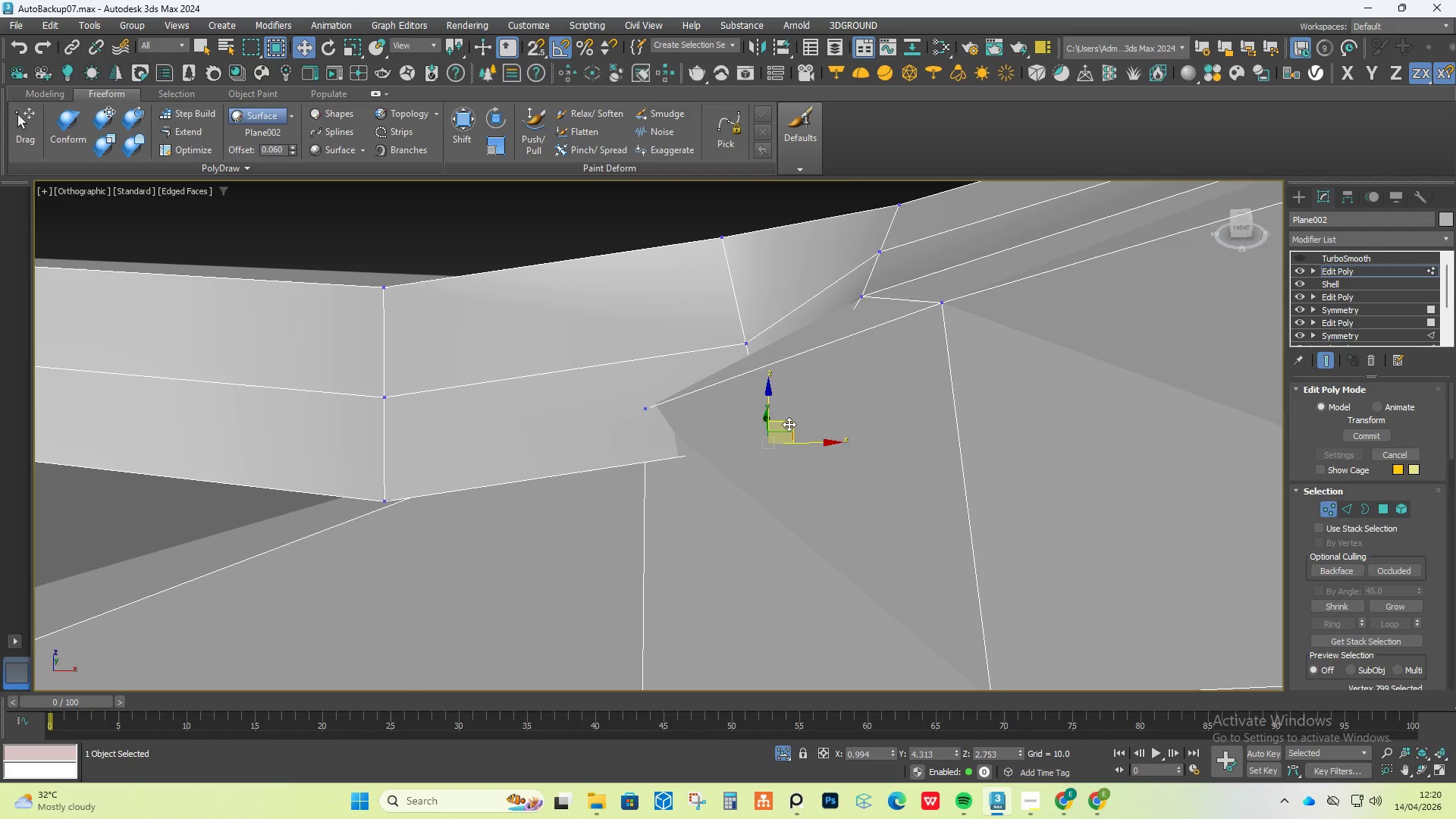 
left_click_drag(start_coordinate=[791, 423], to_coordinate=[725, 357])
 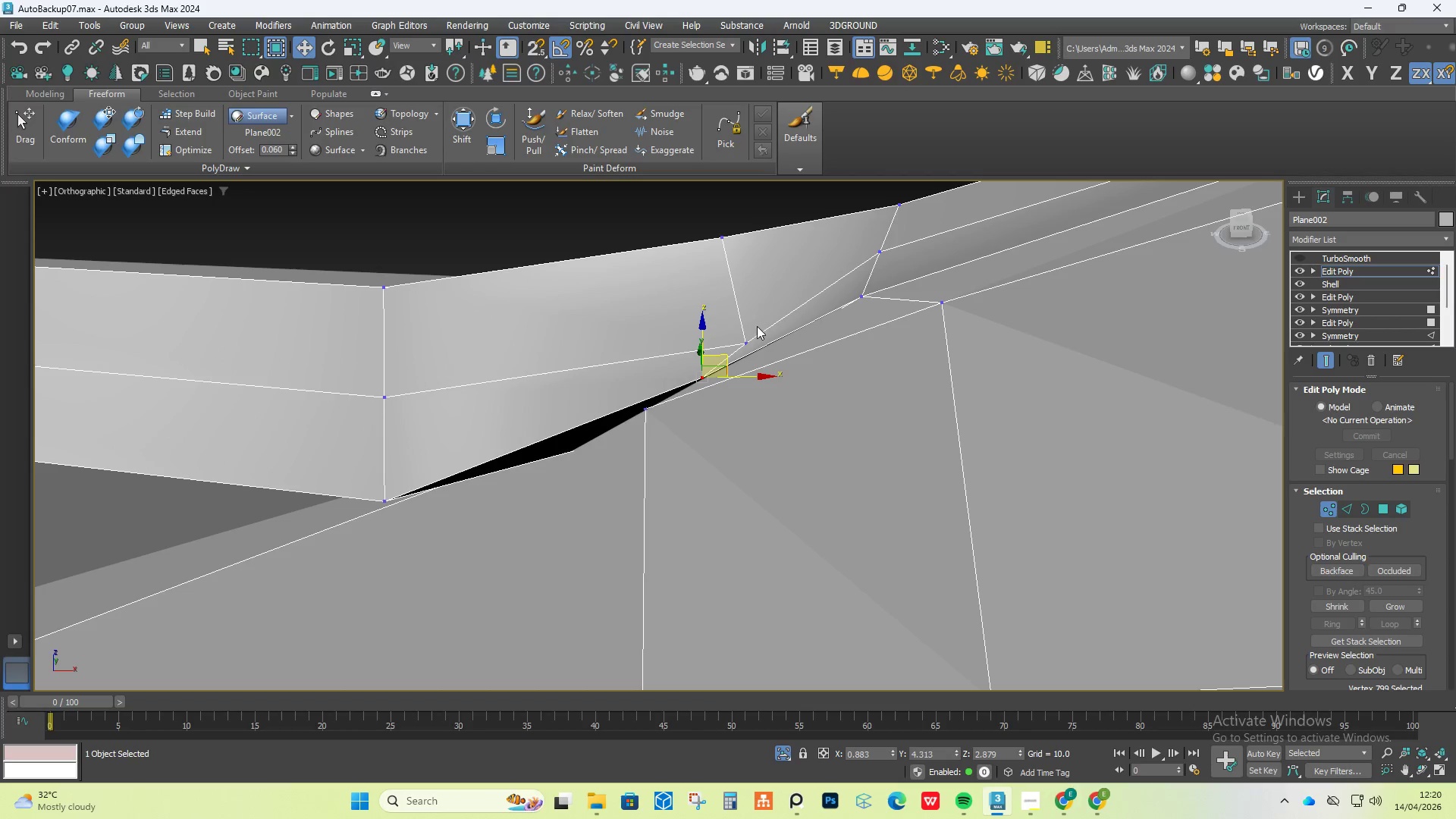 
left_click([745, 340])
 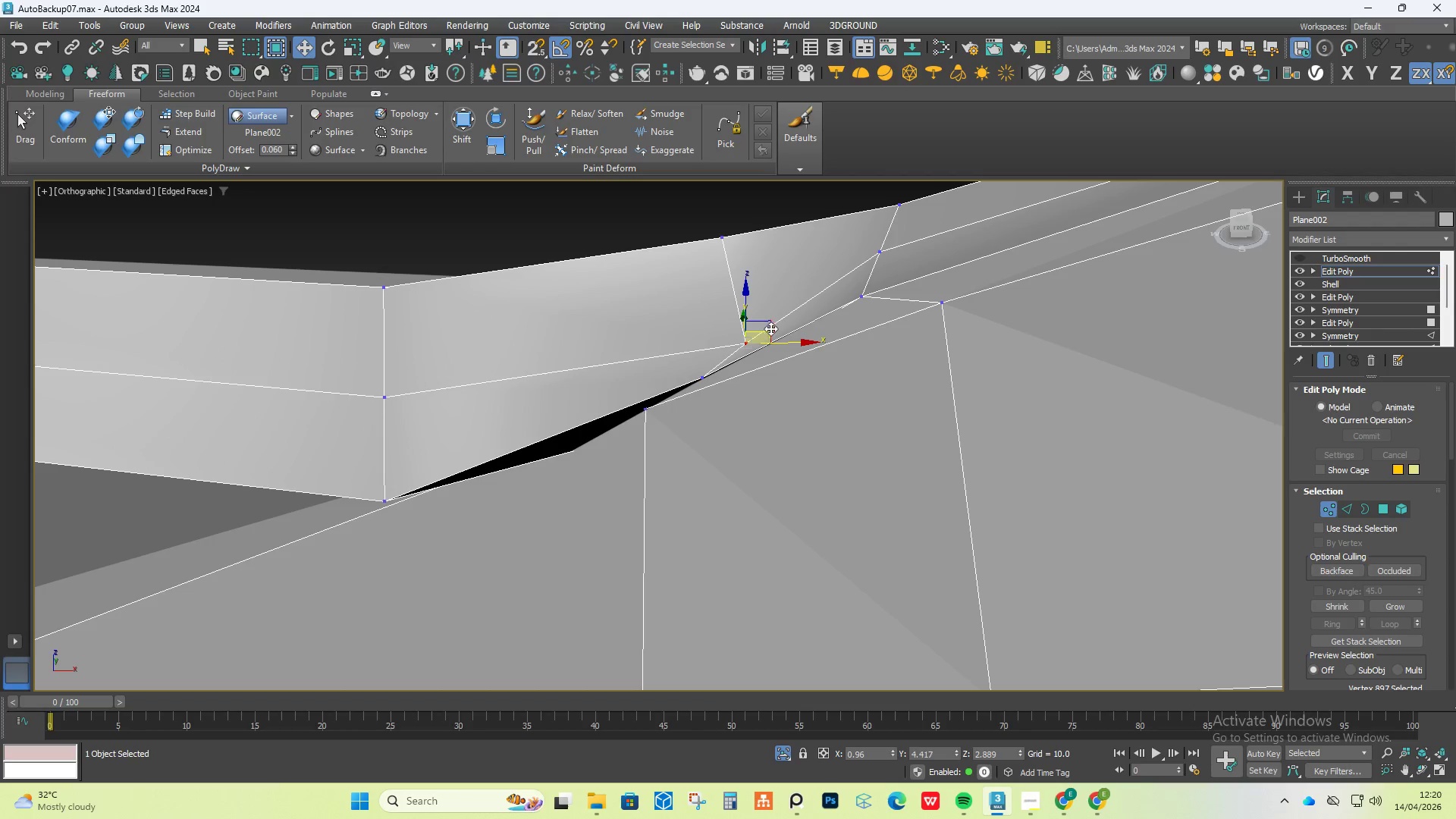 
left_click_drag(start_coordinate=[771, 333], to_coordinate=[738, 300])
 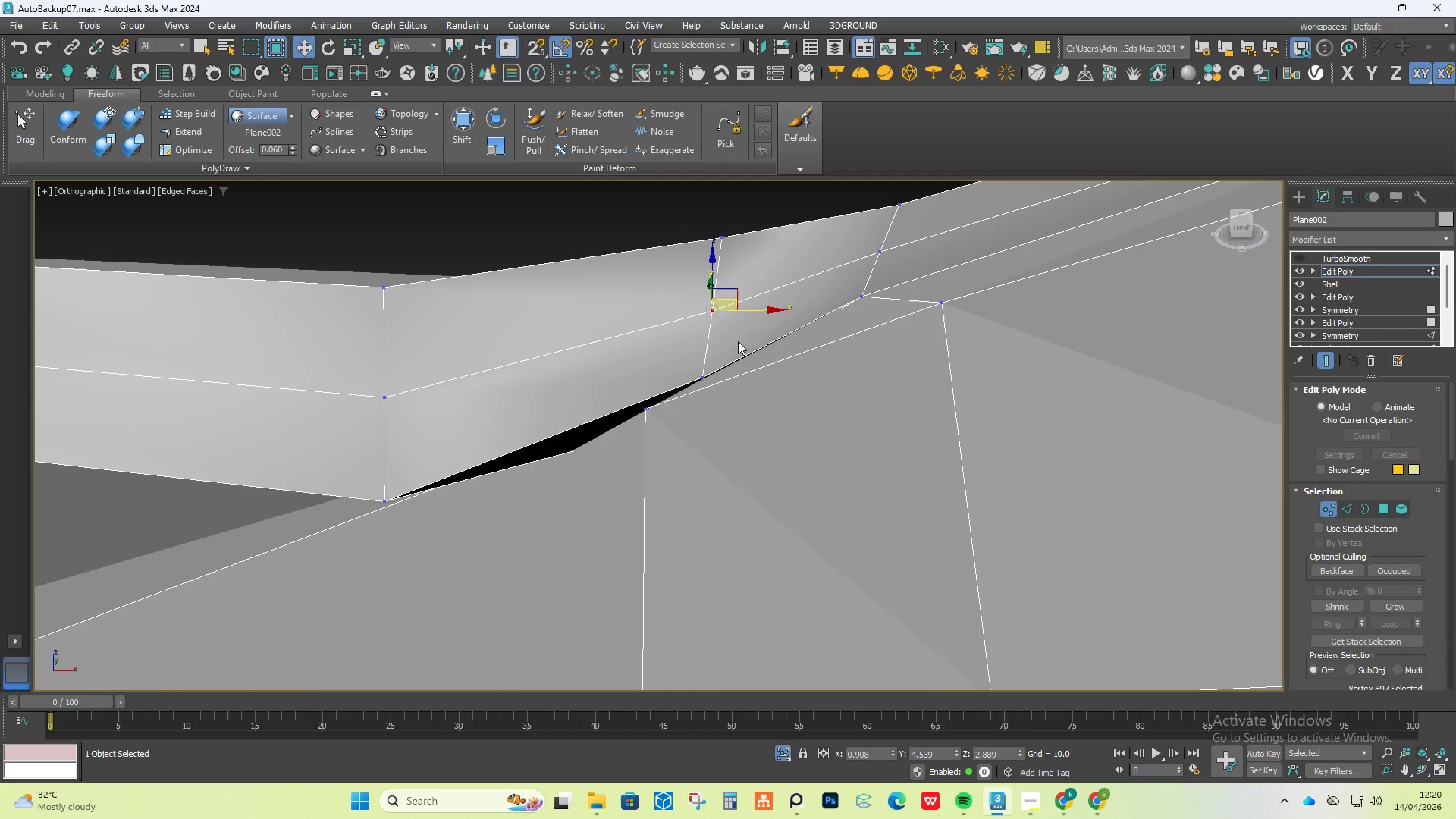 
scroll: coordinate [738, 349], scroll_direction: down, amount: 5.0
 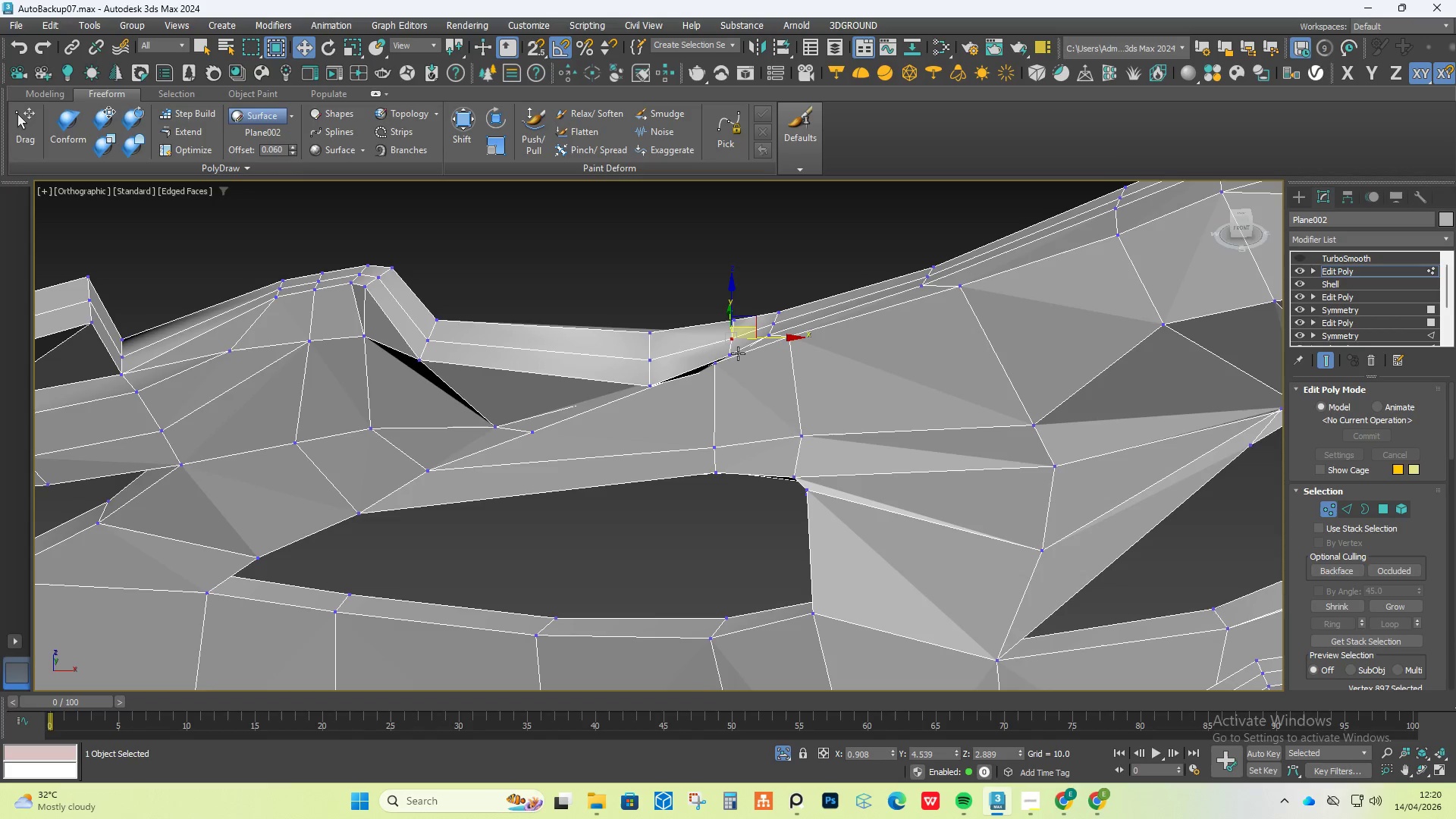 
hold_key(key=AltLeft, duration=0.92)
 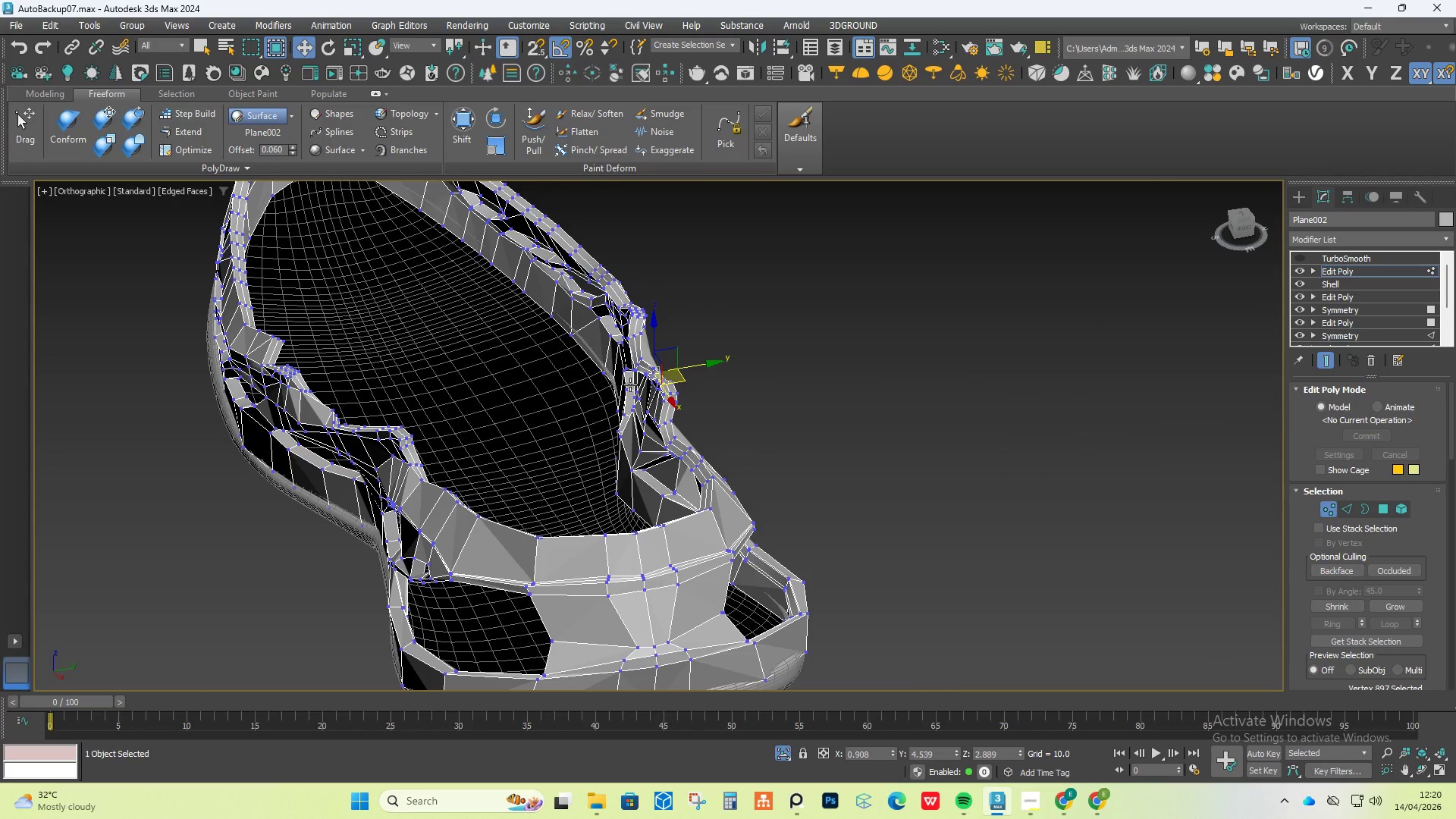 
hold_key(key=AltLeft, duration=2.77)
scroll: coordinate [628, 384], scroll_direction: down, amount: 4.0
 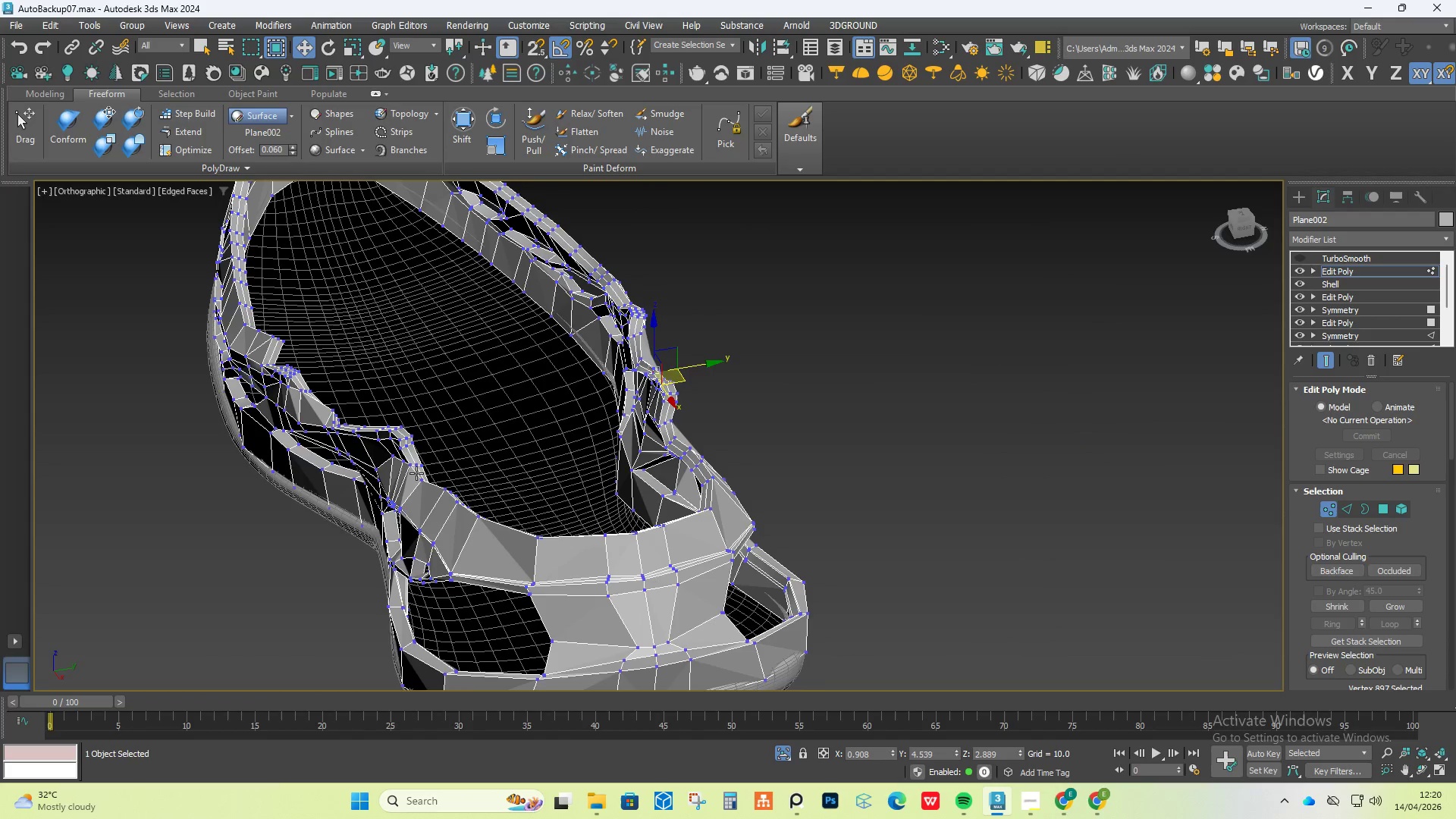 
scroll: coordinate [378, 426], scroll_direction: up, amount: 5.0
 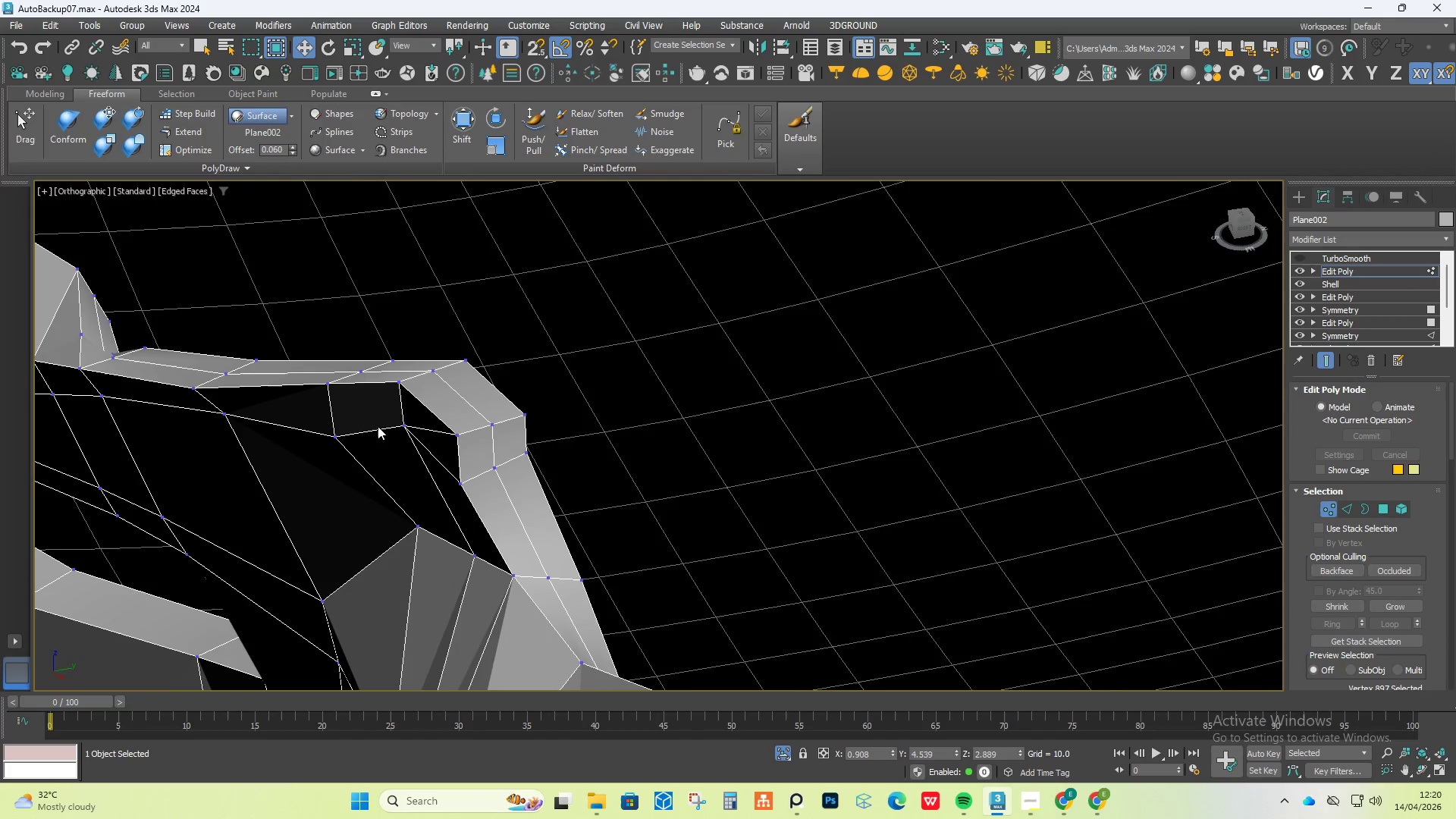 
scroll: coordinate [393, 418], scroll_direction: down, amount: 5.0
 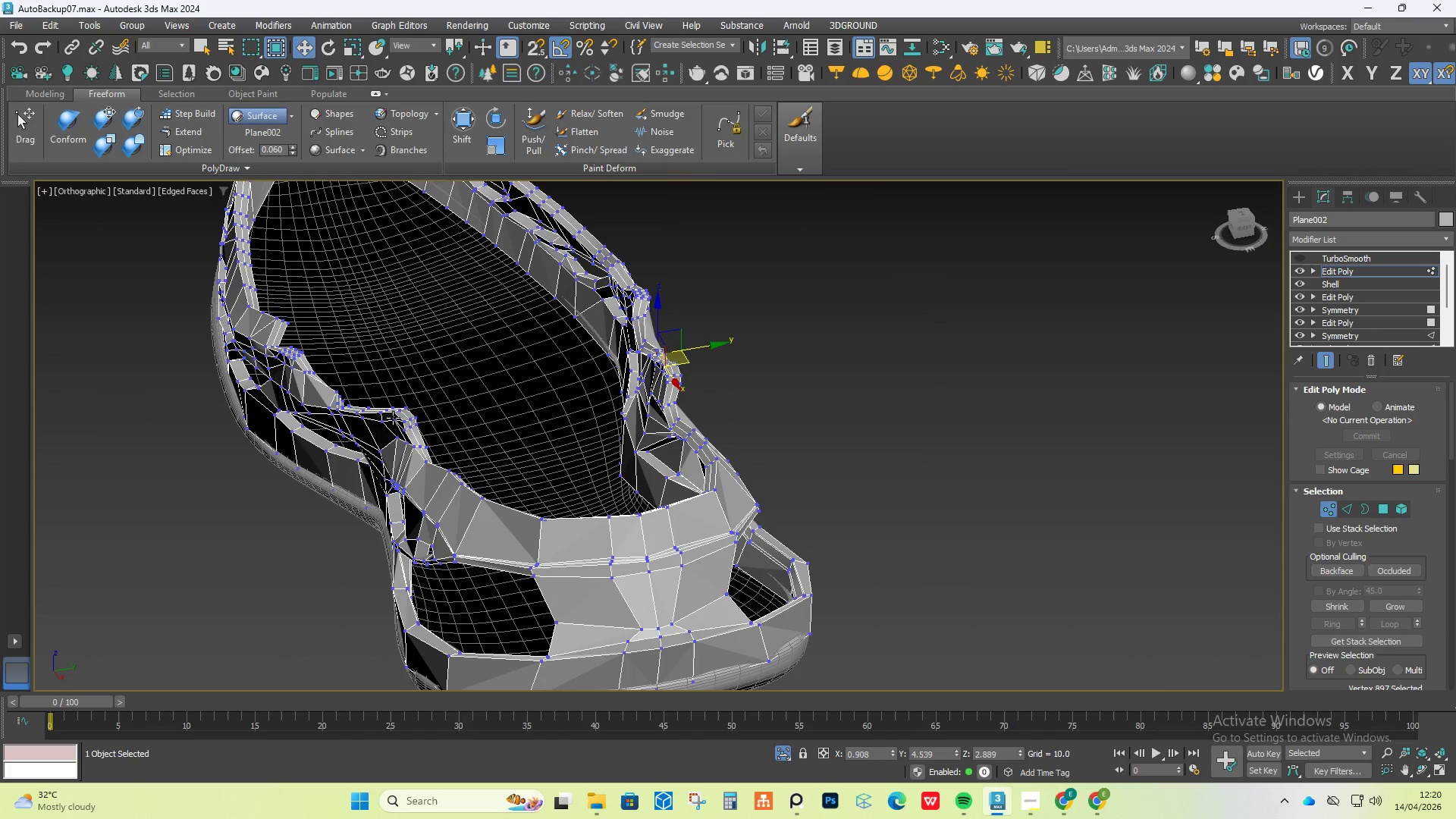 
hold_key(key=AltLeft, duration=1.5)
 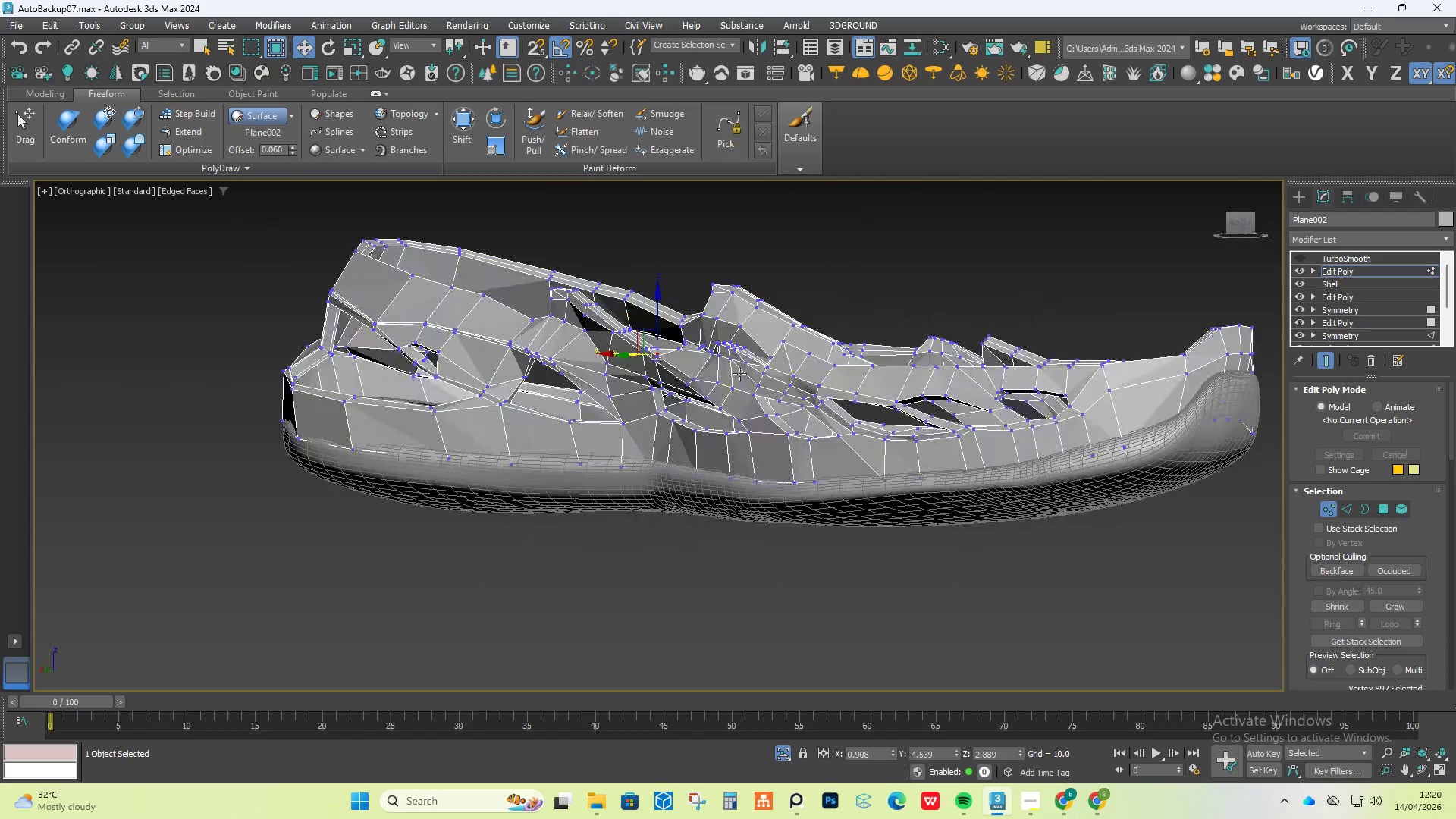 
hold_key(key=AltLeft, duration=1.52)
 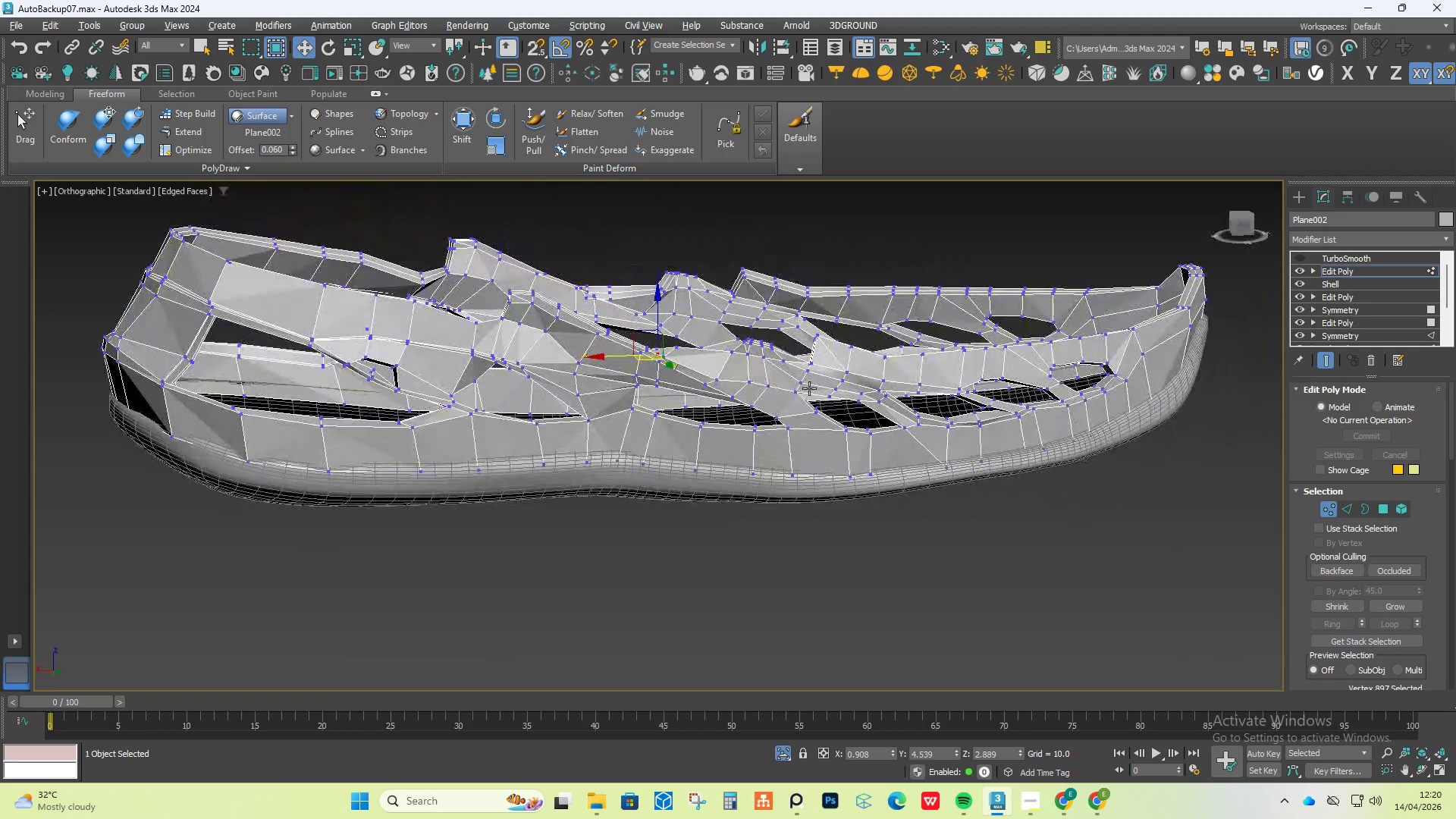 
hold_key(key=AltLeft, duration=1.09)
 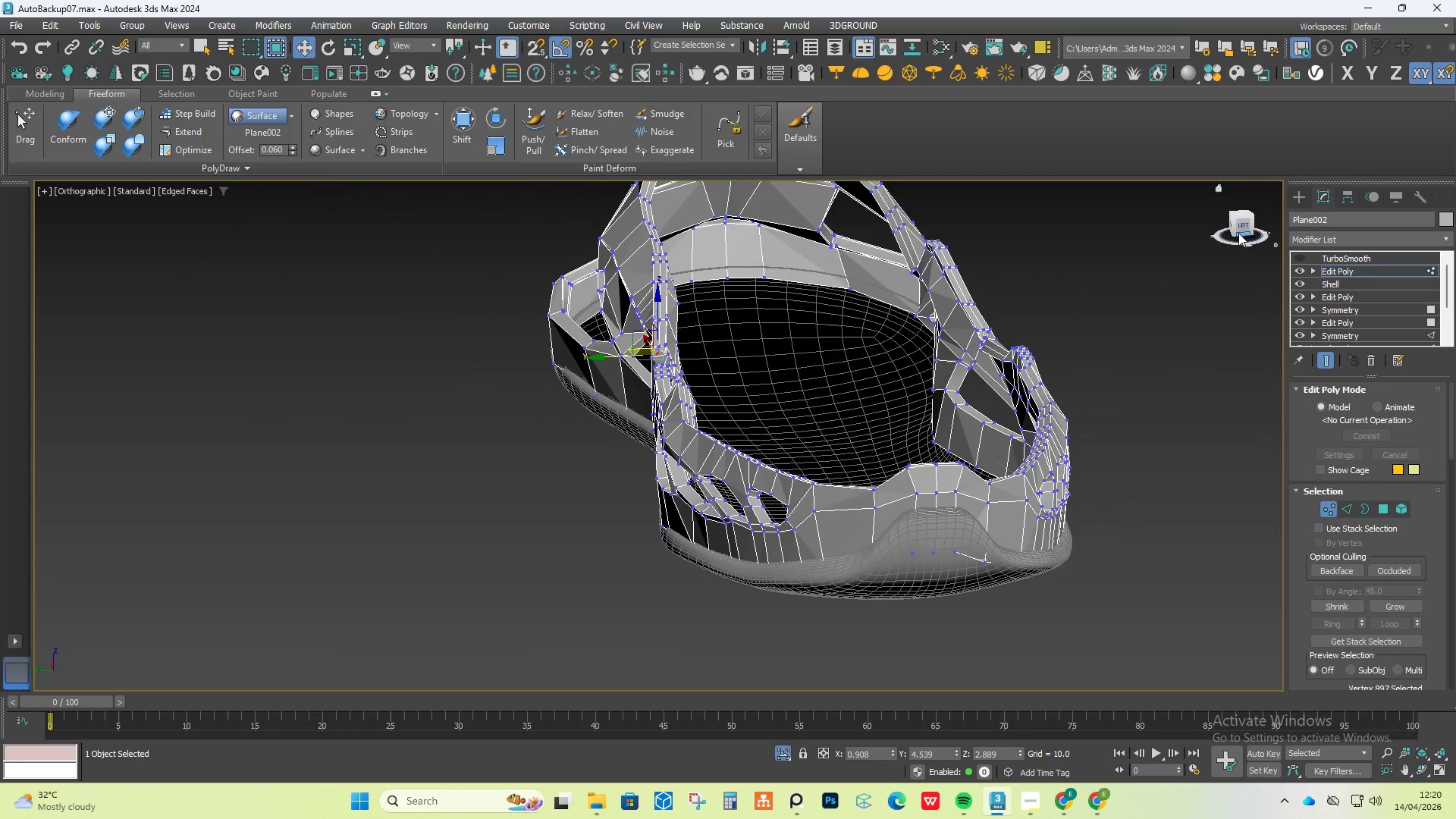 
left_click([1241, 228])
 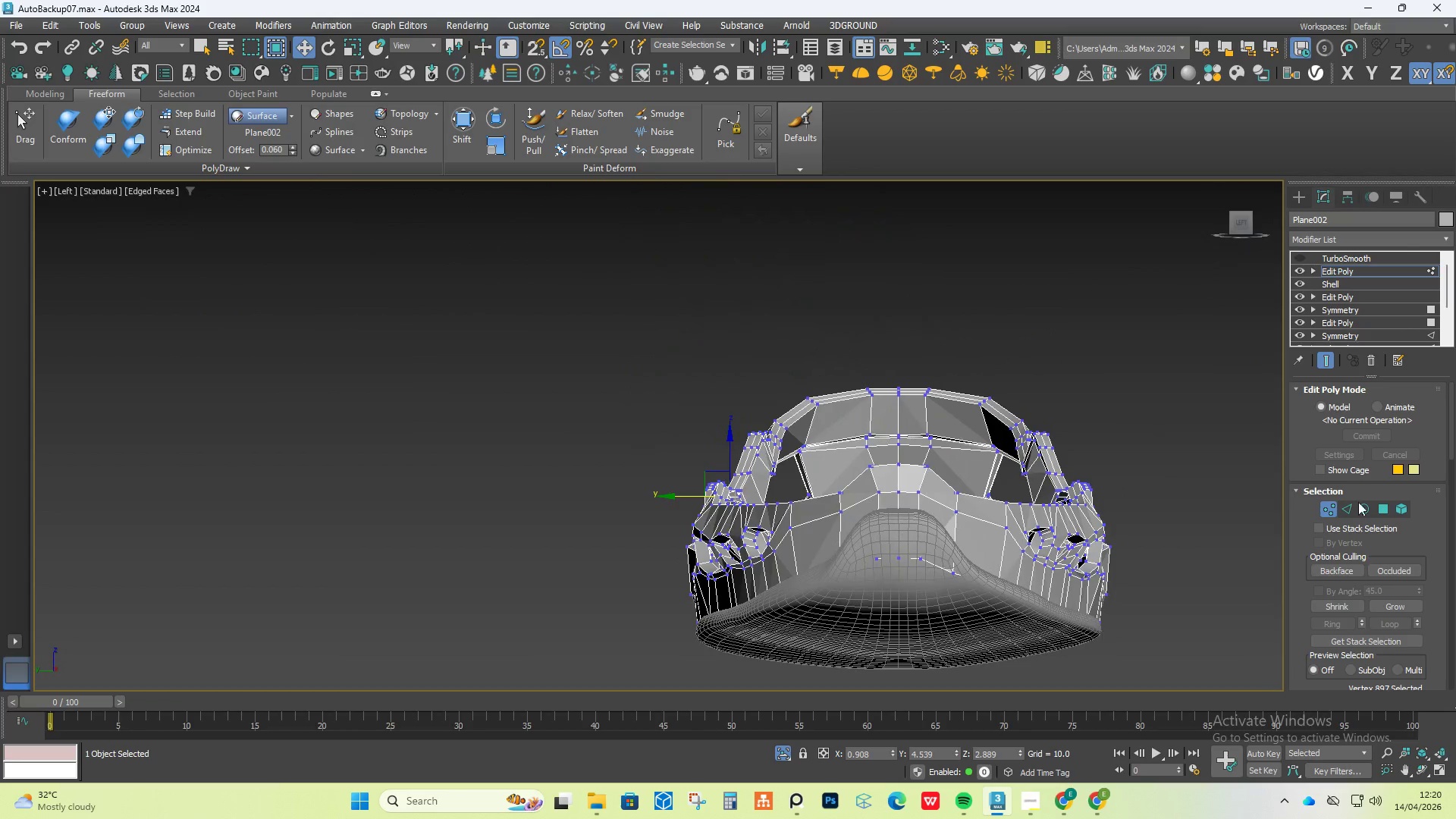 
left_click([1387, 510])
 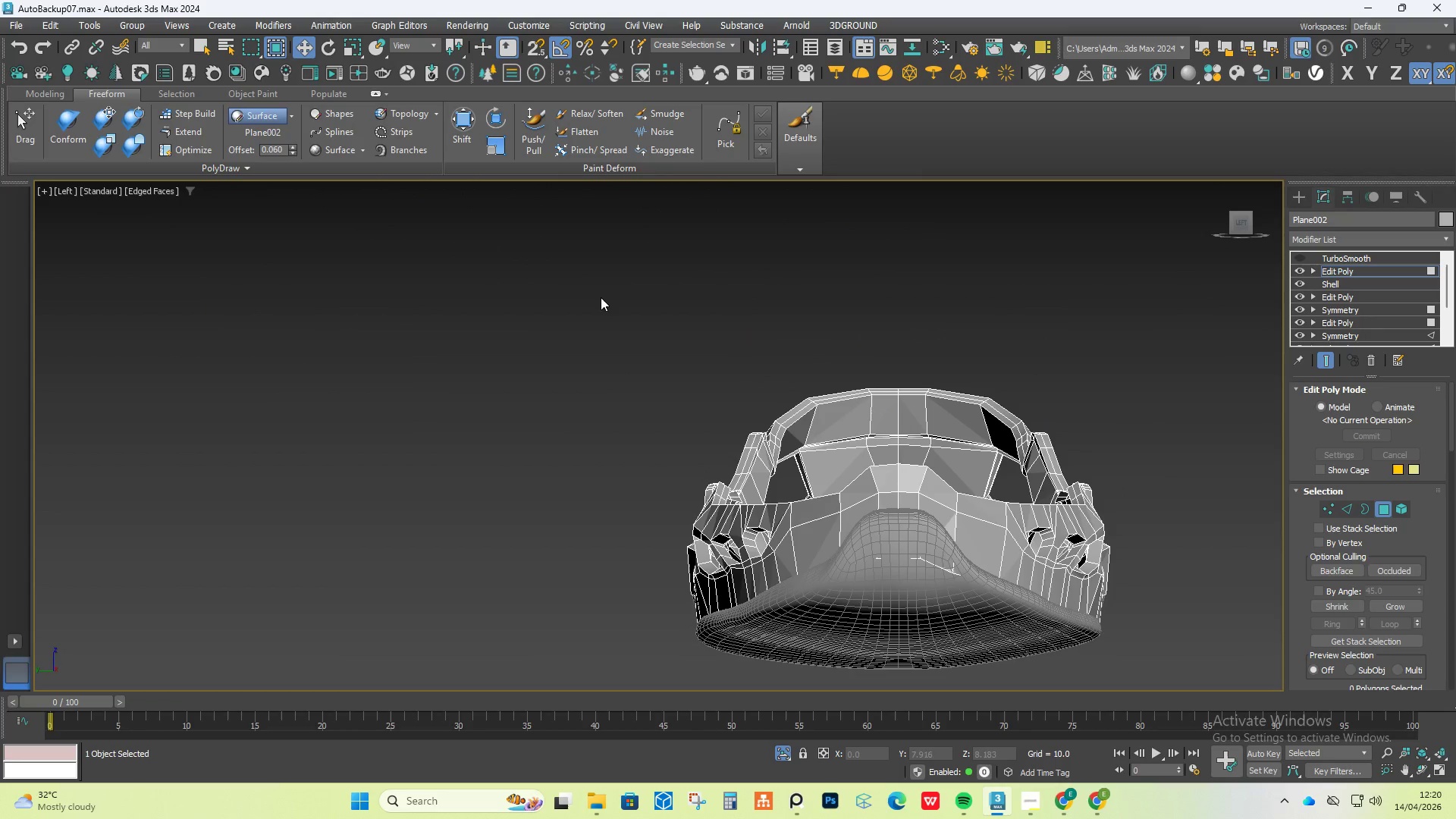 
left_click_drag(start_coordinate=[597, 296], to_coordinate=[890, 675])
 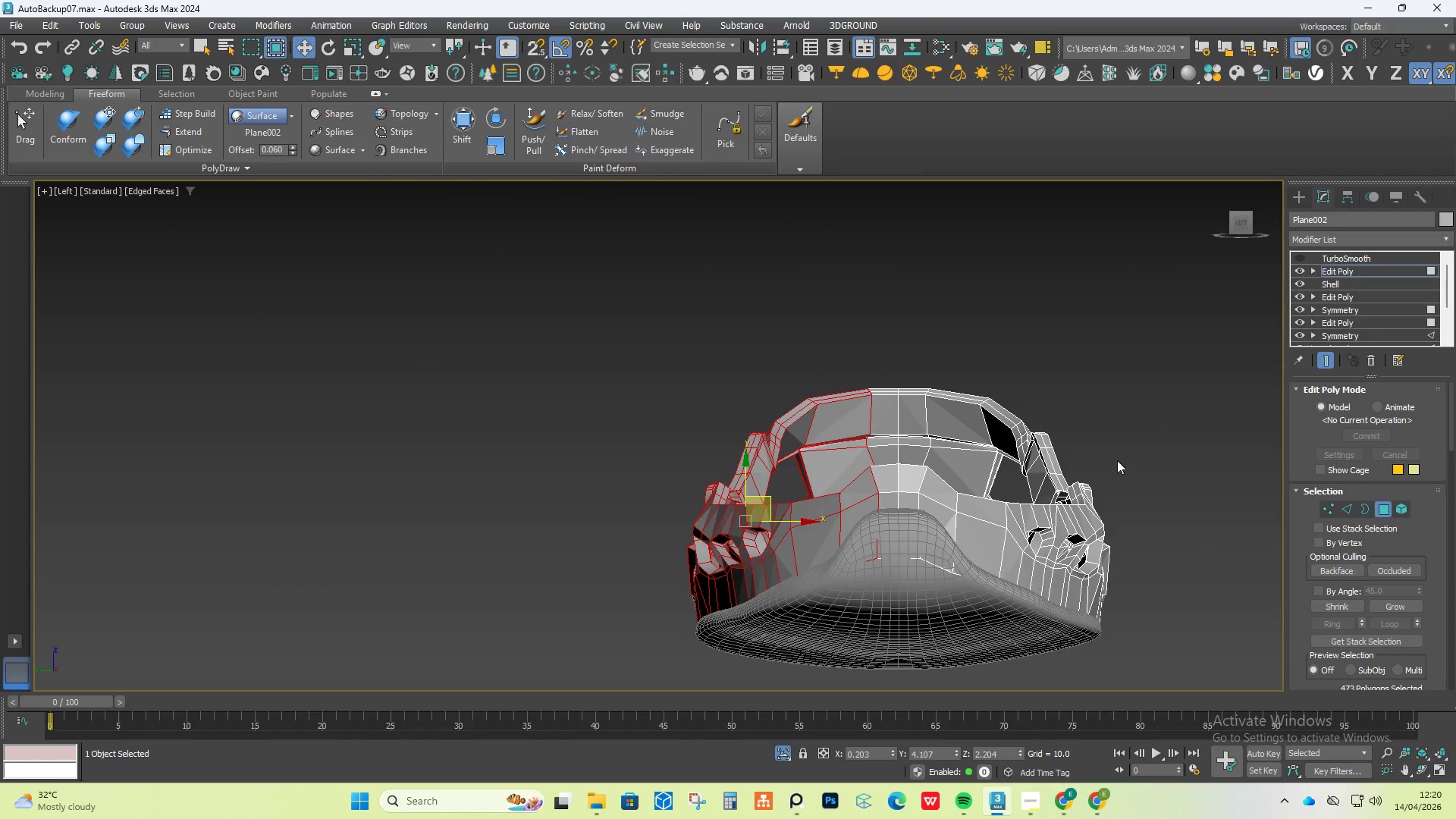 
left_click([1407, 610])
 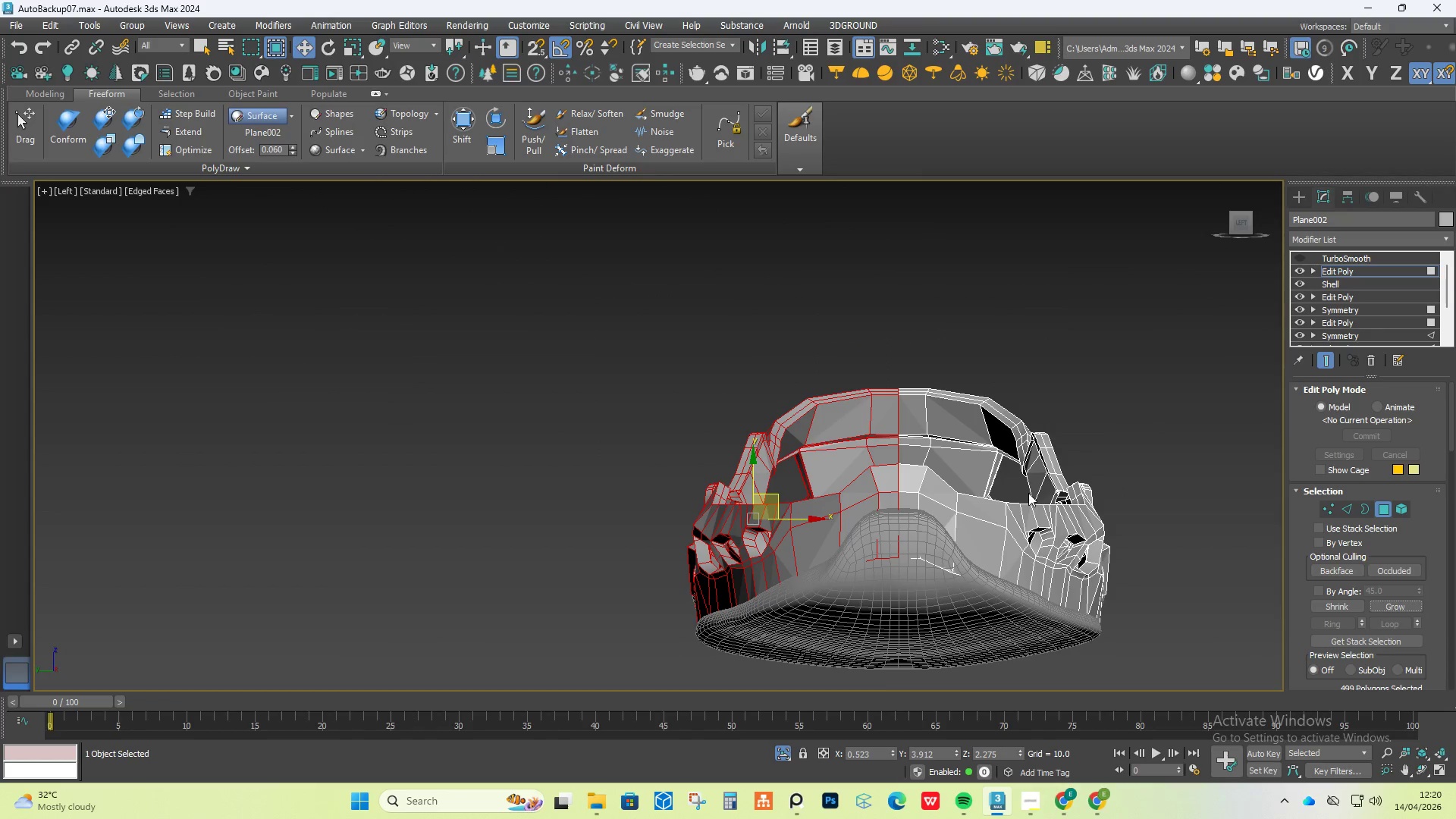 
key(Delete)
 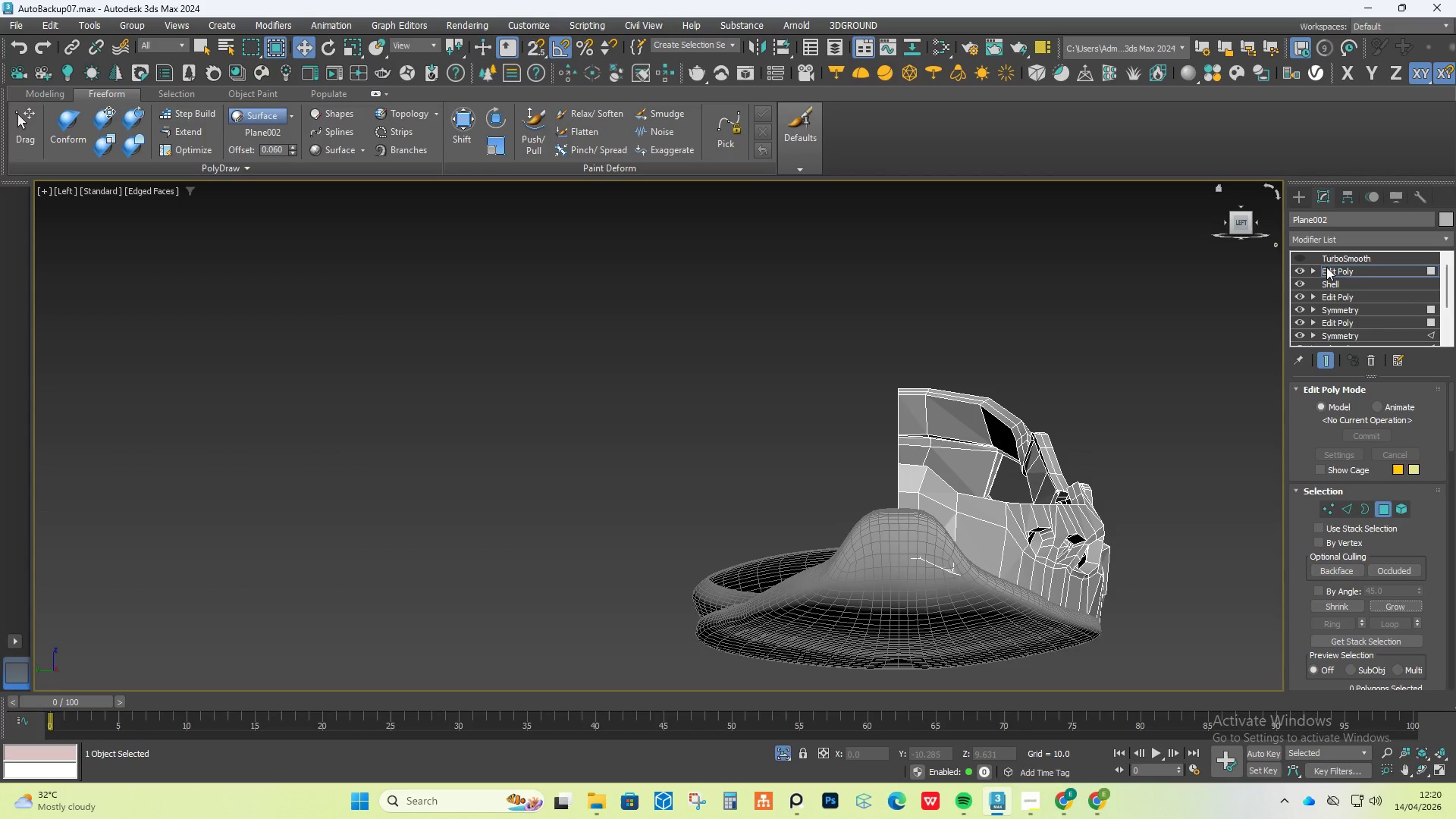 
left_click([1350, 240])
 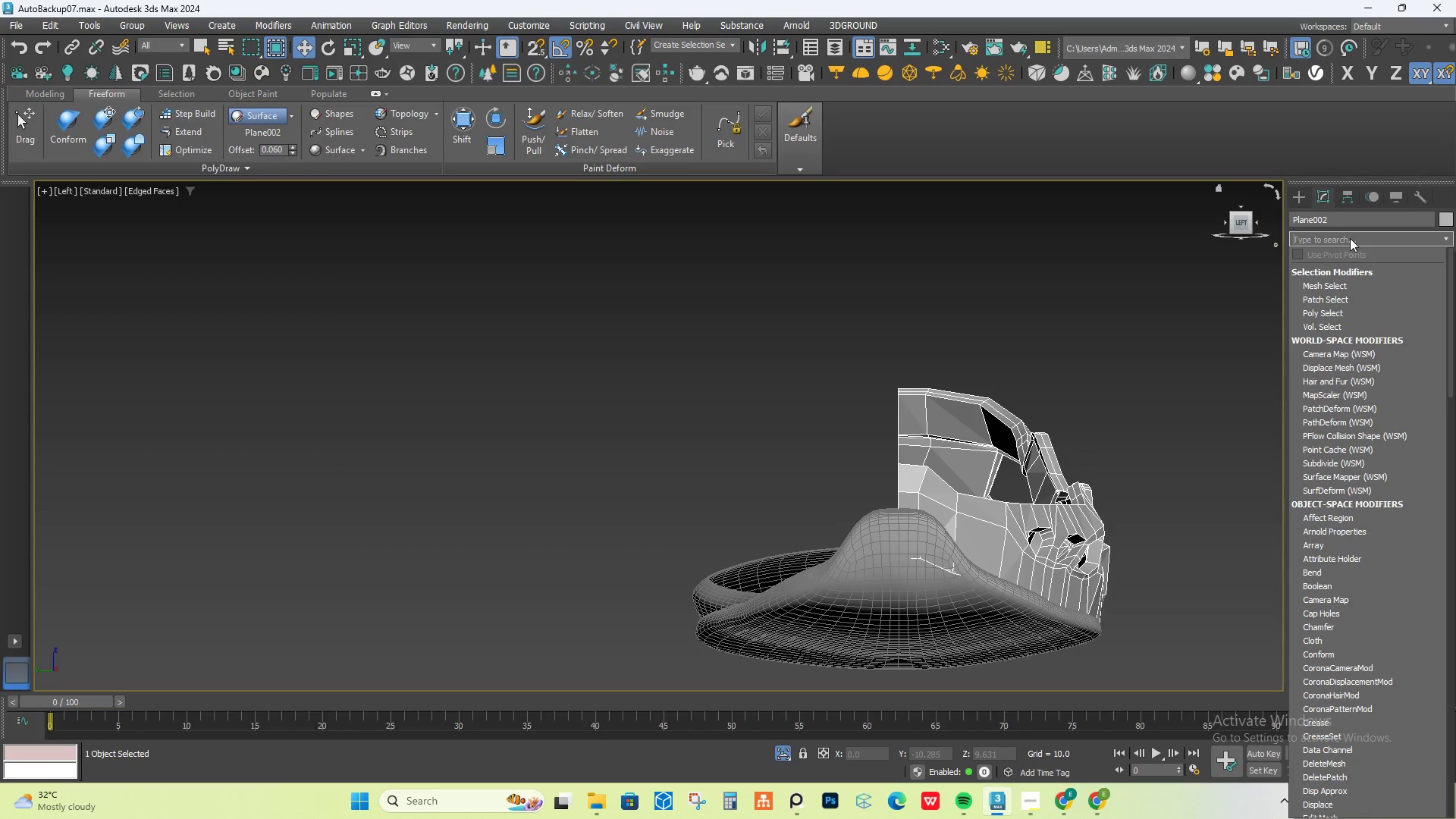 
type(su)
 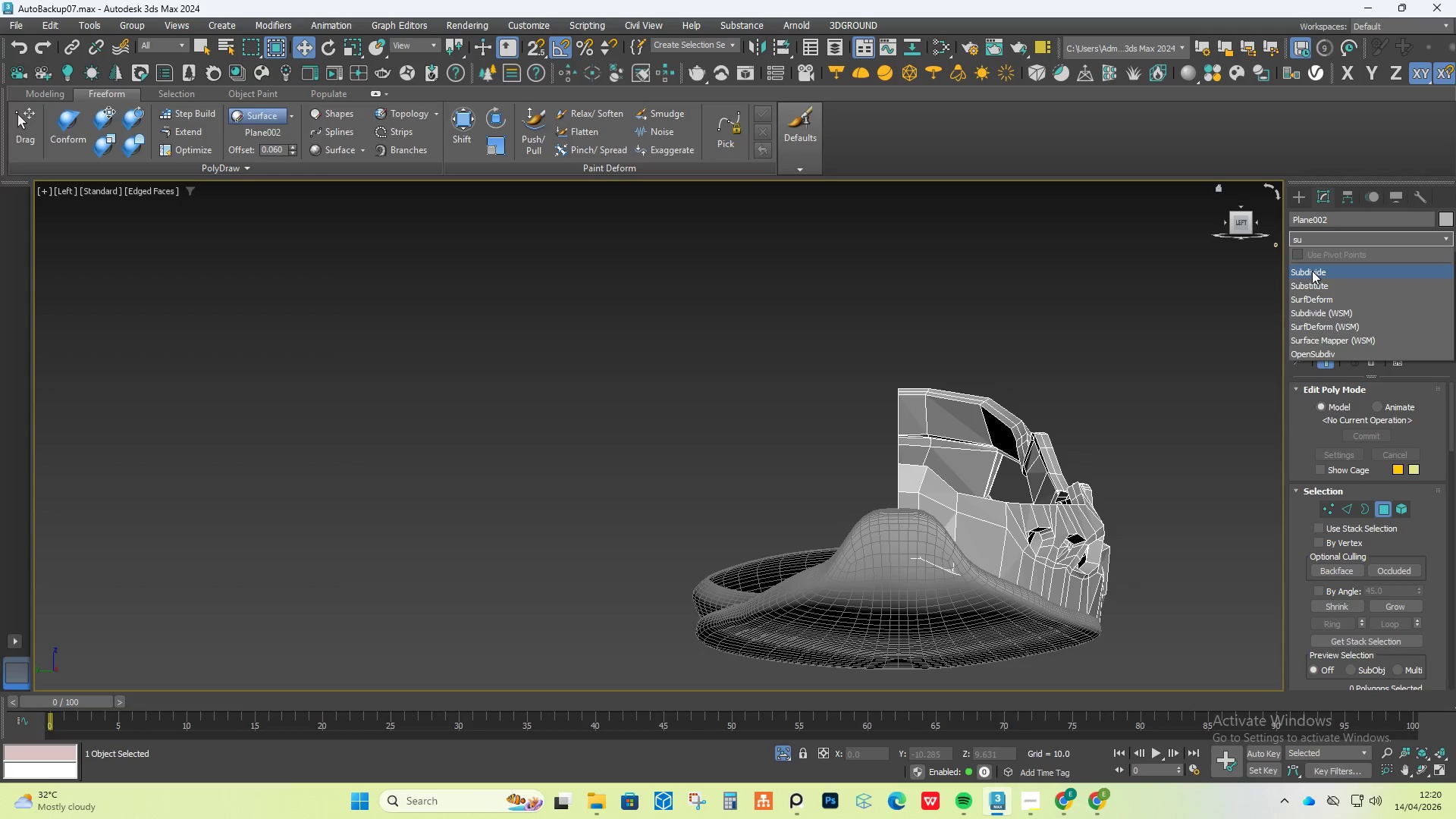 
key(Backspace)
 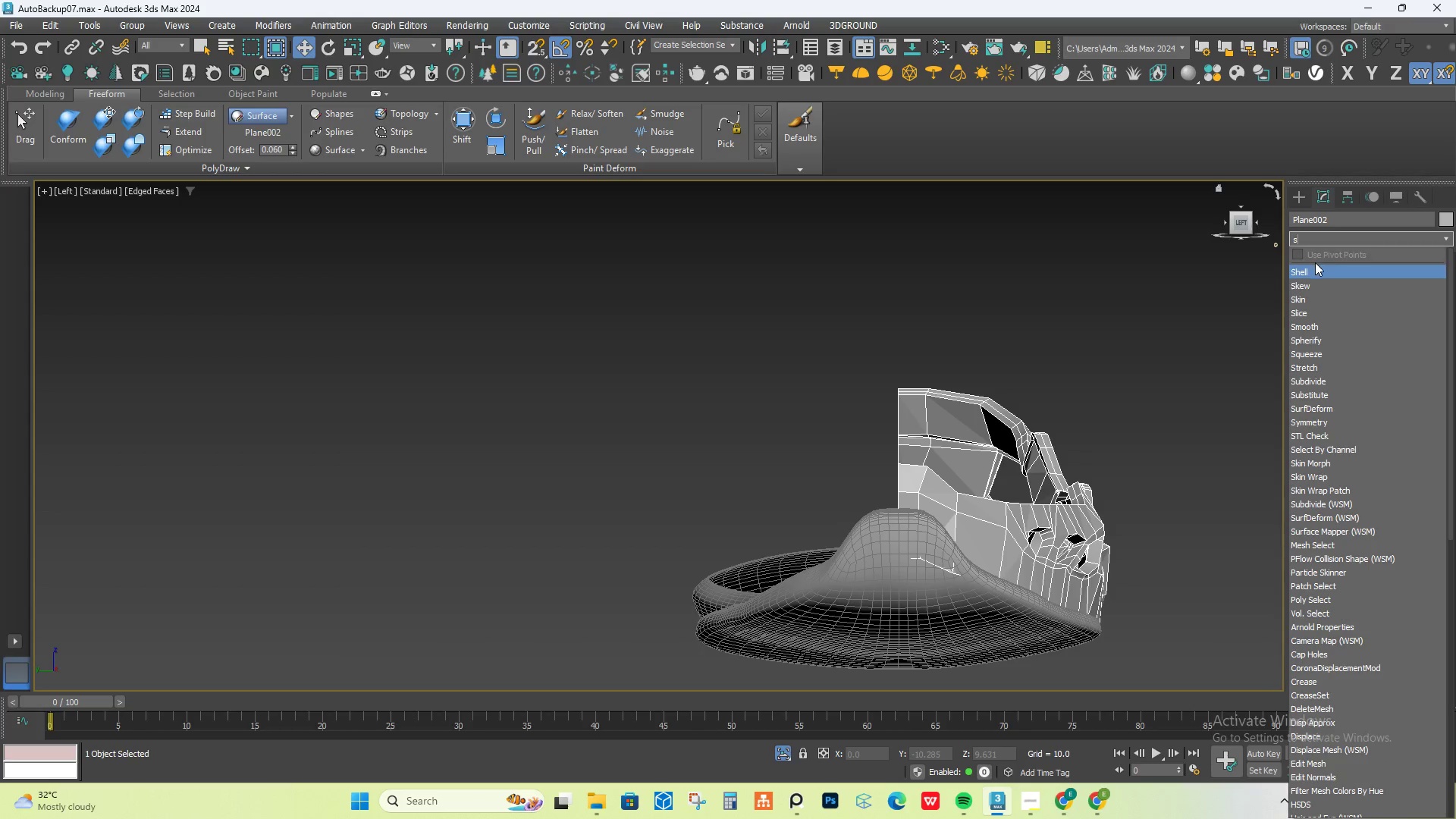 
key(Y)
 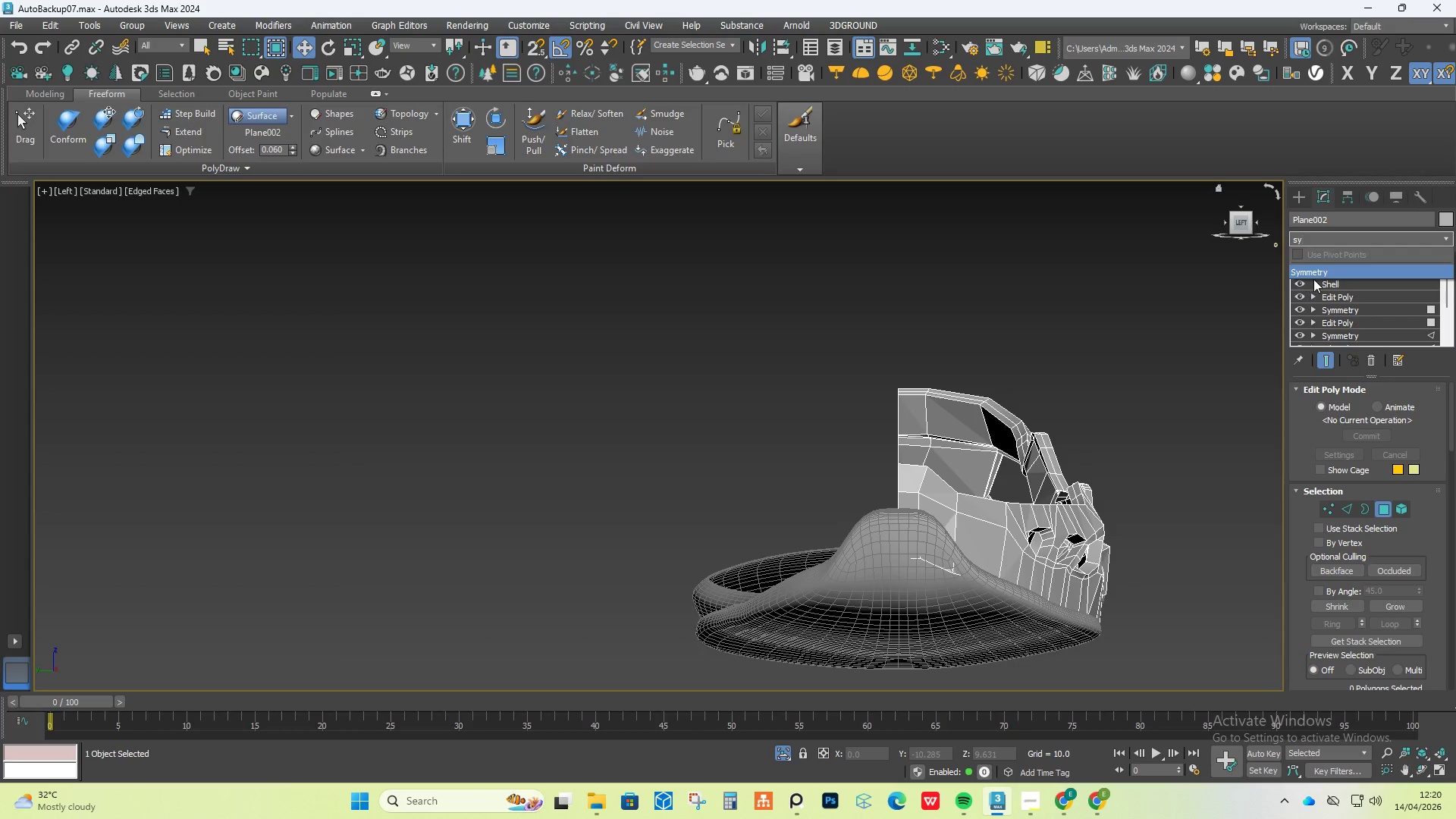 
left_click([1317, 274])
 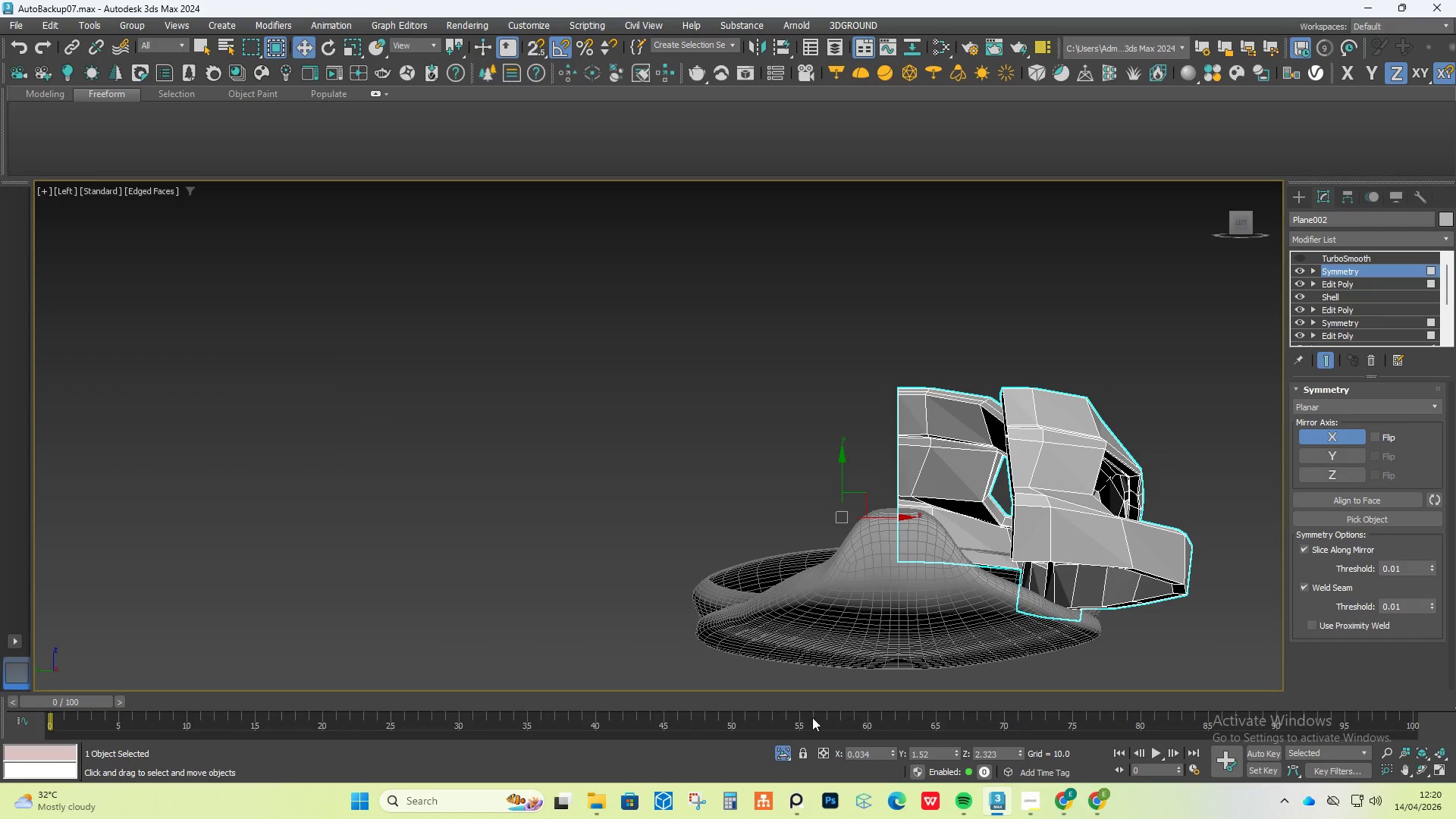 
left_click([780, 751])
 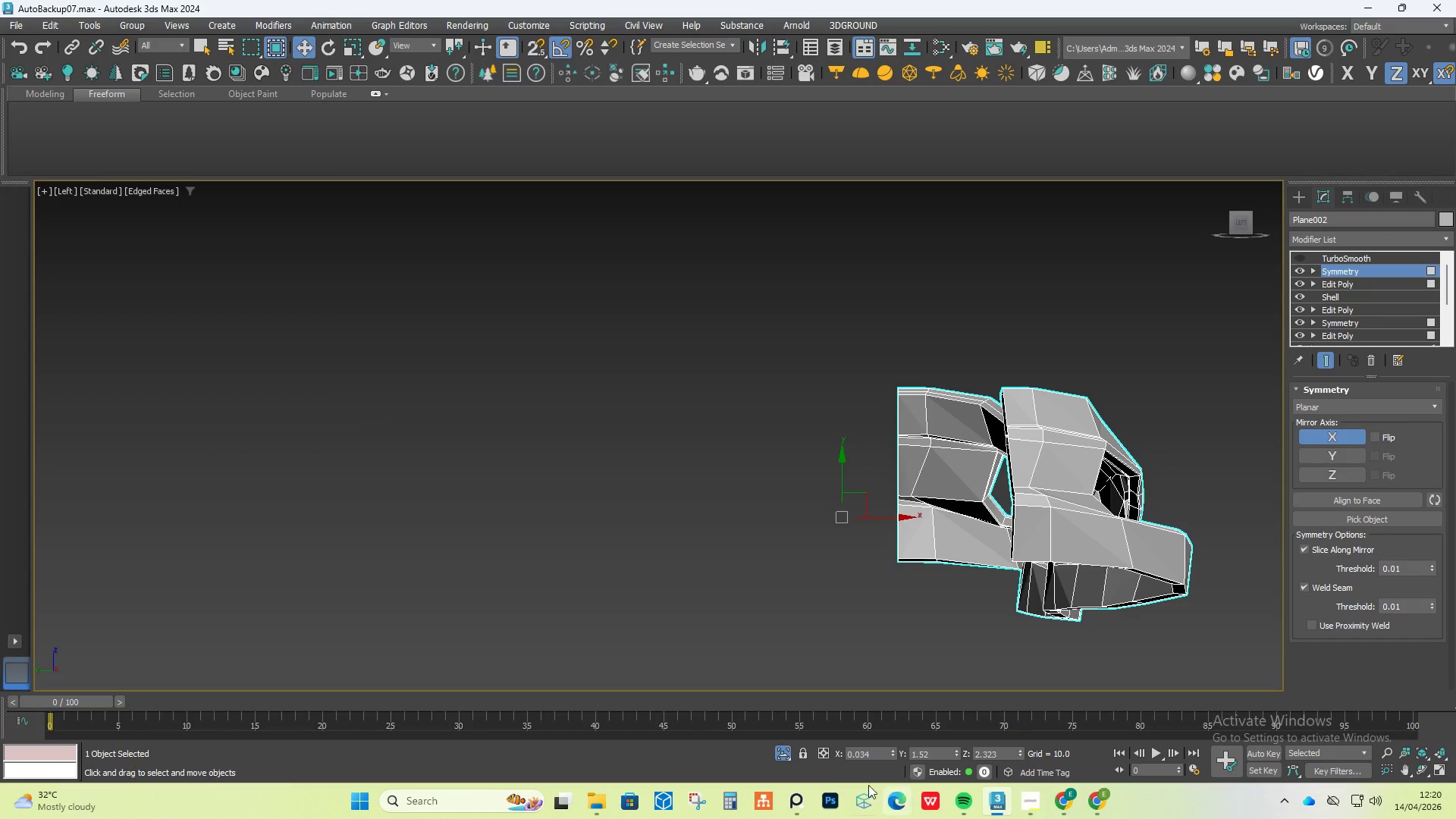 
left_click([785, 752])
 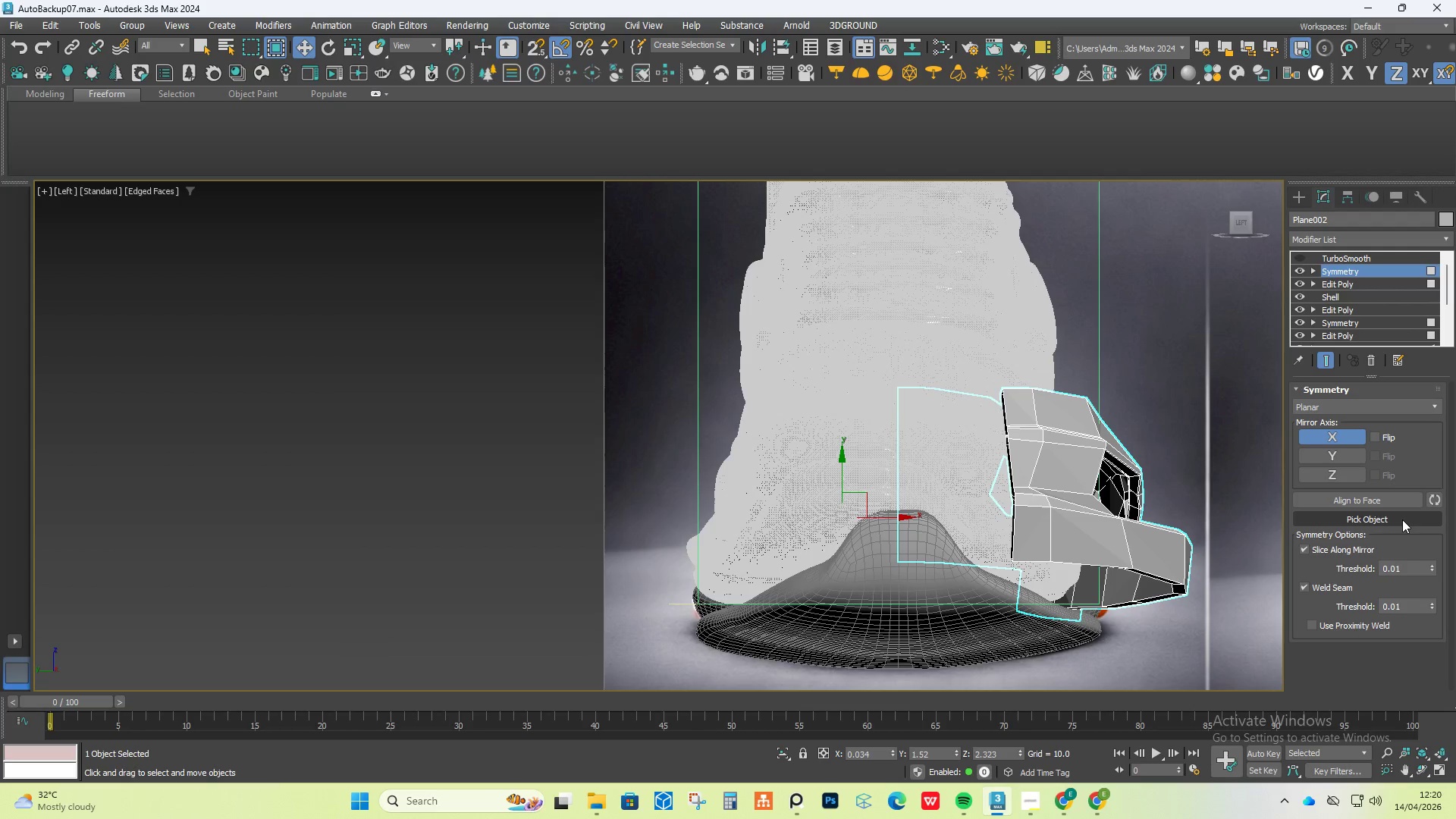 
left_click([1402, 519])
 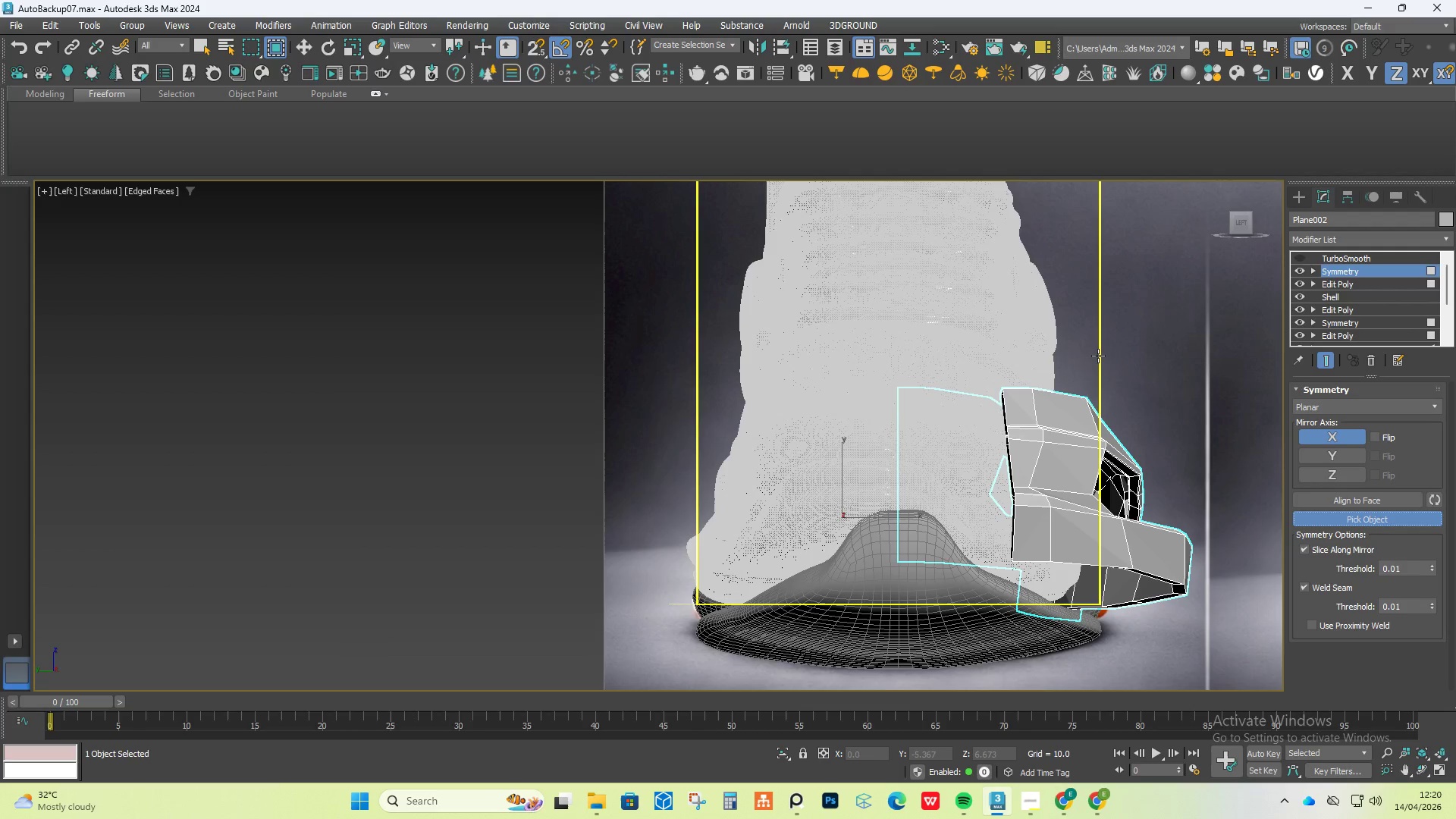 
left_click([1098, 356])
 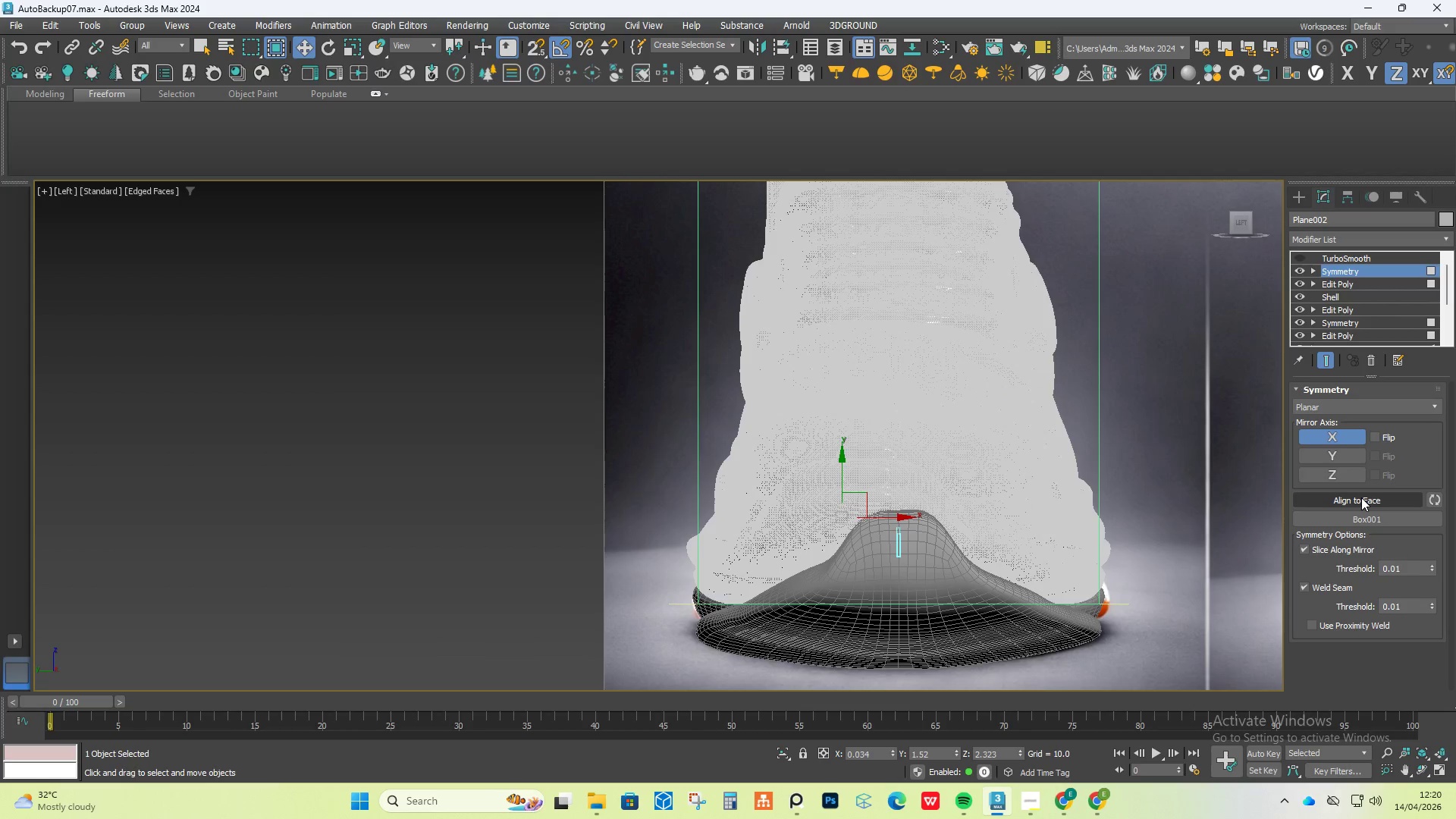 
left_click([1361, 497])
 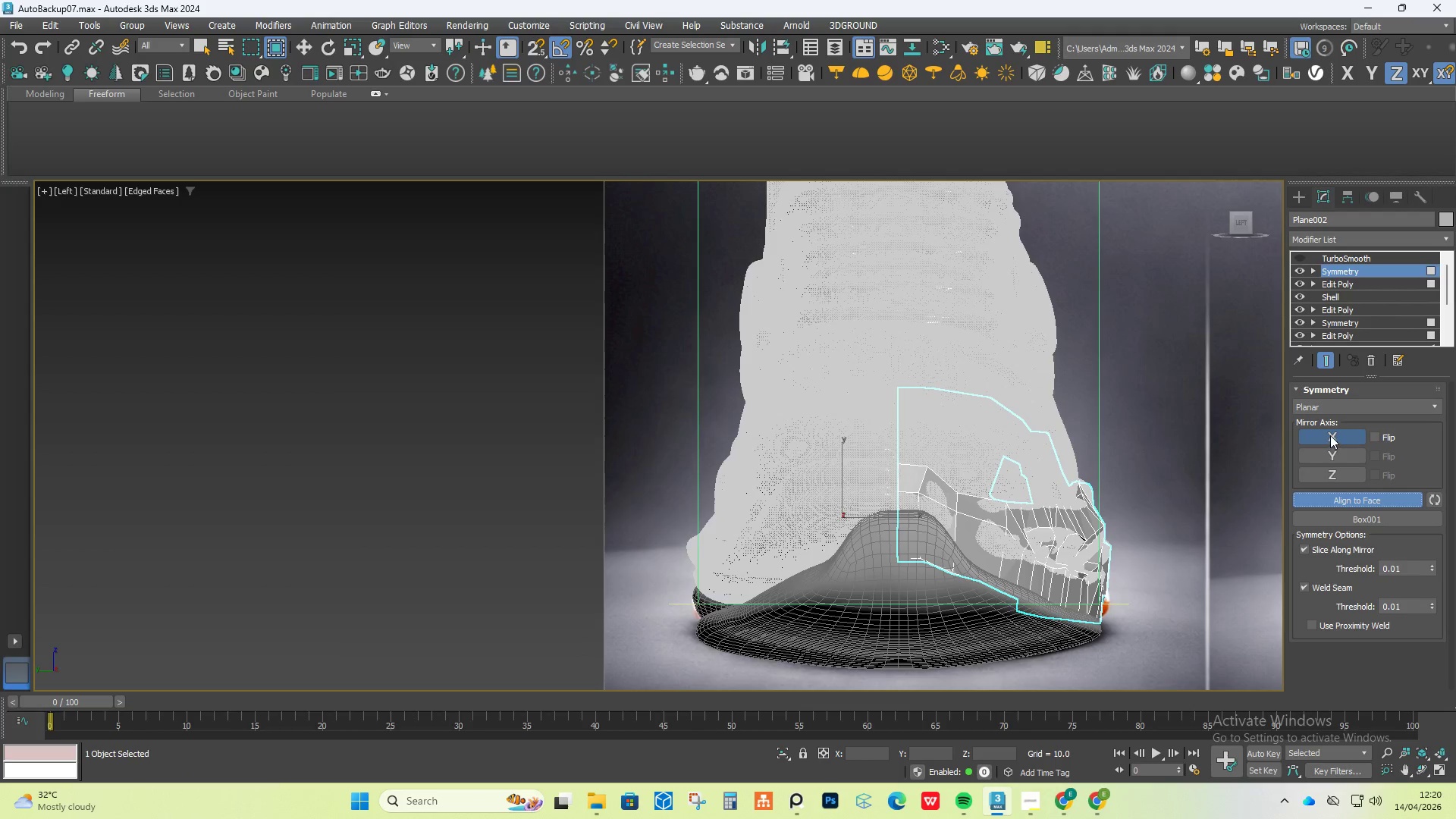 
left_click([1376, 434])
 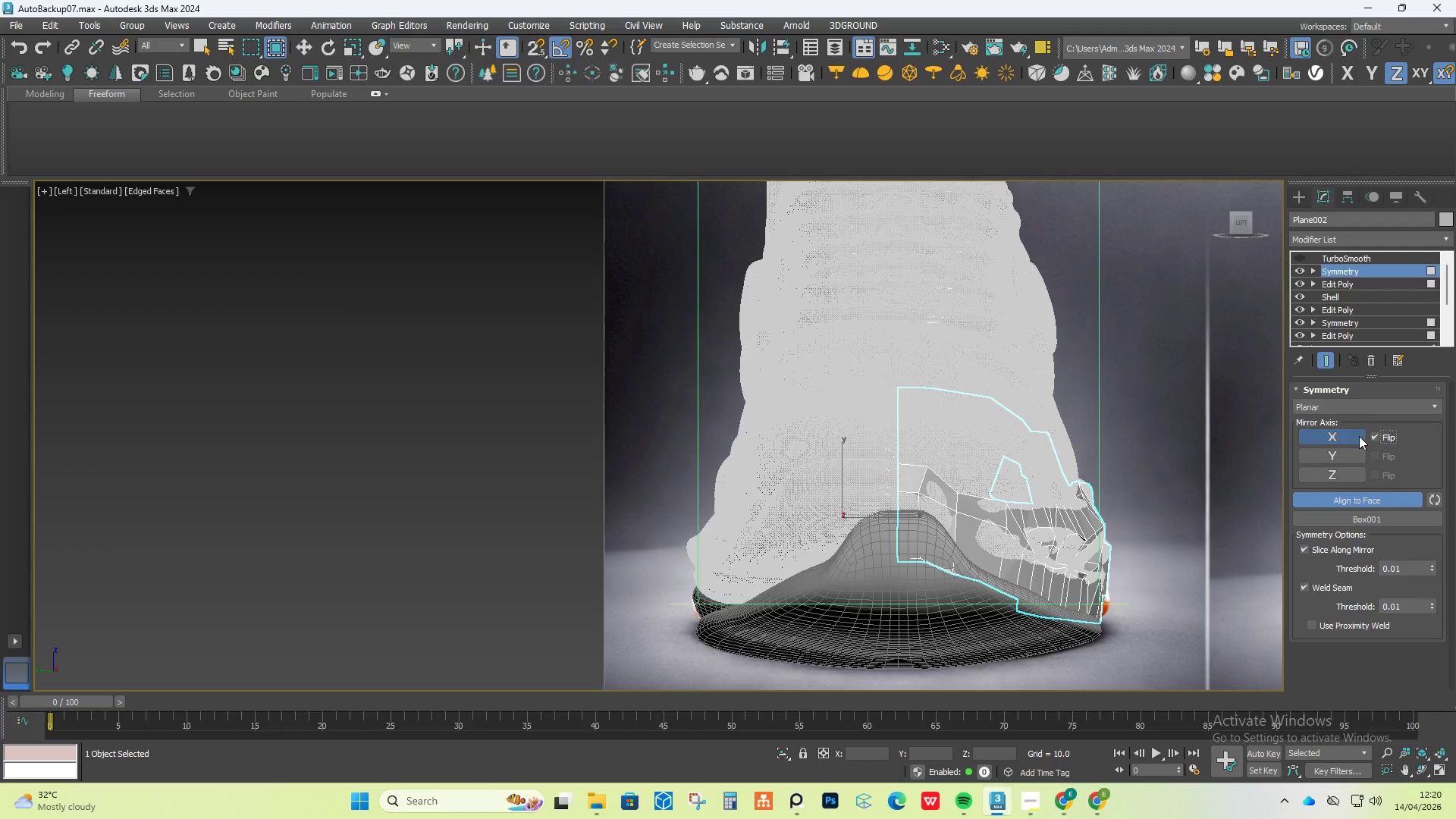 
left_click([1375, 438])
 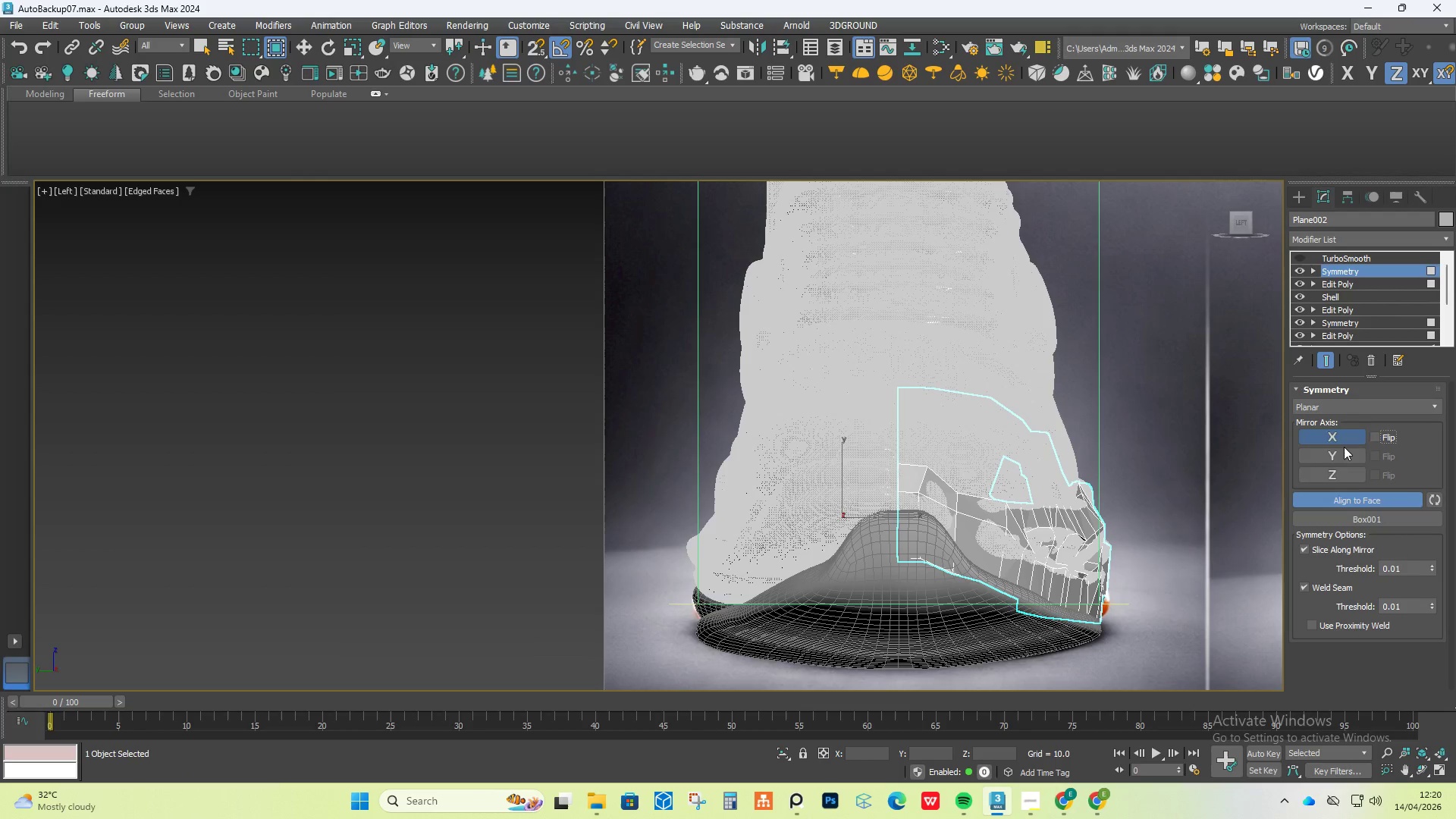 
left_click([1363, 511])
 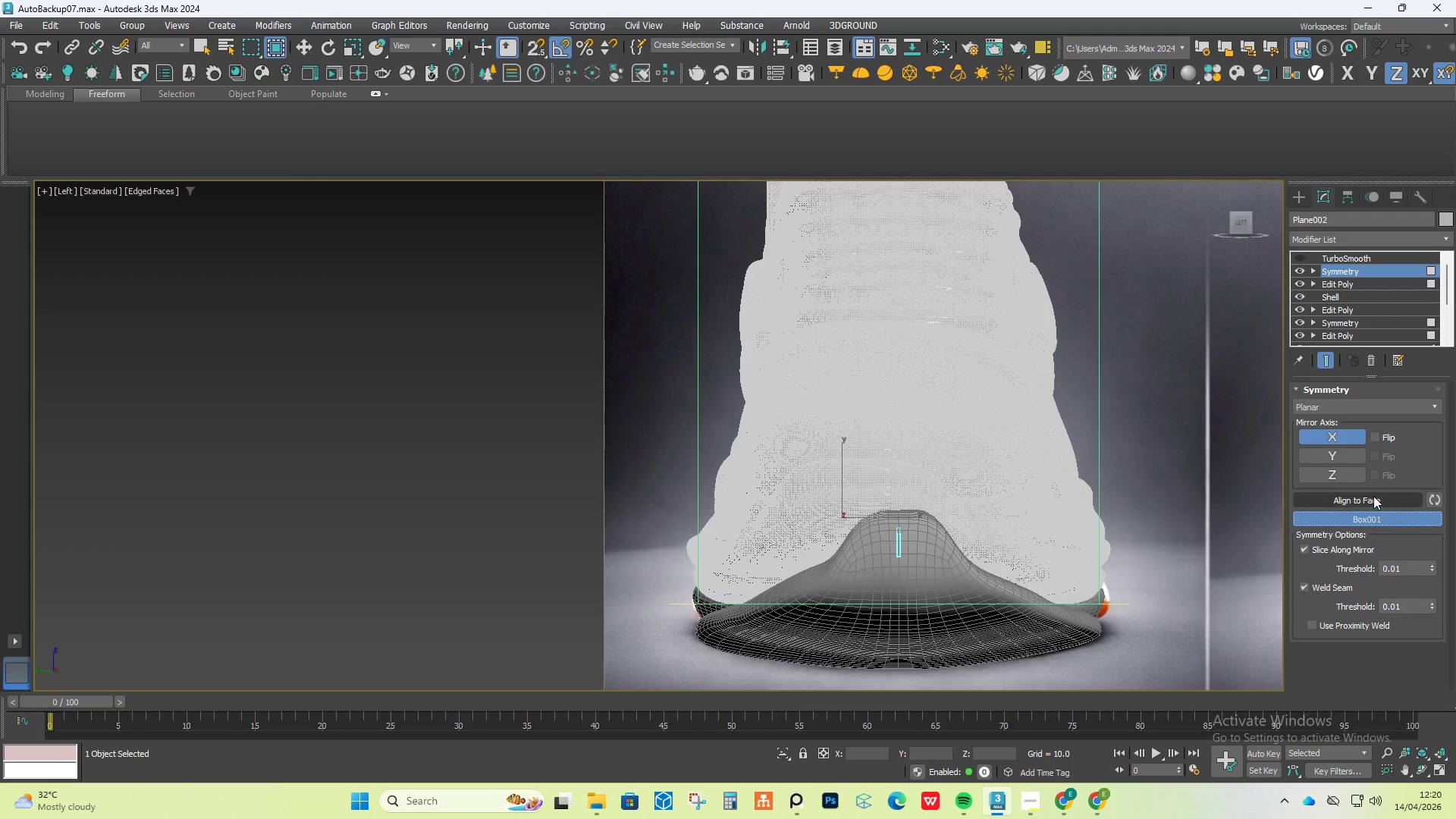 
double_click([1373, 496])
 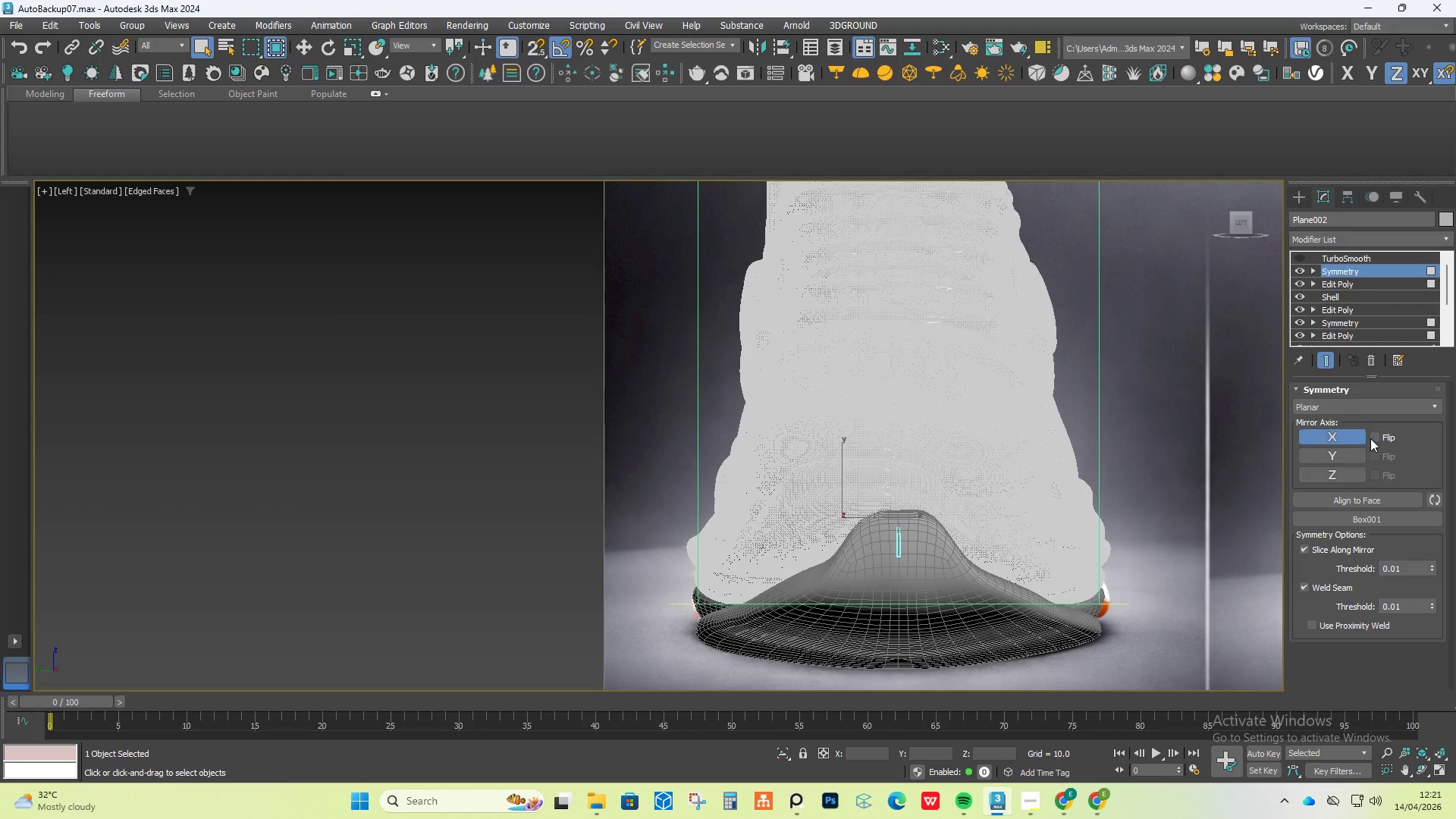 
left_click([1373, 438])
 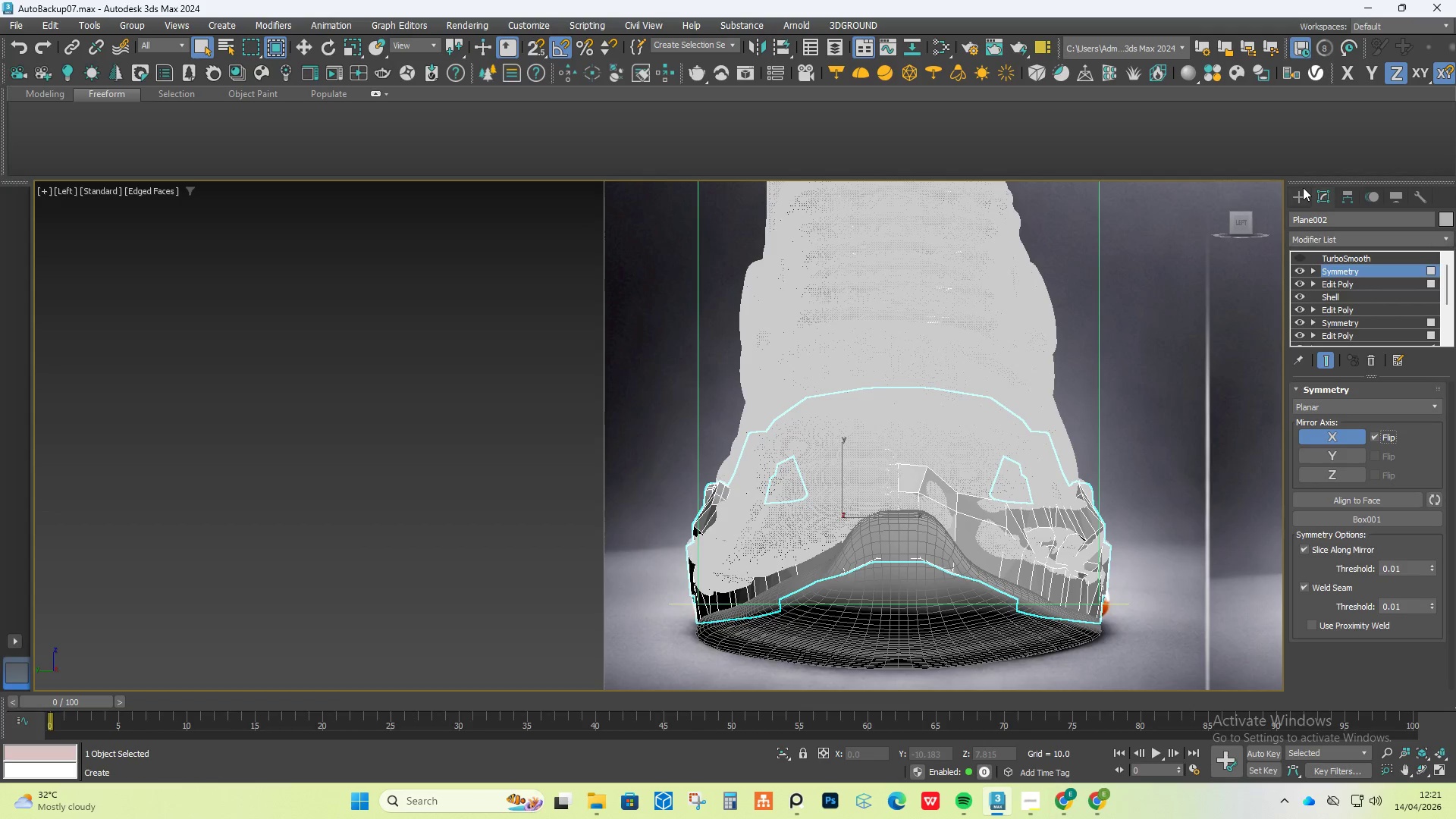 
left_click([1296, 194])
 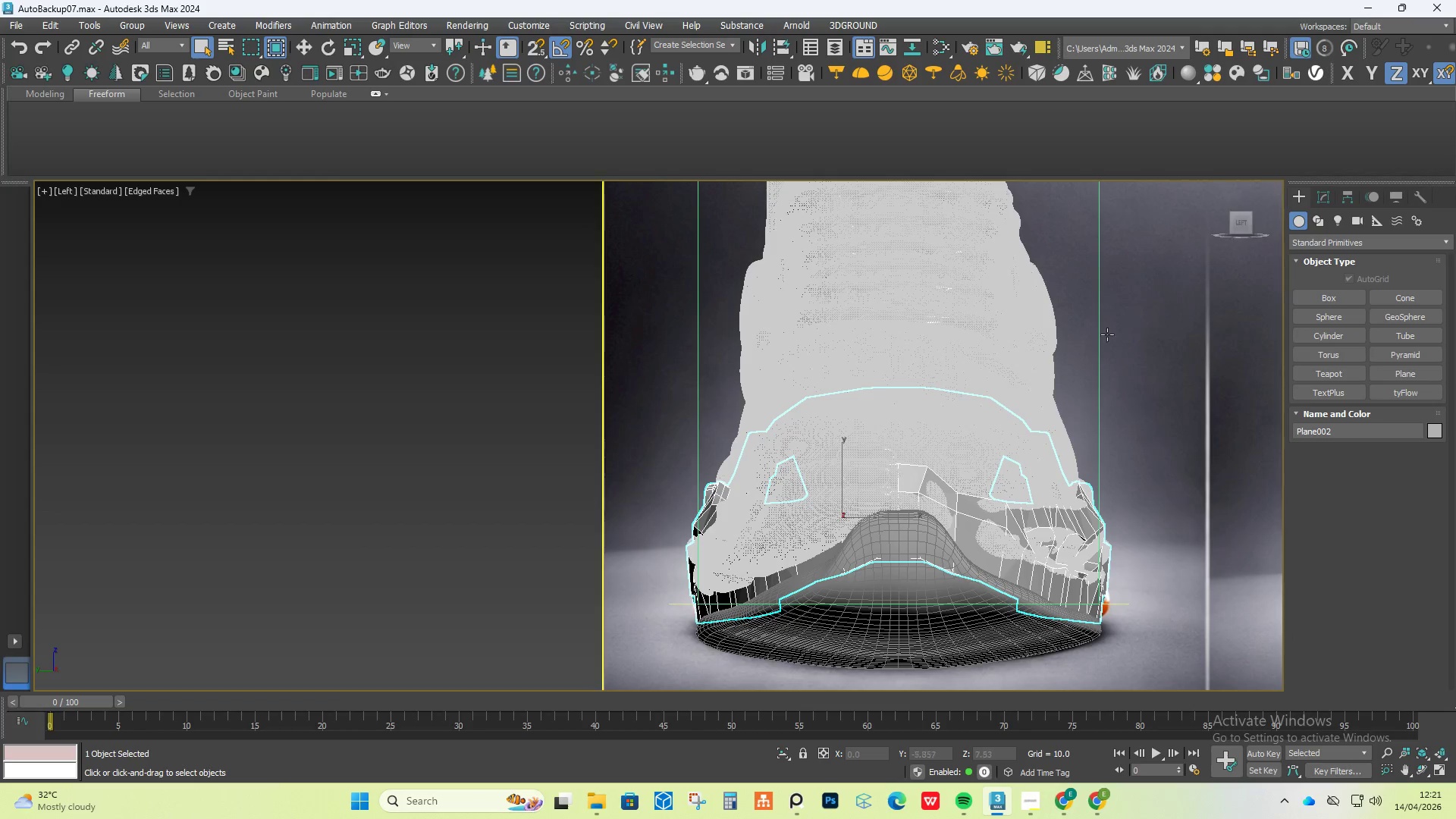 
hold_key(key=AltLeft, duration=0.58)
 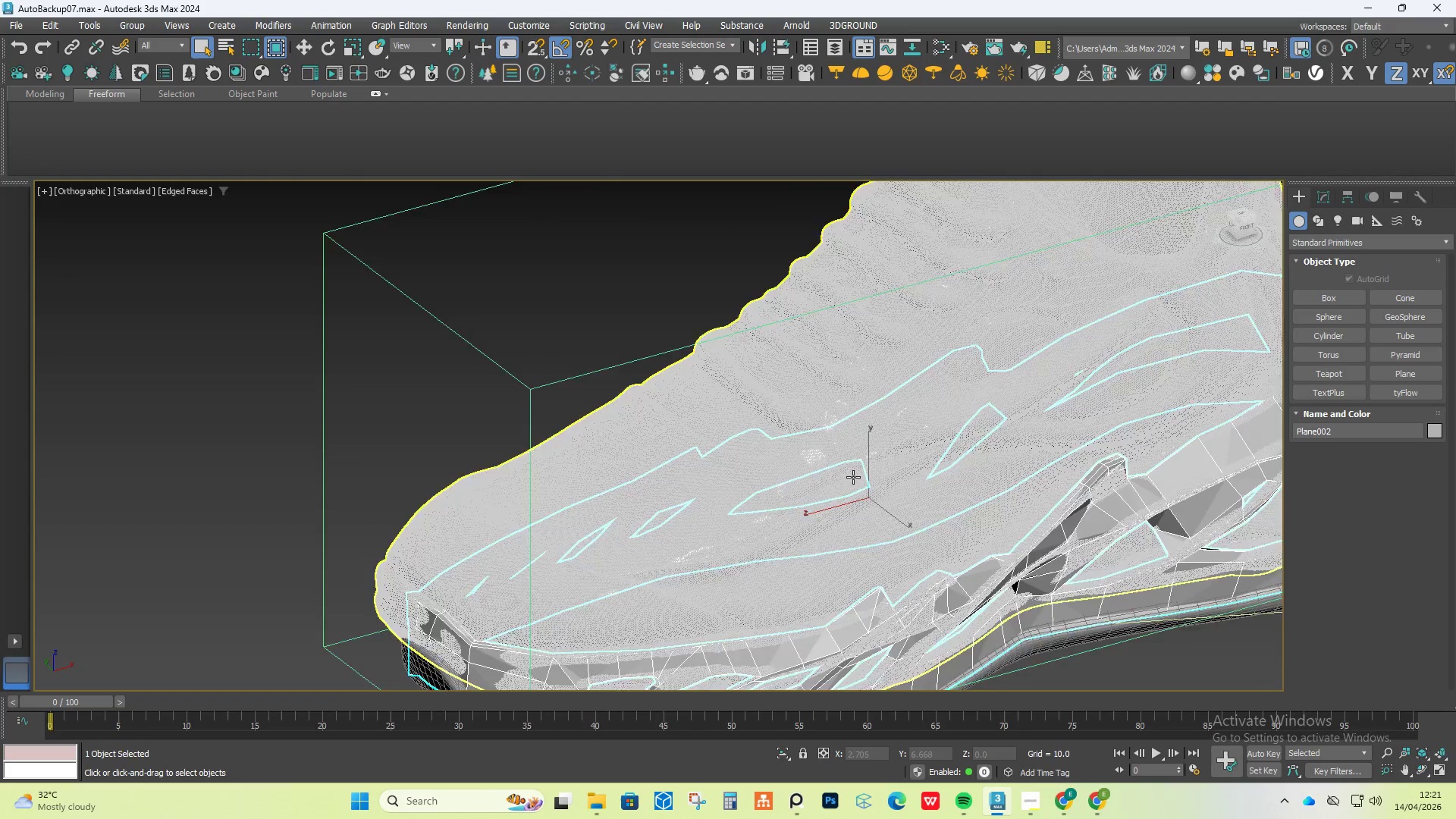 
scroll: coordinate [854, 550], scroll_direction: none, amount: 0.0
 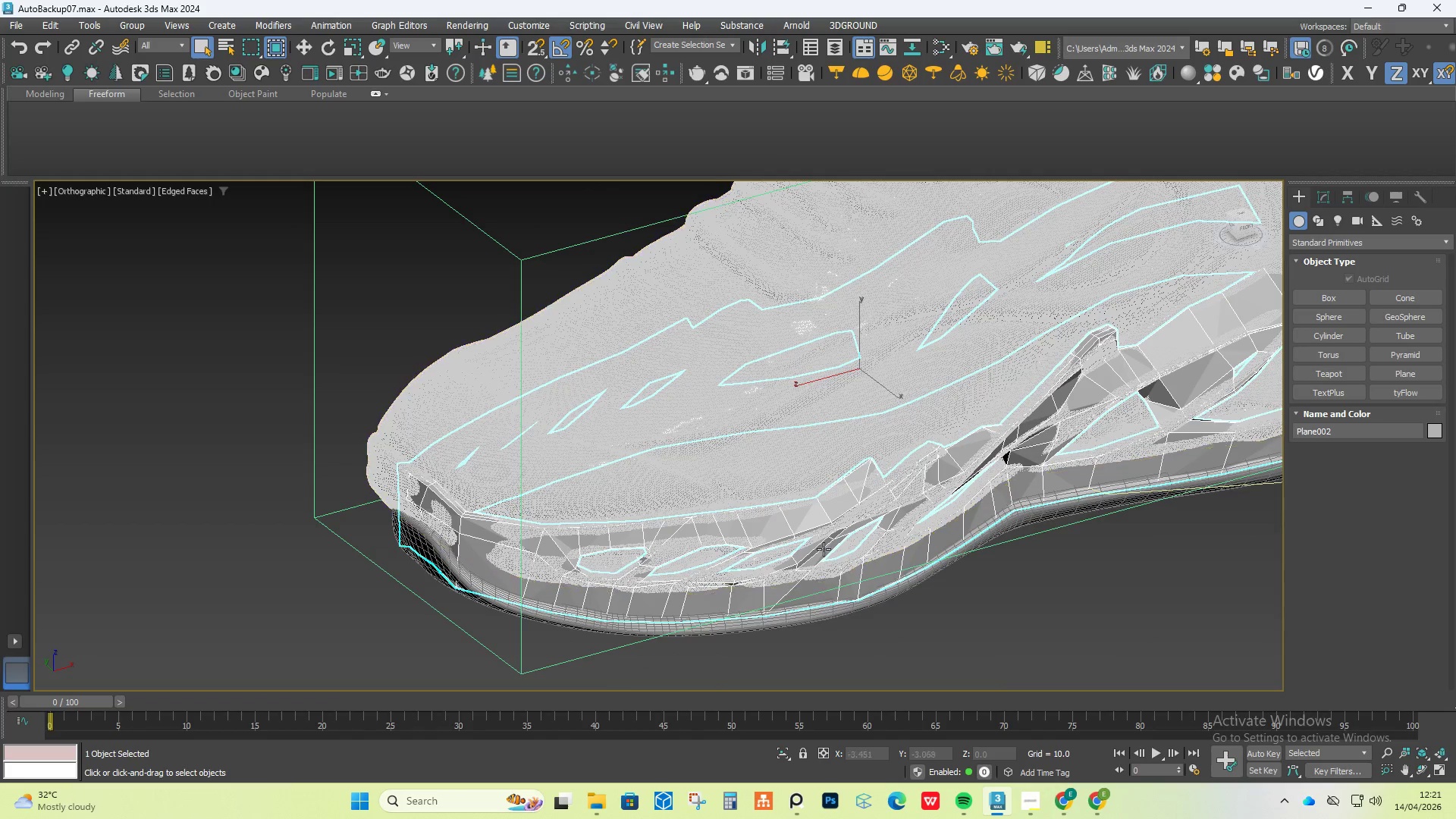 
hold_key(key=ControlLeft, duration=0.72)
 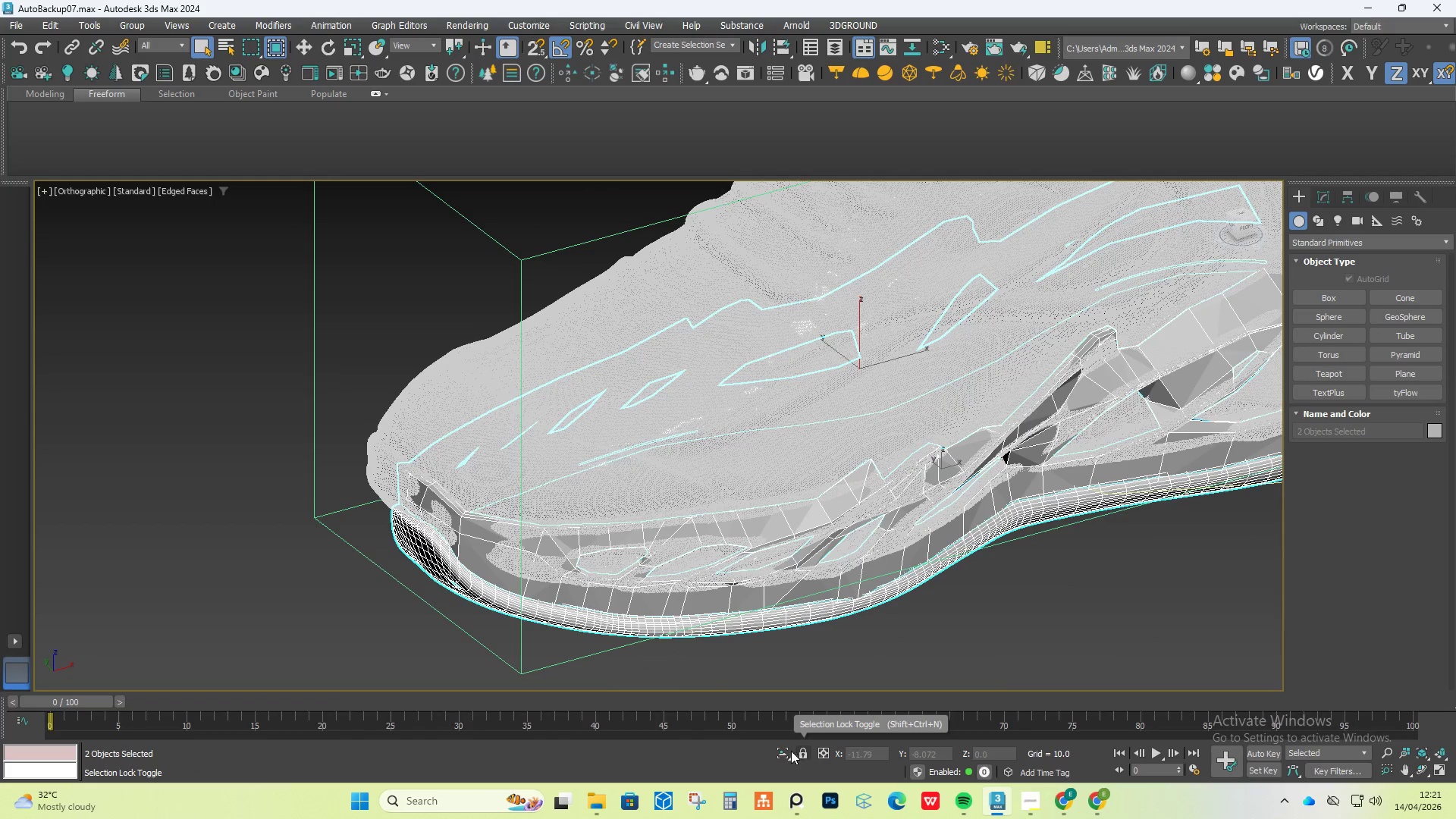 
left_click([784, 752])
 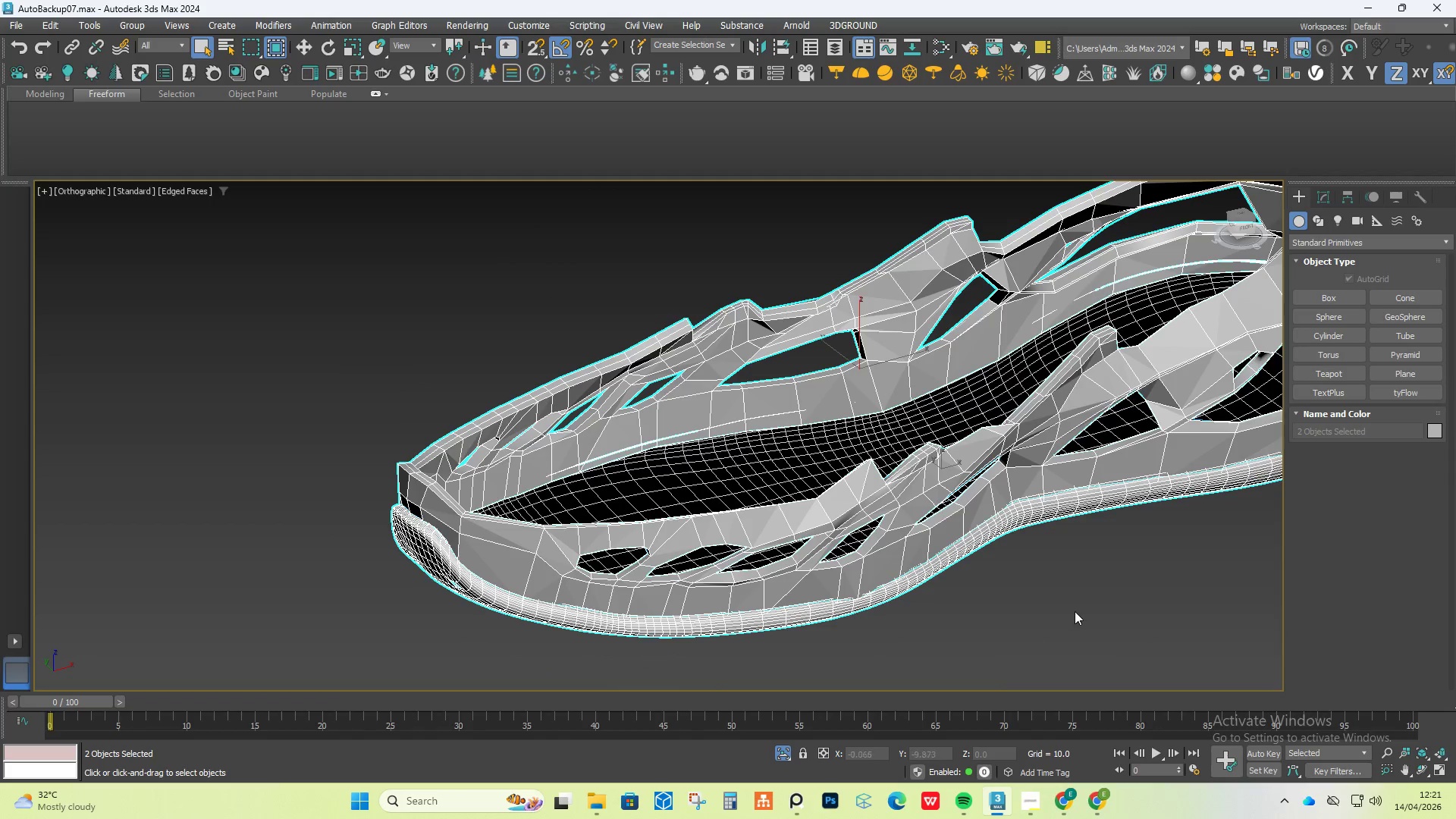 
left_click([1076, 611])
 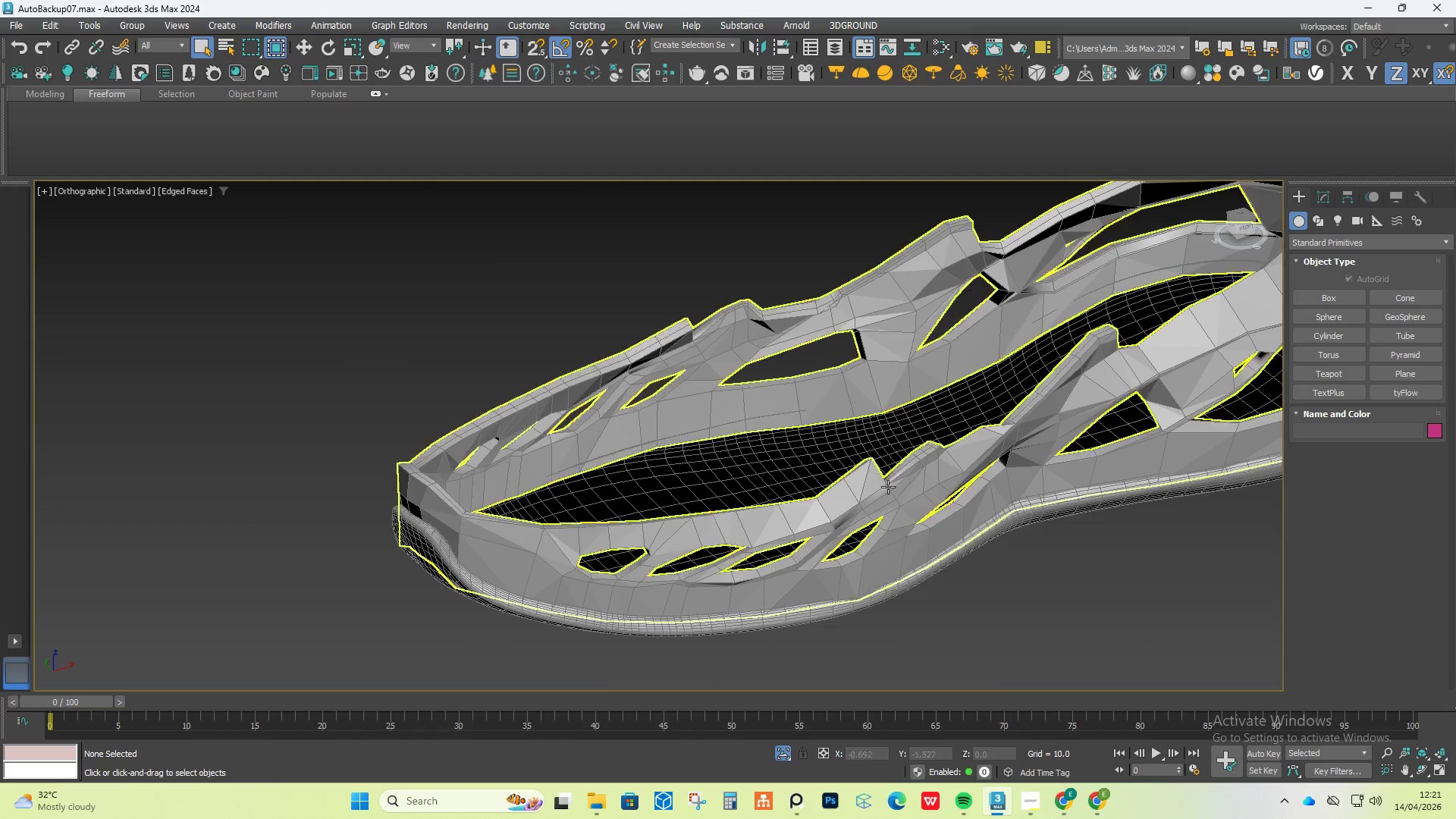 
hold_key(key=AltLeft, duration=1.52)
 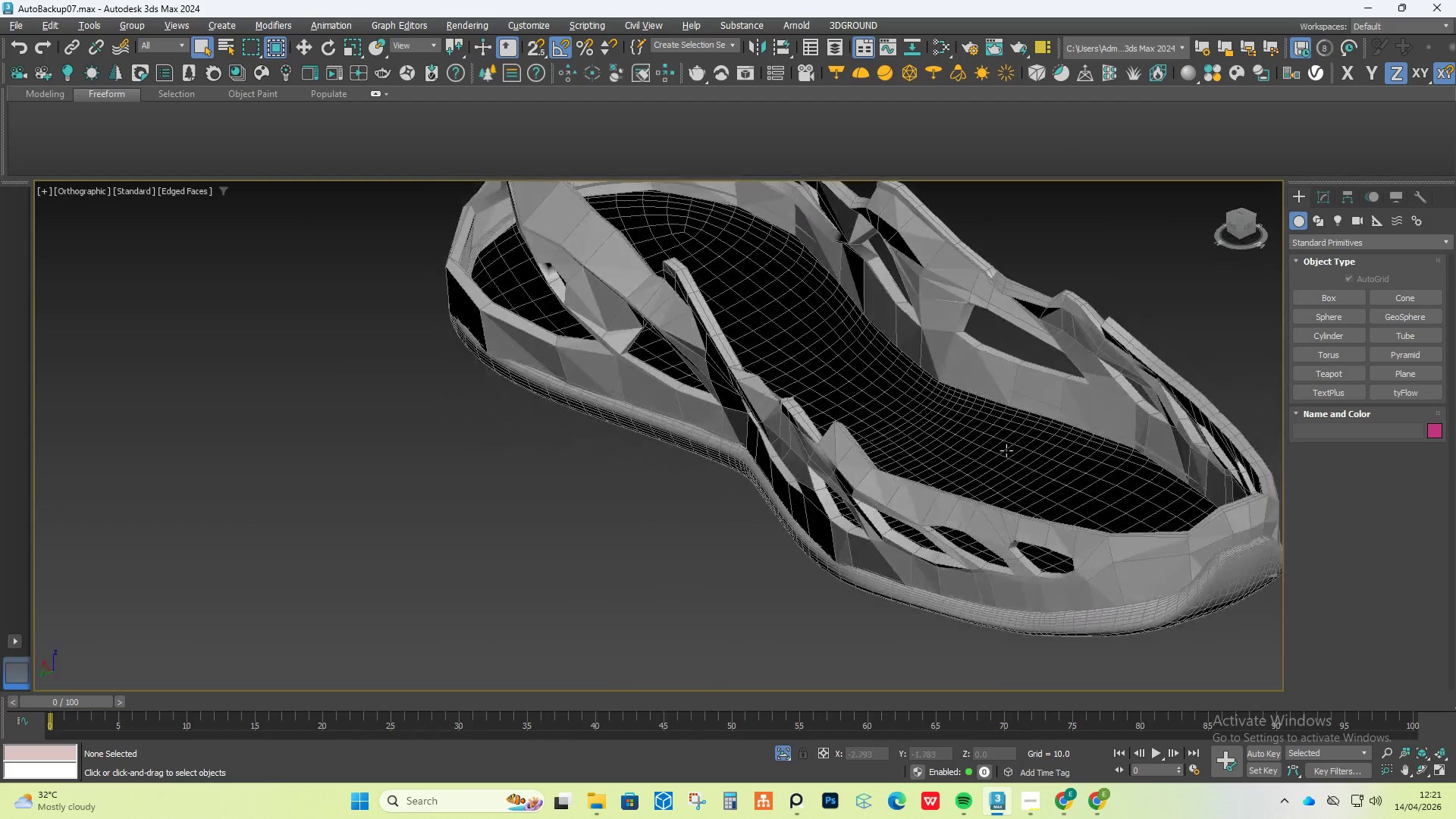 
key(Alt+AltLeft)
 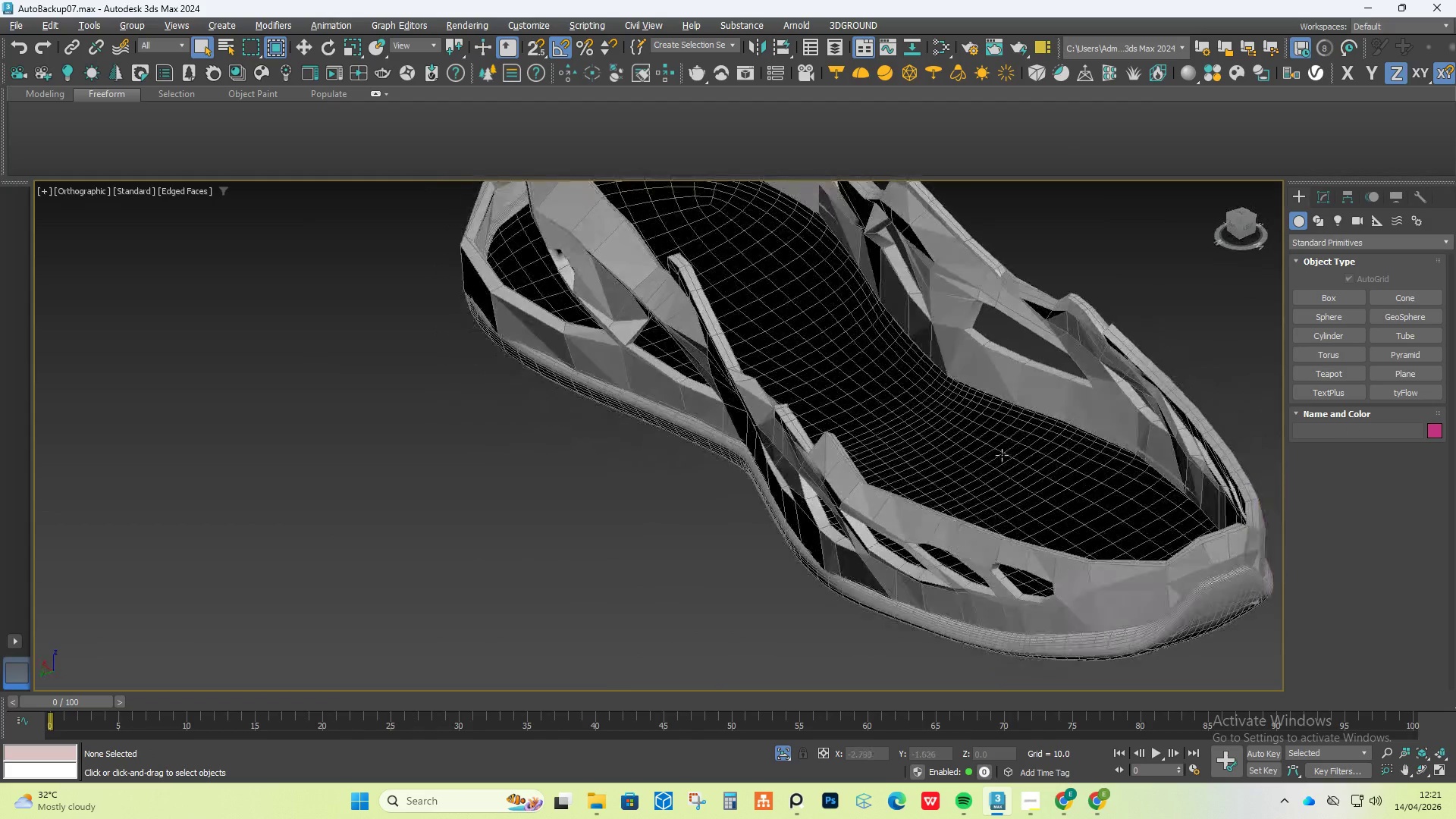 
key(Alt+AltLeft)
 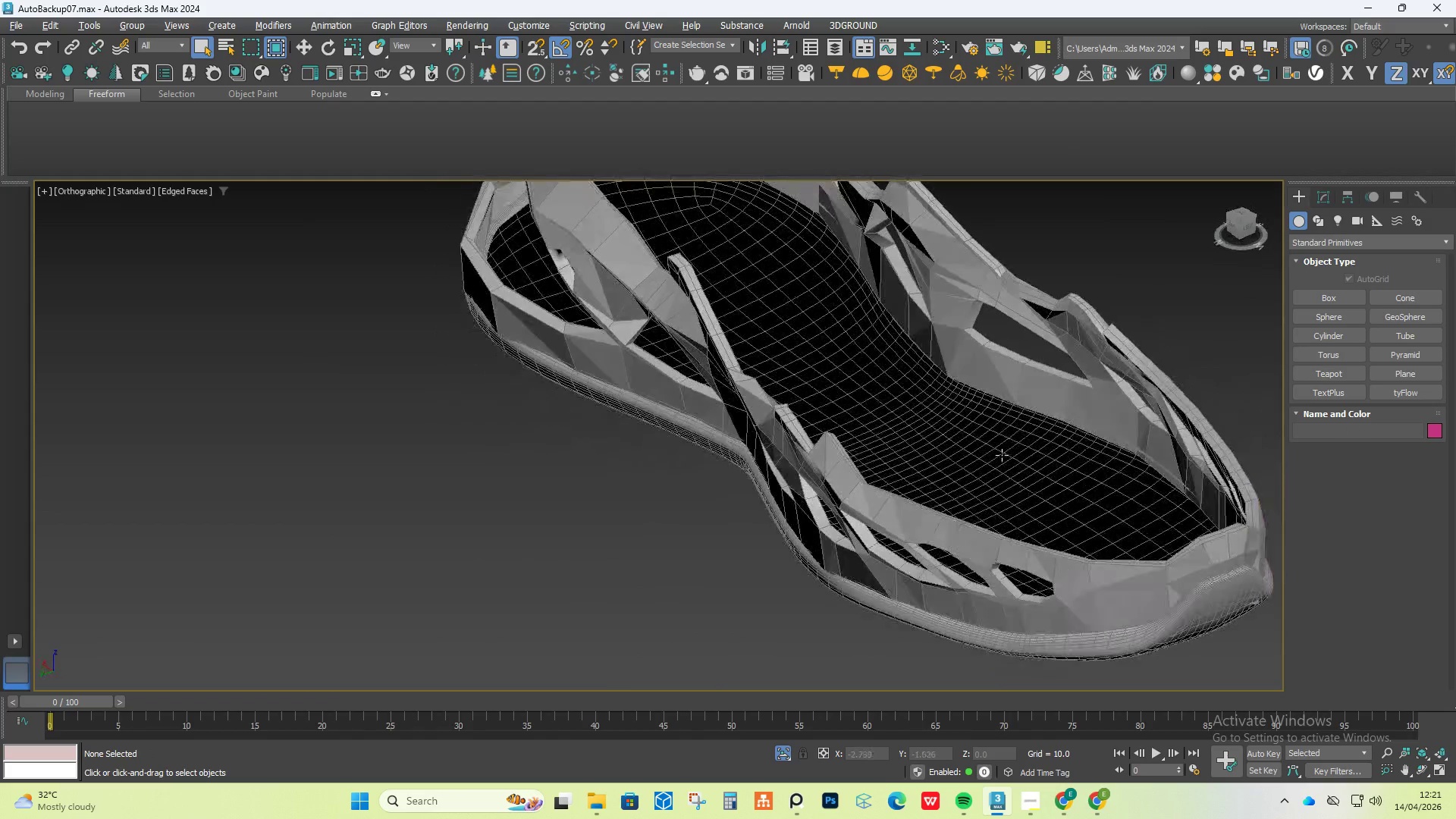 
key(Alt+AltLeft)
 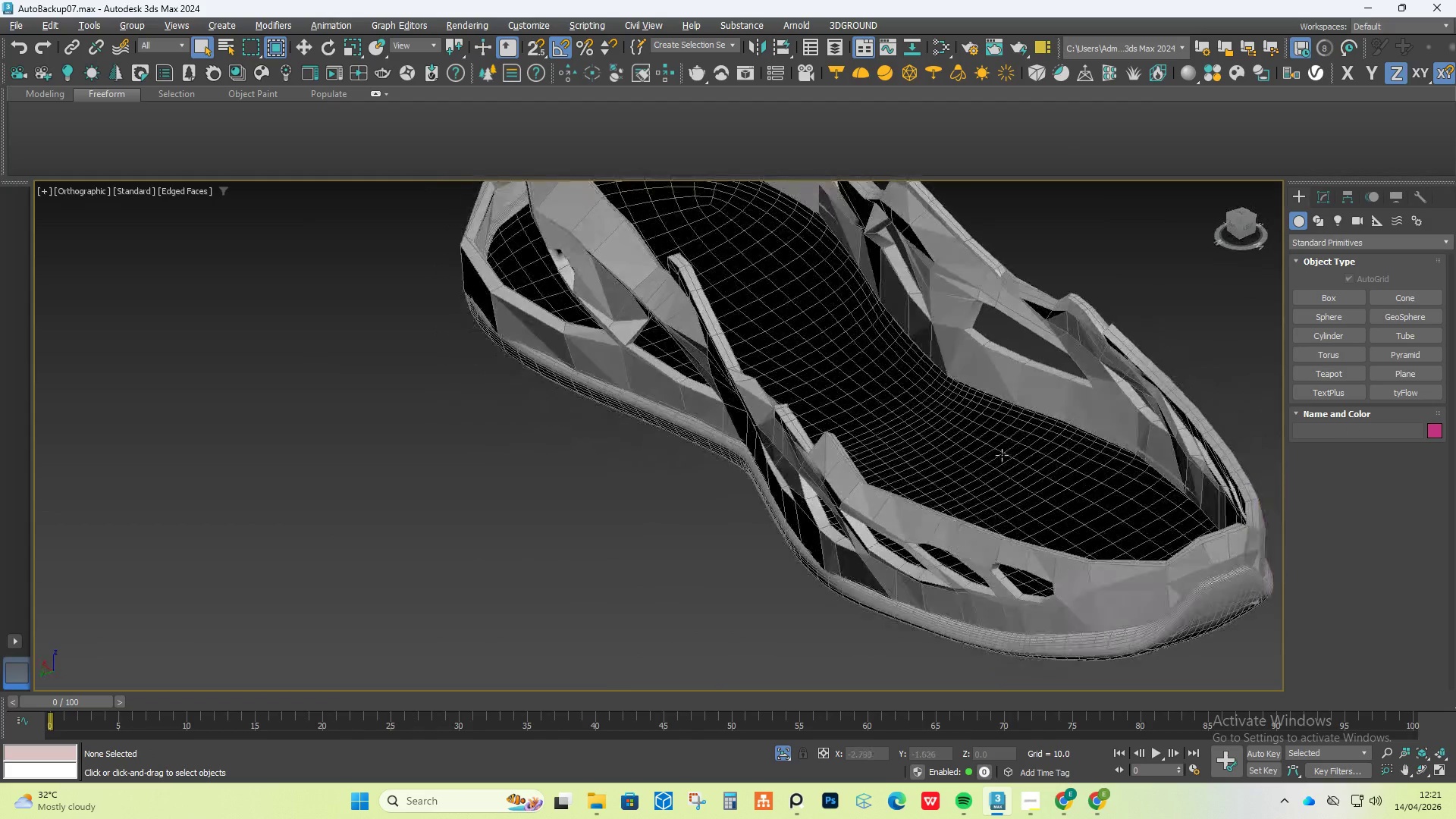 
key(Alt+AltLeft)
 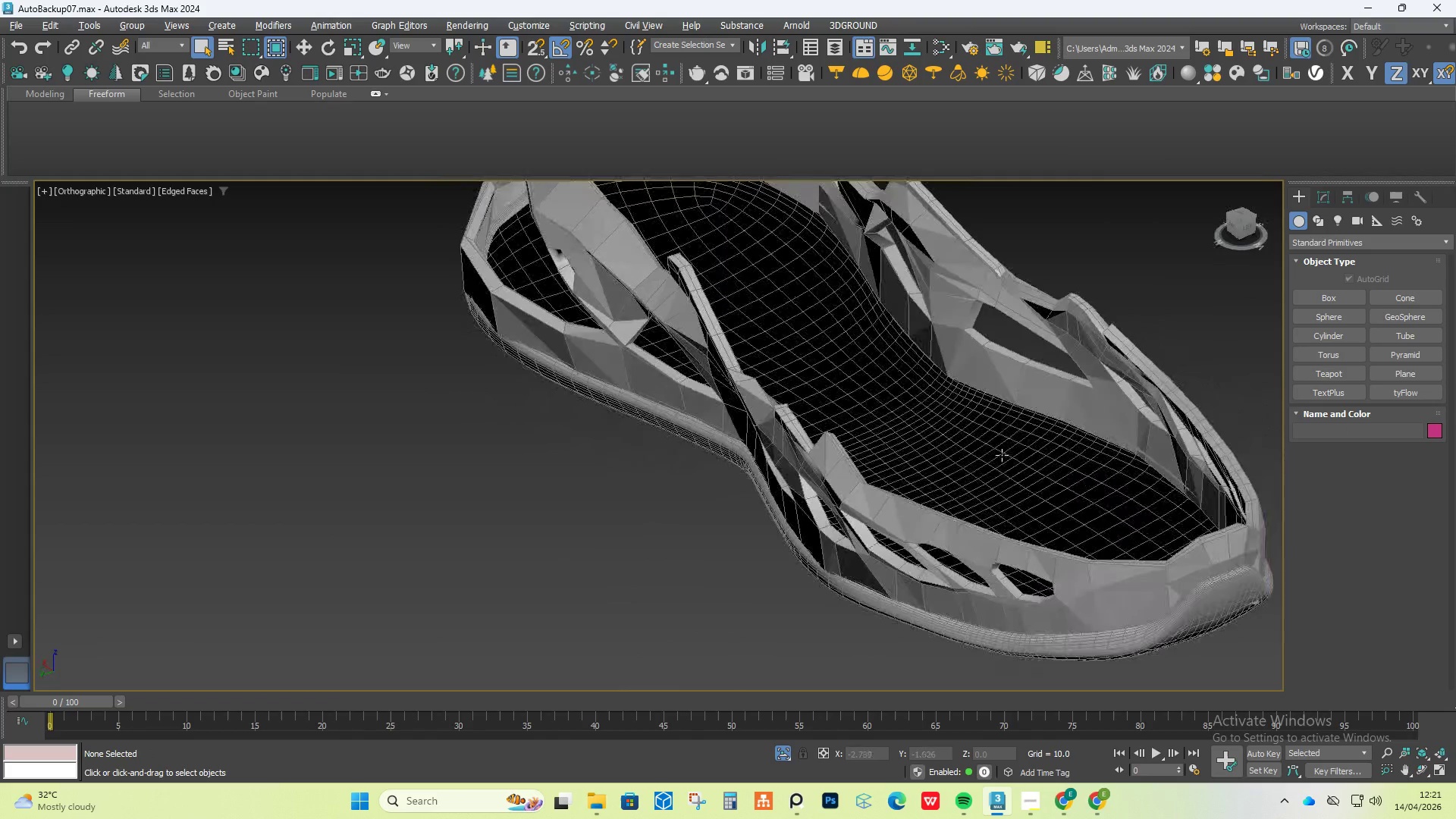 
key(Alt+AltLeft)
 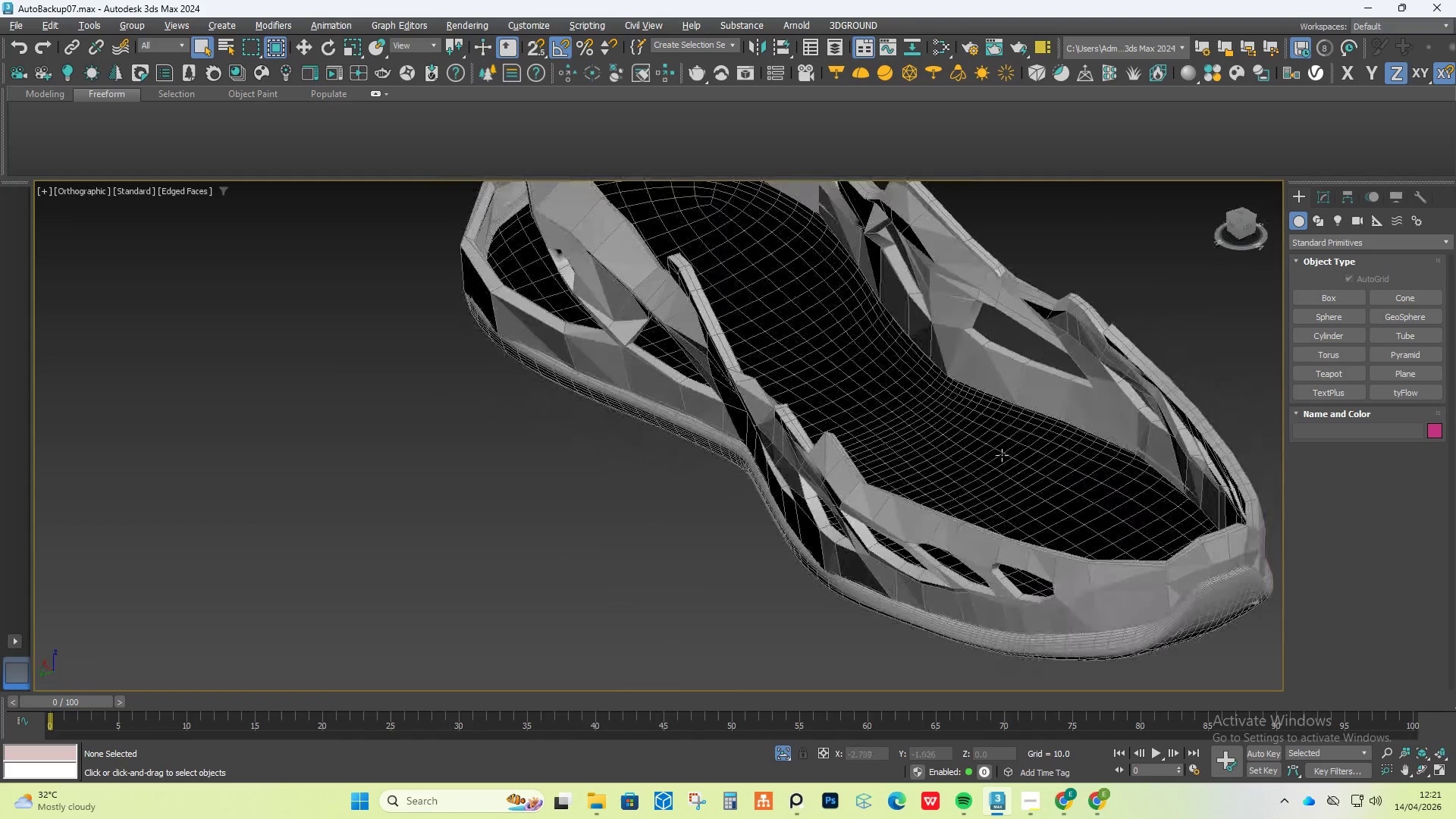 
key(Alt+AltLeft)
 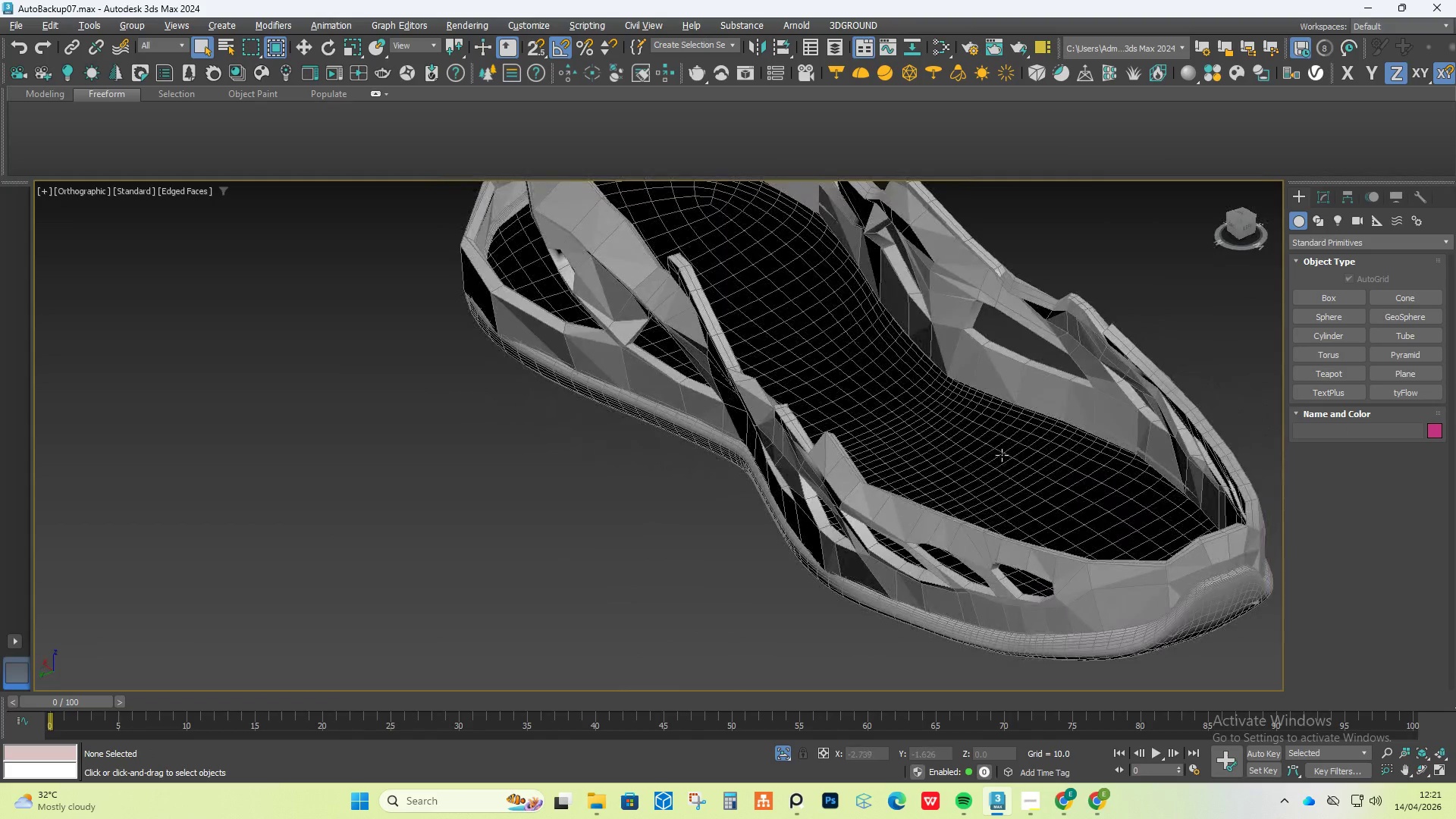 
key(Alt+AltLeft)
 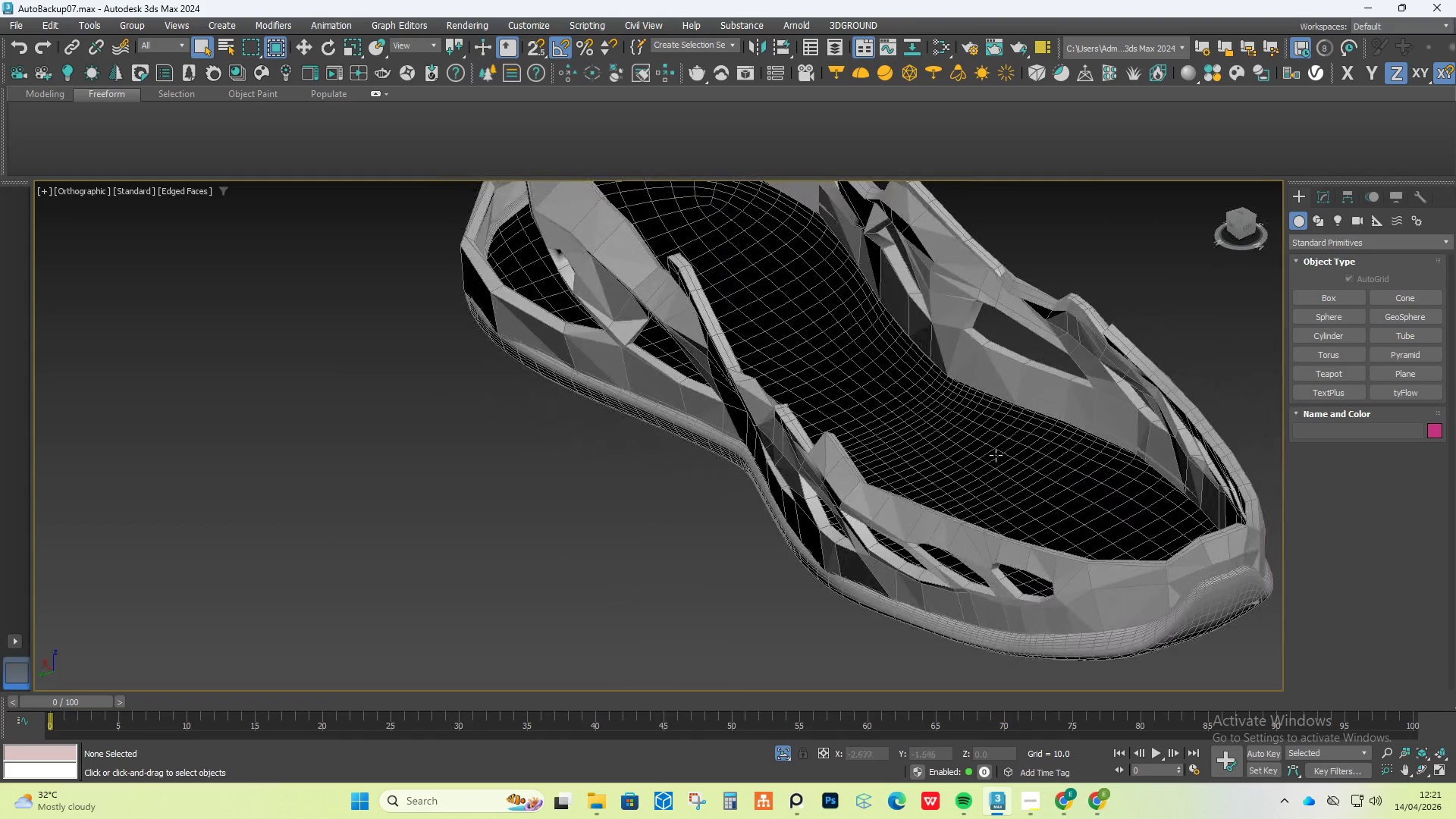 
key(Alt+AltLeft)
 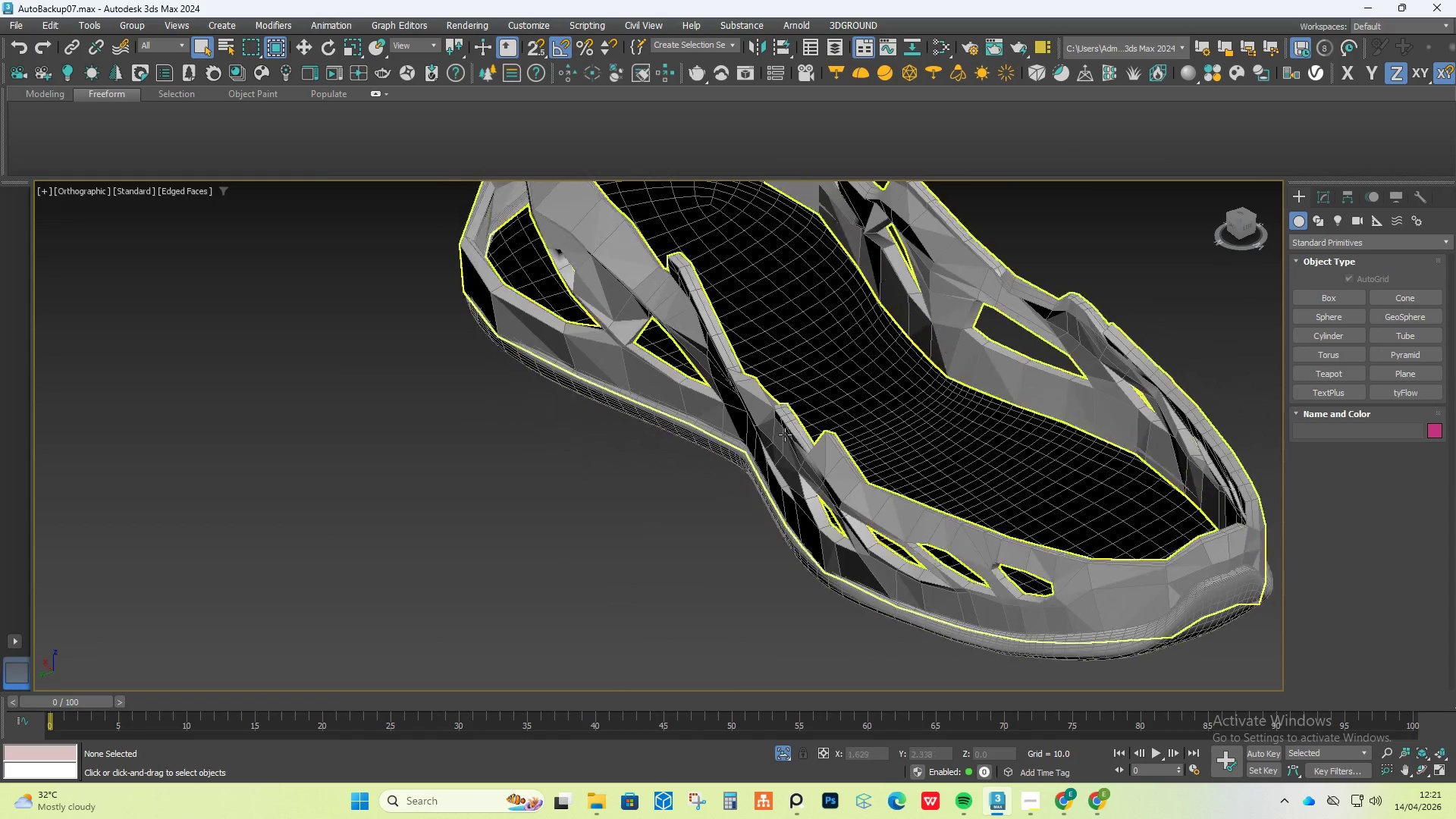 
scroll: coordinate [851, 495], scroll_direction: up, amount: 3.0
 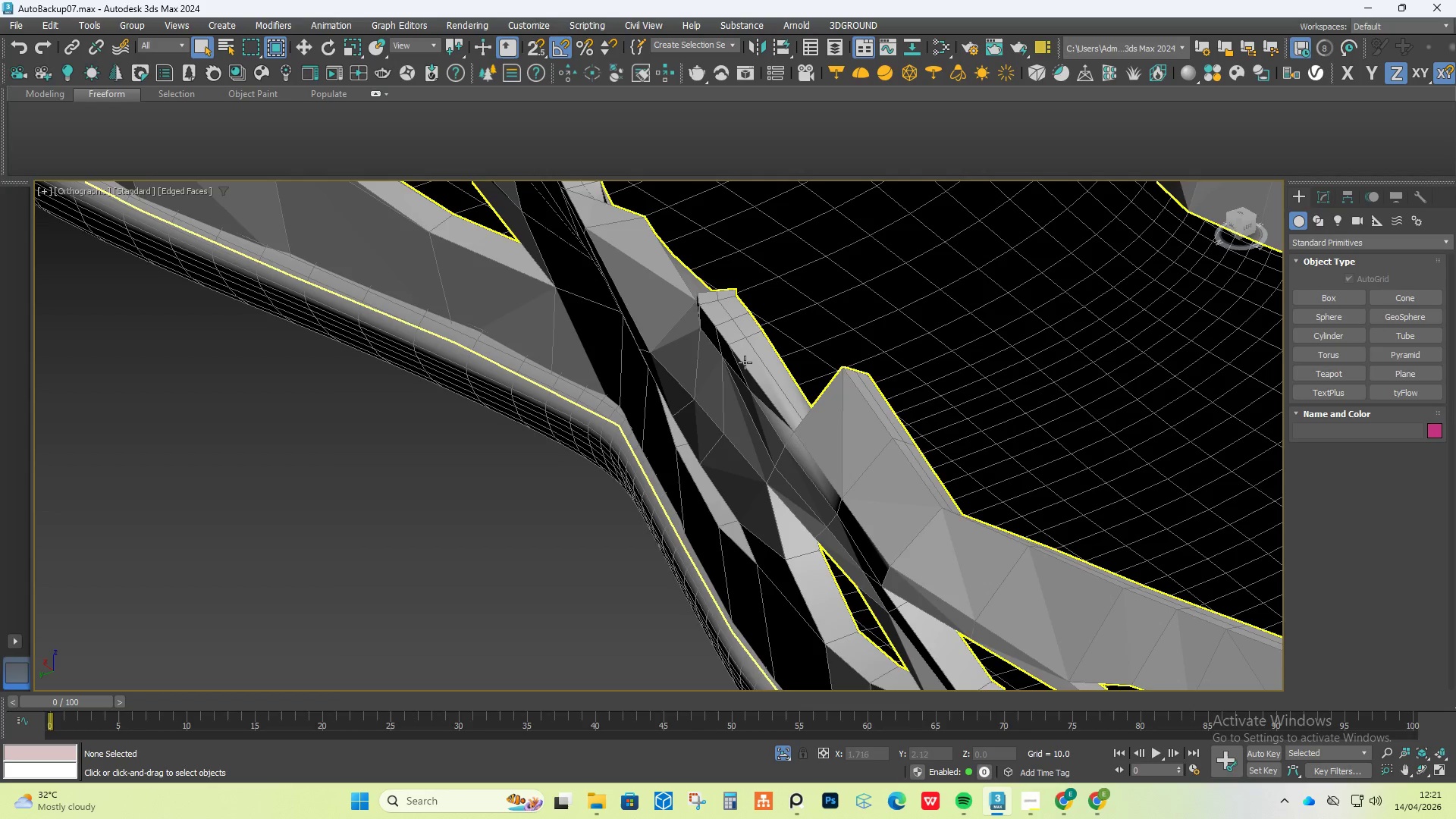 
scroll: coordinate [1242, 243], scroll_direction: none, amount: 0.0
 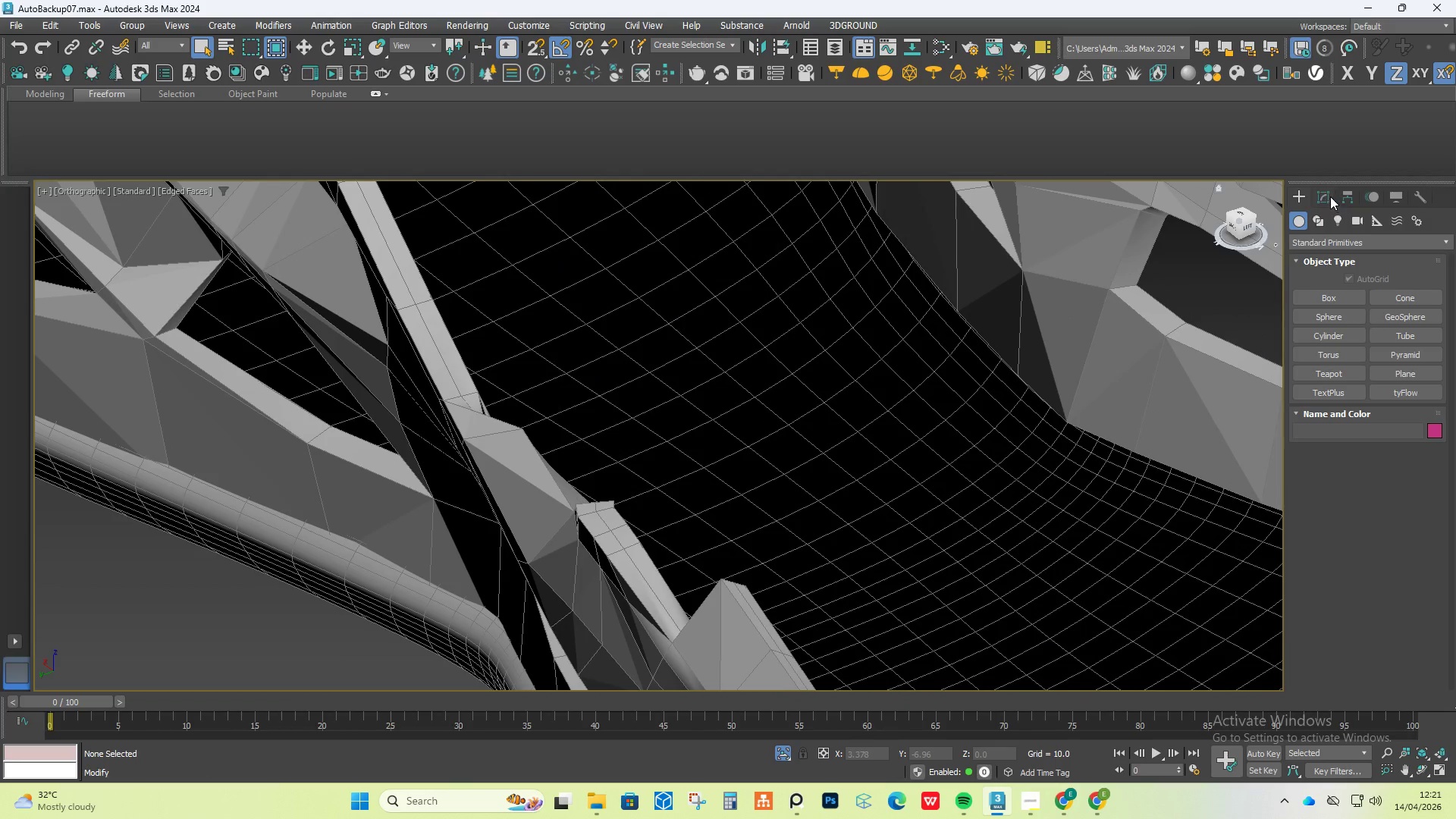 
left_click([1326, 194])
 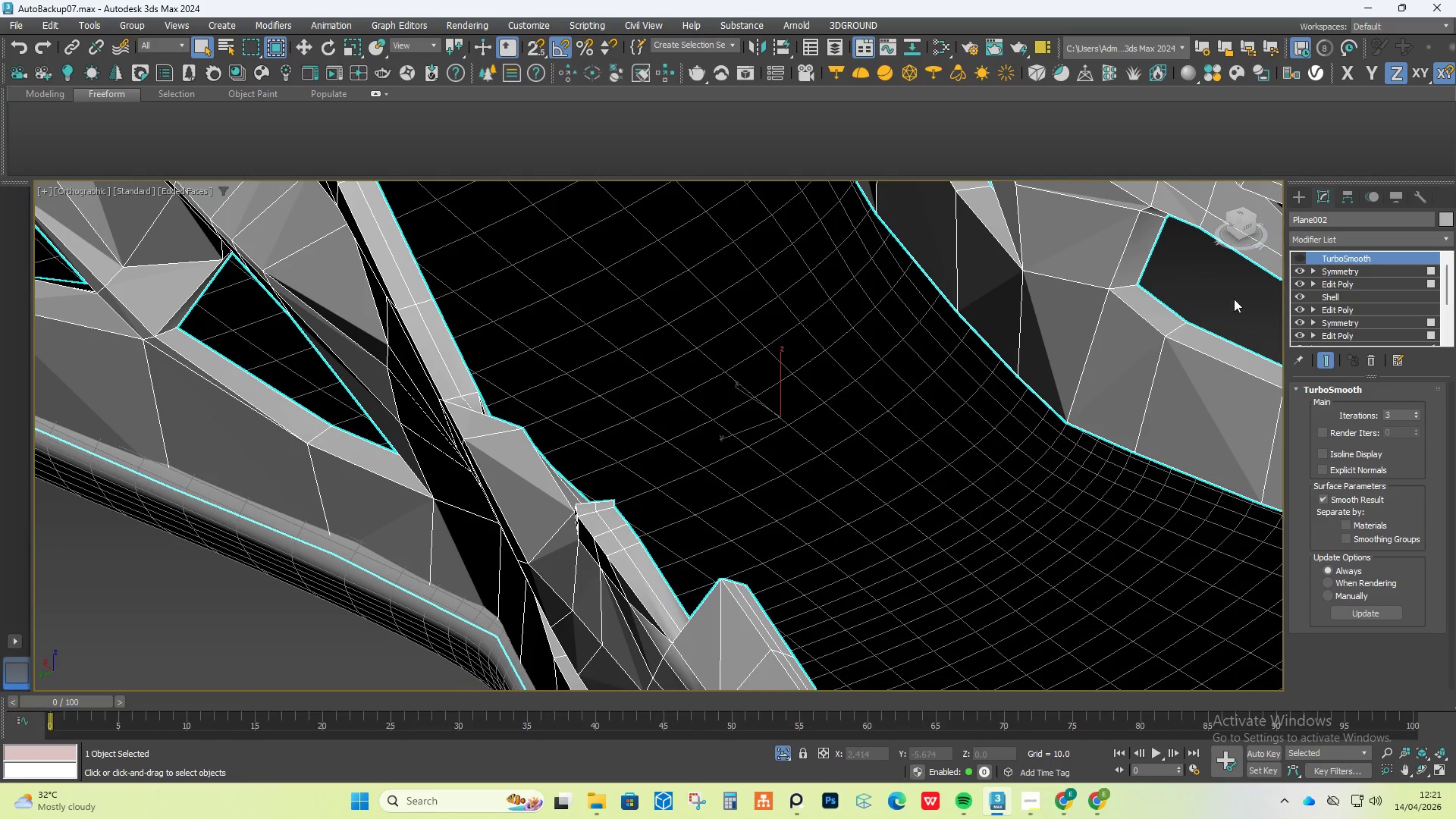 
left_click([1295, 253])
 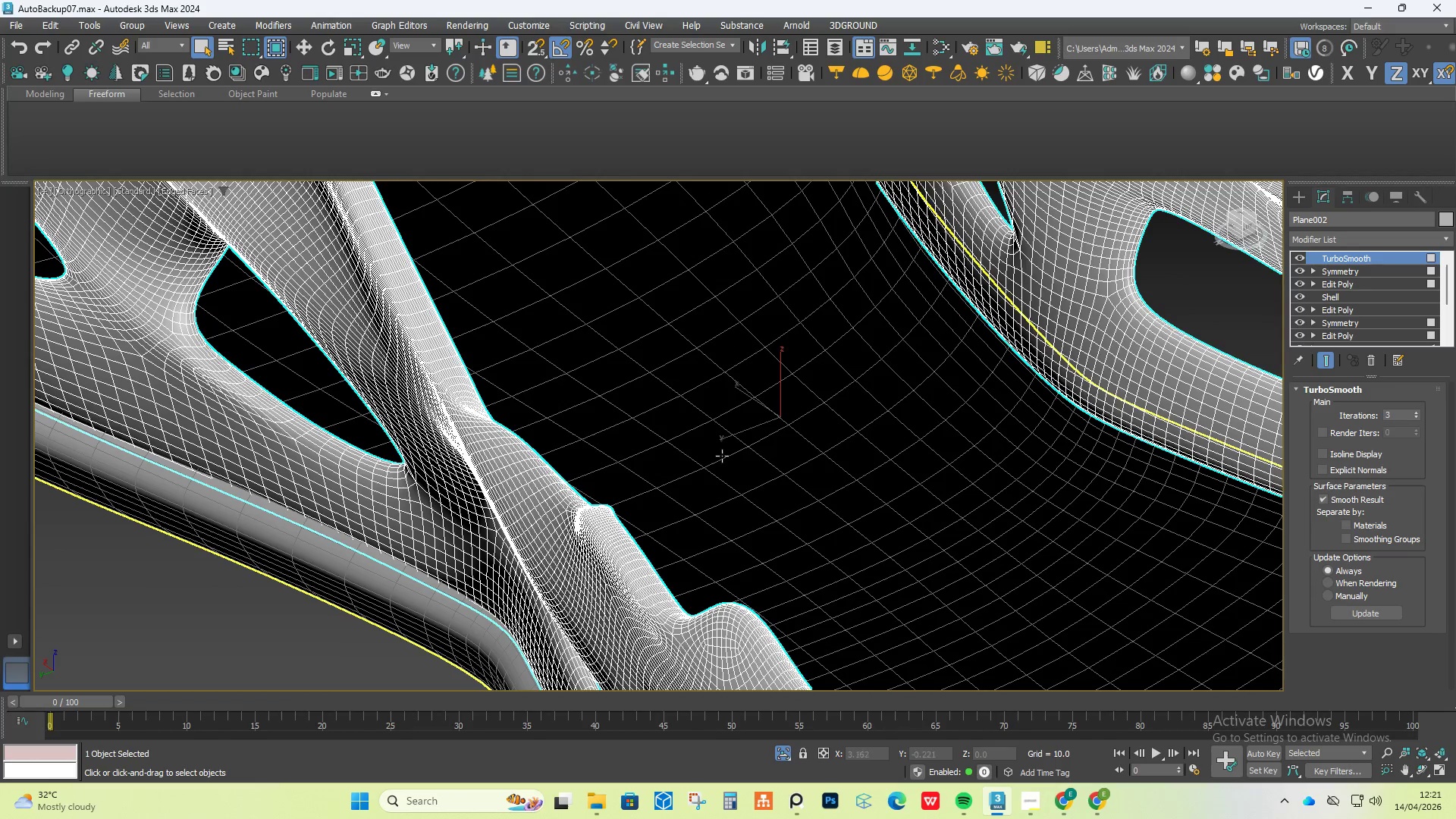 
hold_key(key=AltLeft, duration=1.39)
 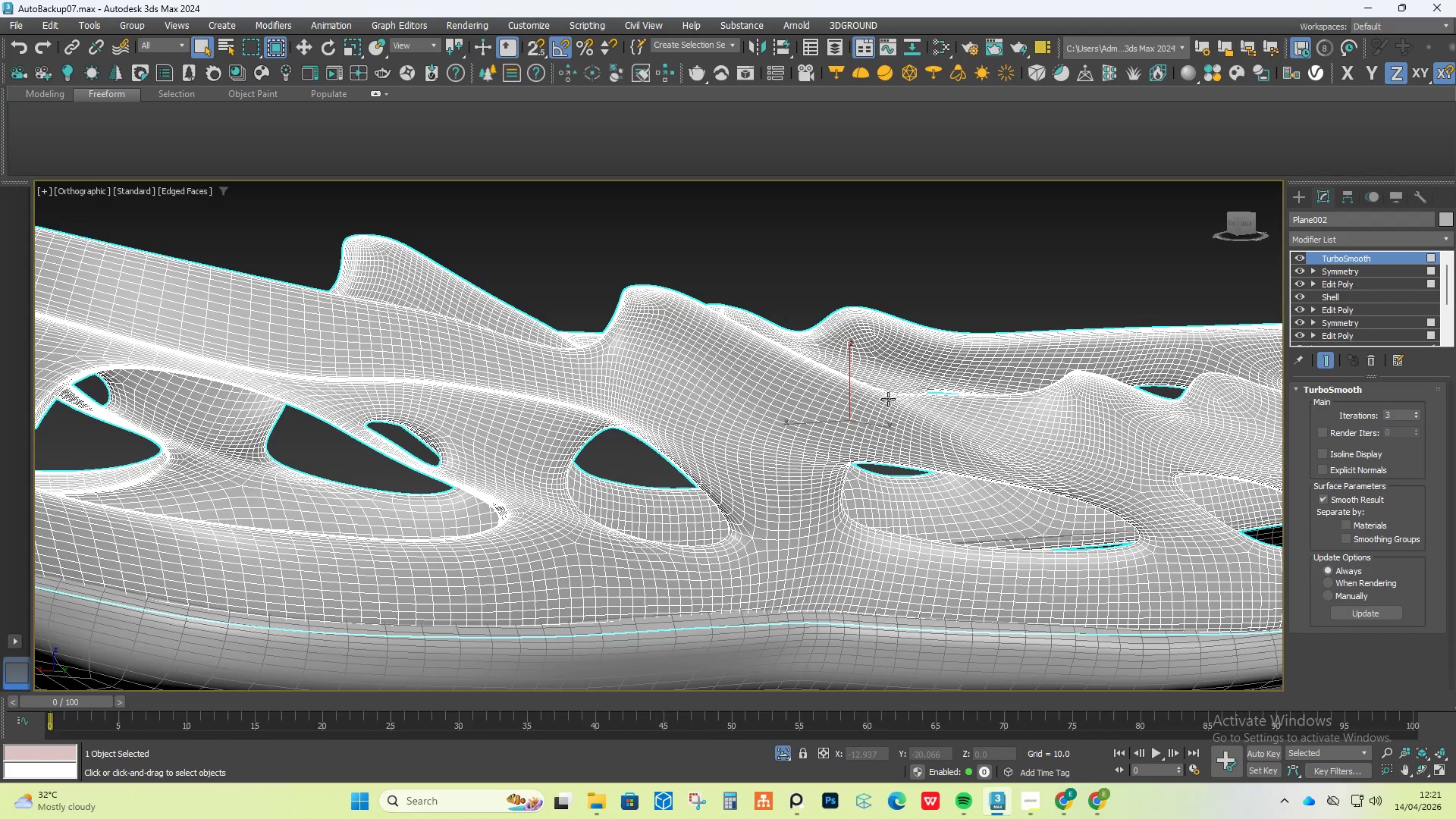 
scroll: coordinate [609, 521], scroll_direction: down, amount: 2.0
 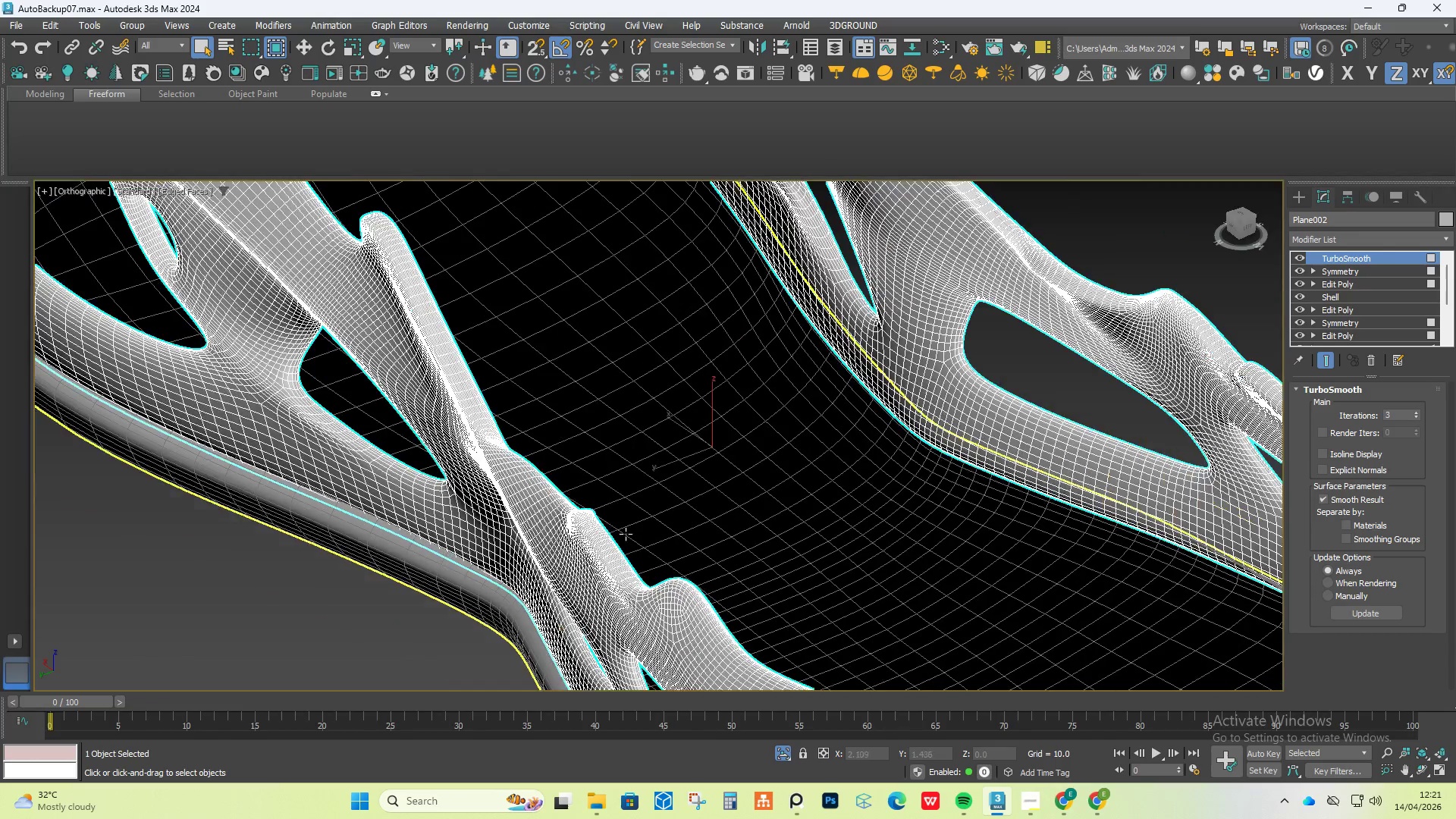 
scroll: coordinate [901, 411], scroll_direction: up, amount: 2.0
 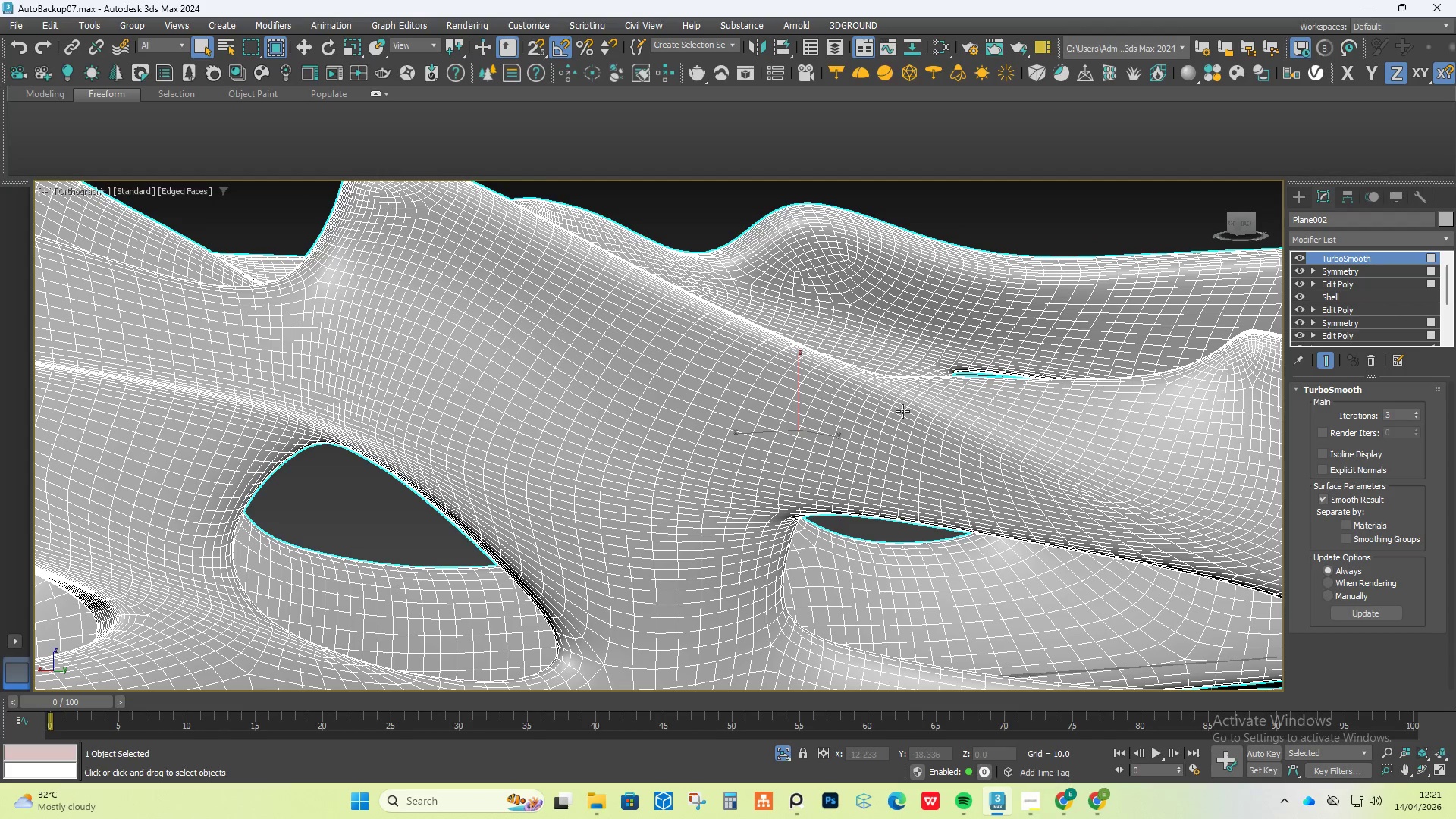 
key(F5)
 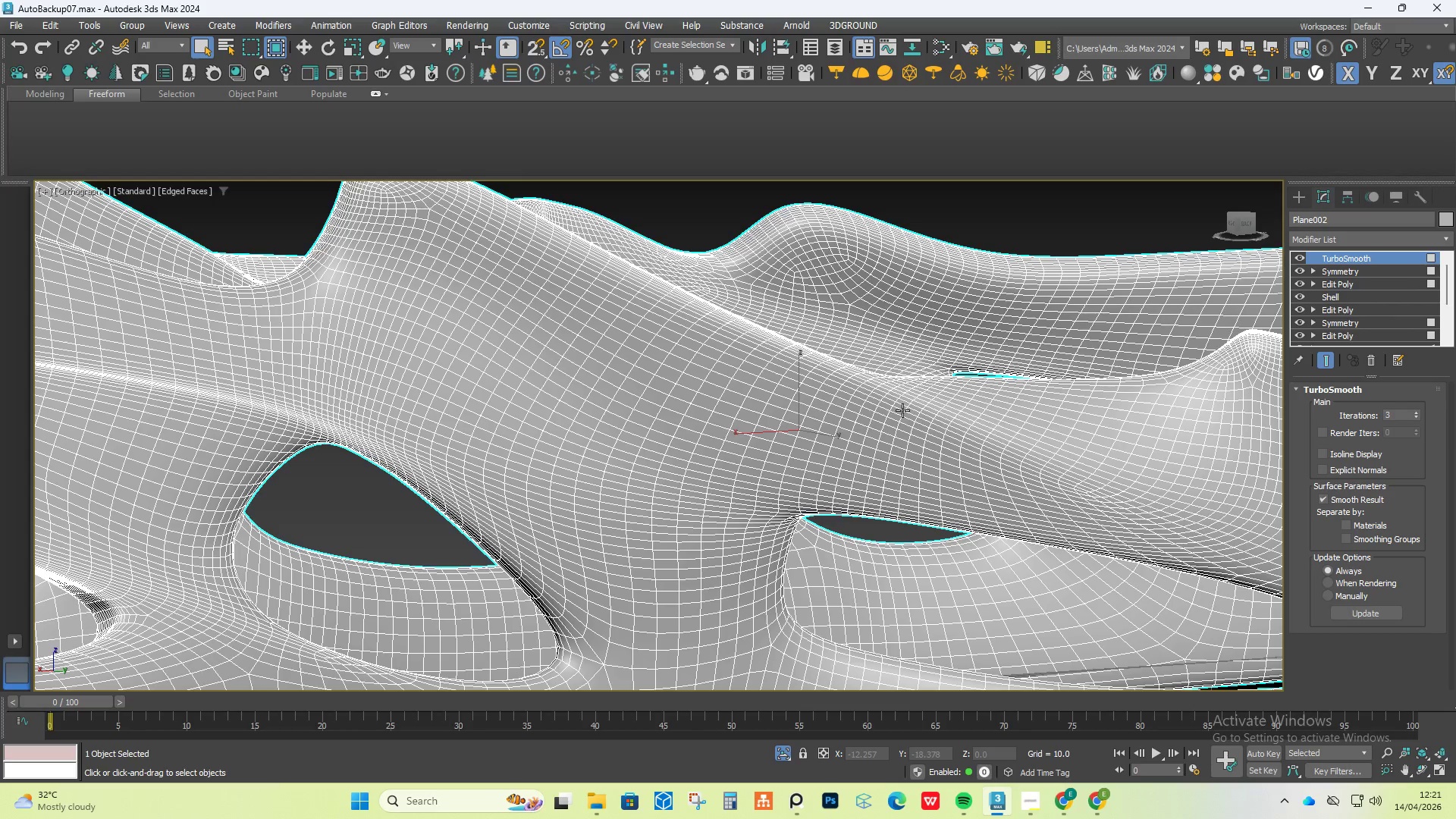 
key(F4)
 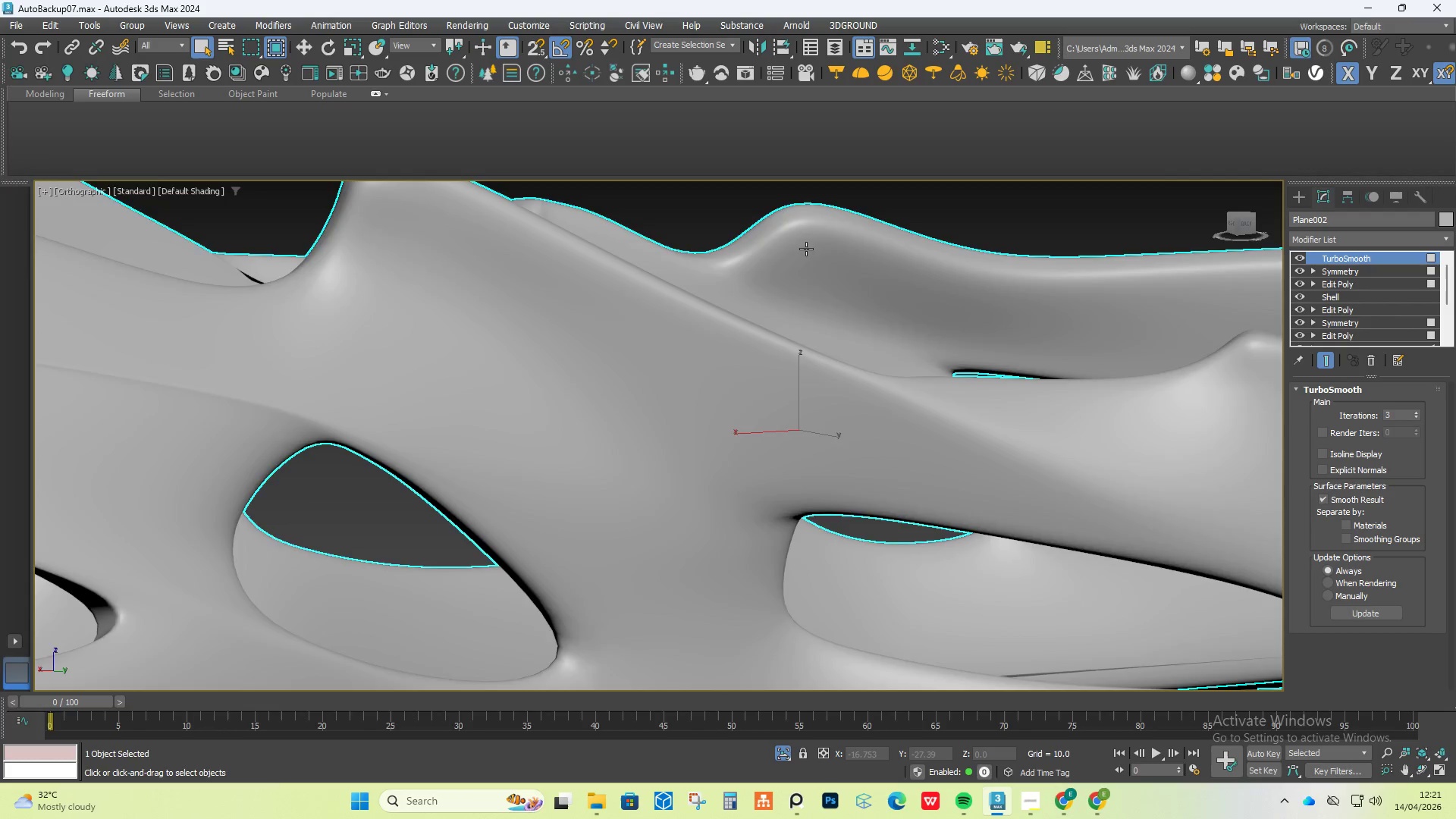 
scroll: coordinate [868, 260], scroll_direction: down, amount: 3.0
 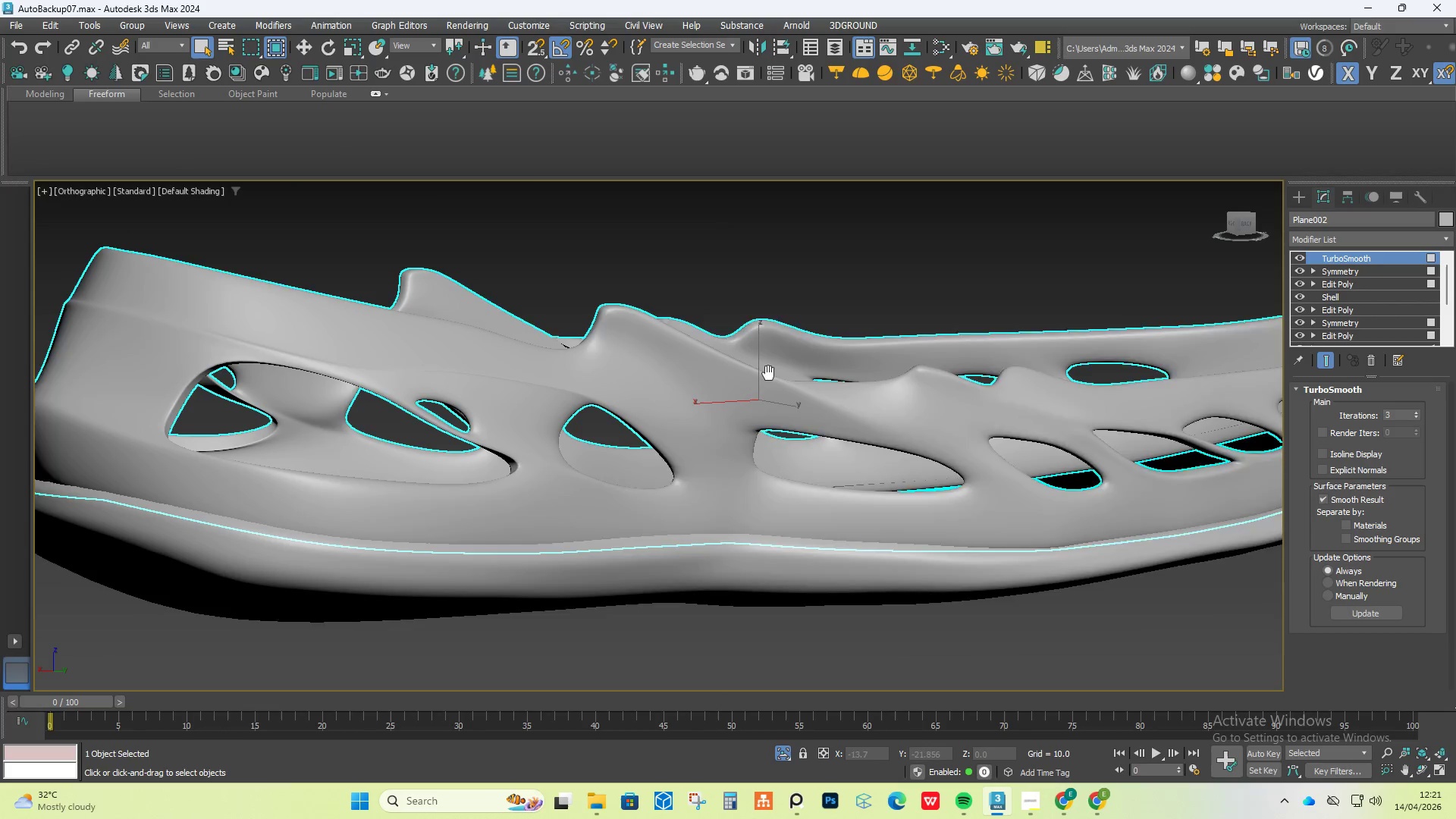 
left_click([750, 323])
 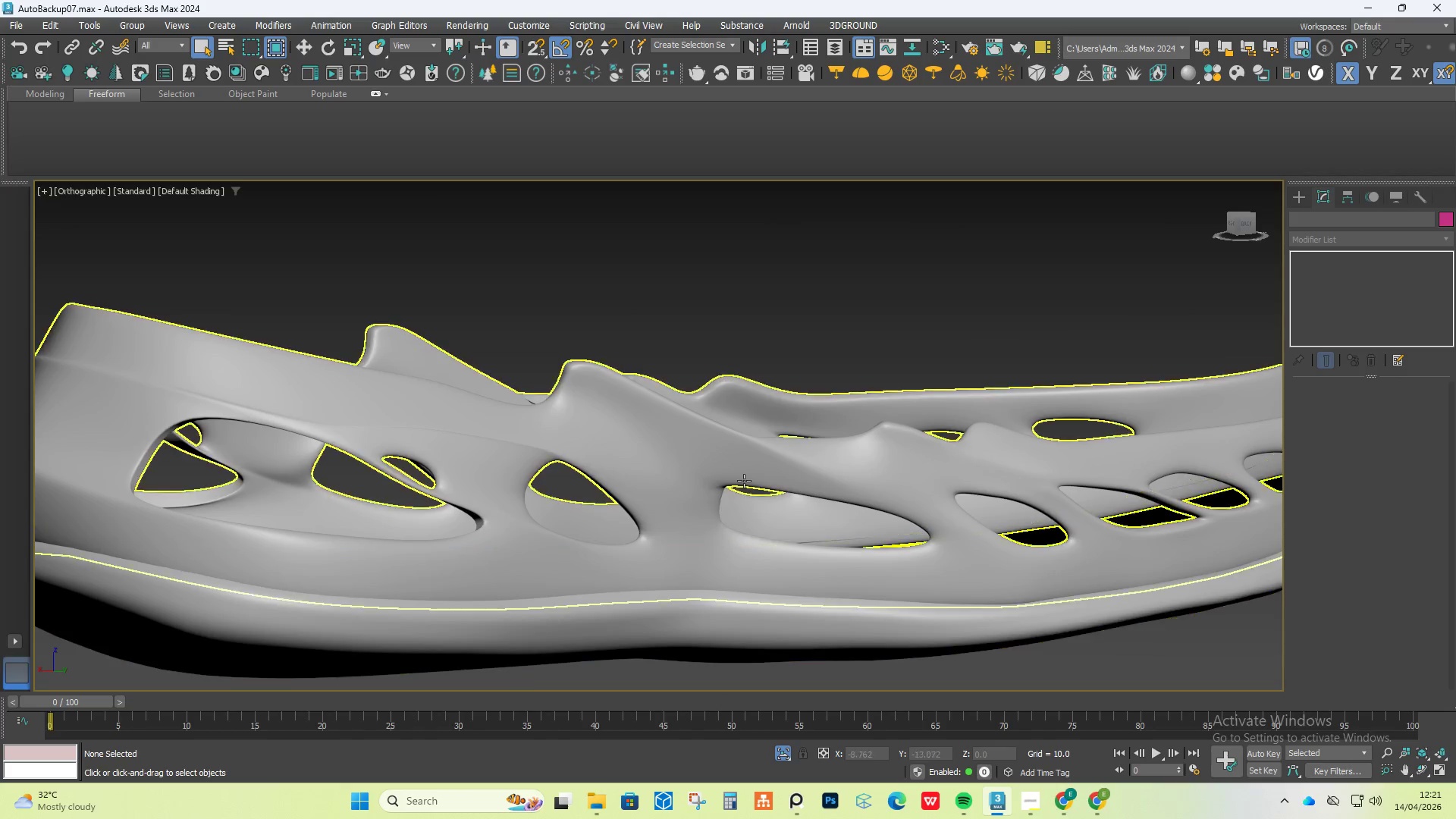 
hold_key(key=AltLeft, duration=1.51)
 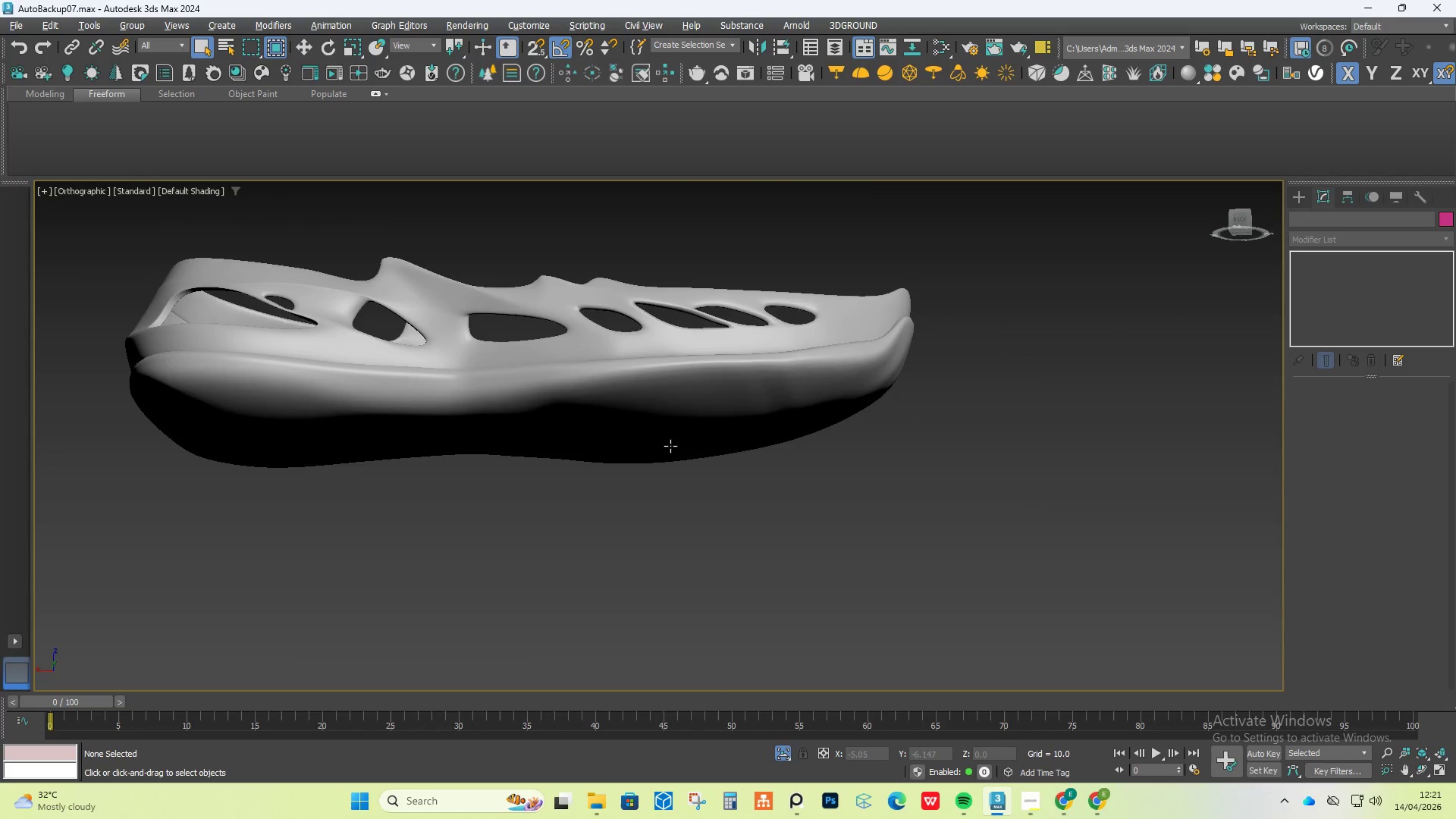 
scroll: coordinate [751, 468], scroll_direction: down, amount: 2.0
 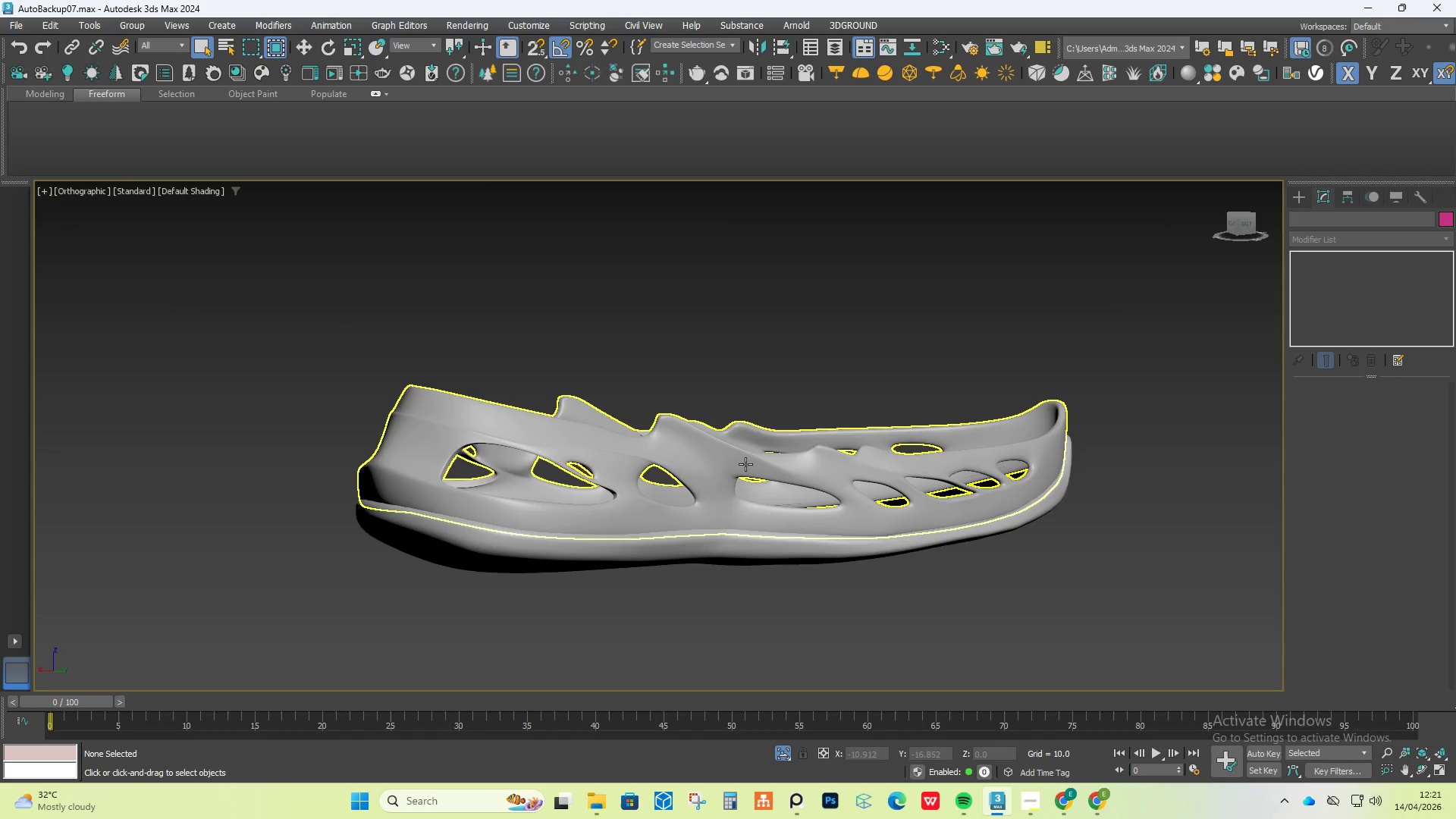 
hold_key(key=AltLeft, duration=1.0)
 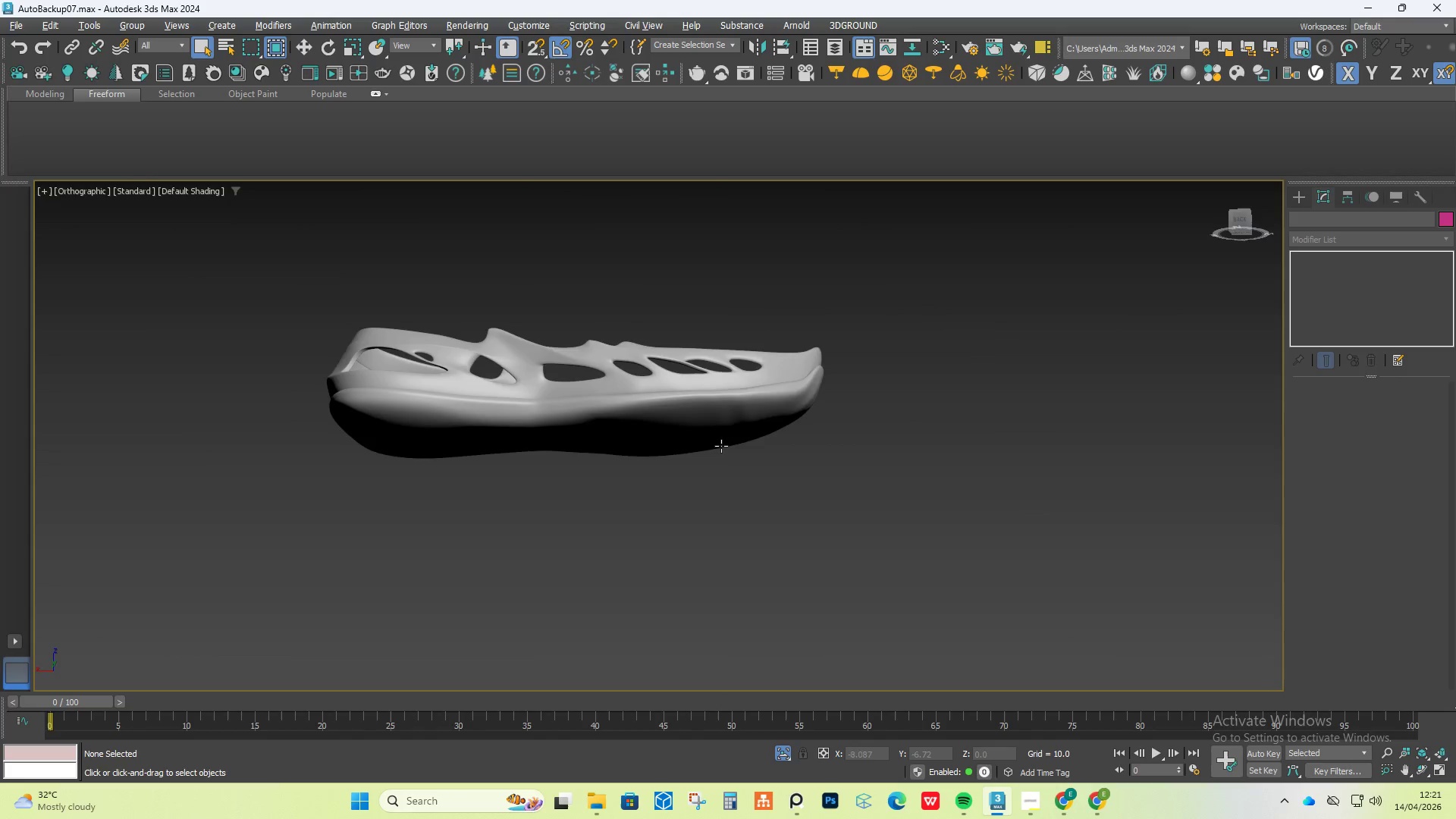 
hold_key(key=AltLeft, duration=1.08)
 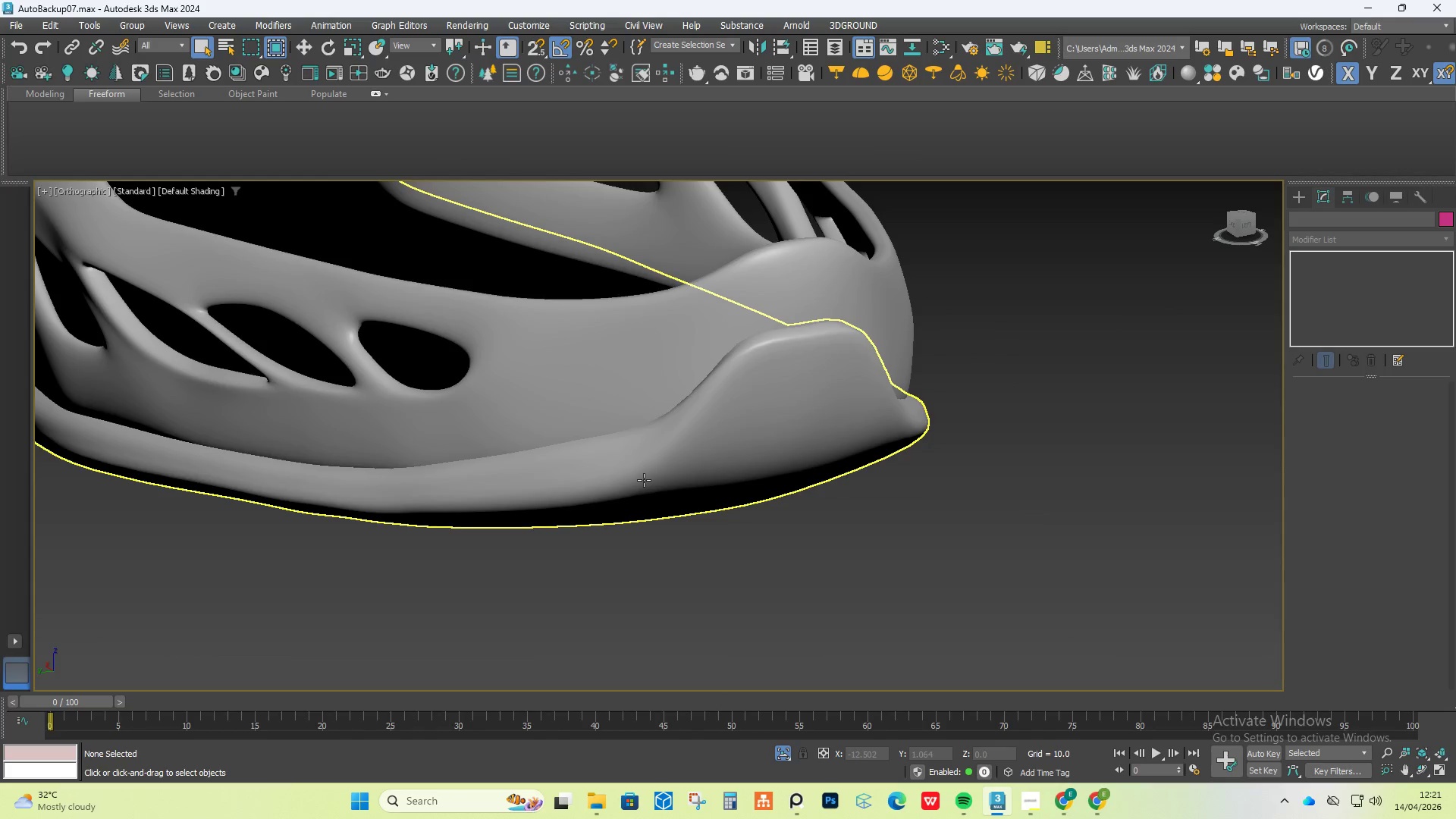 
scroll: coordinate [669, 438], scroll_direction: down, amount: 2.0
 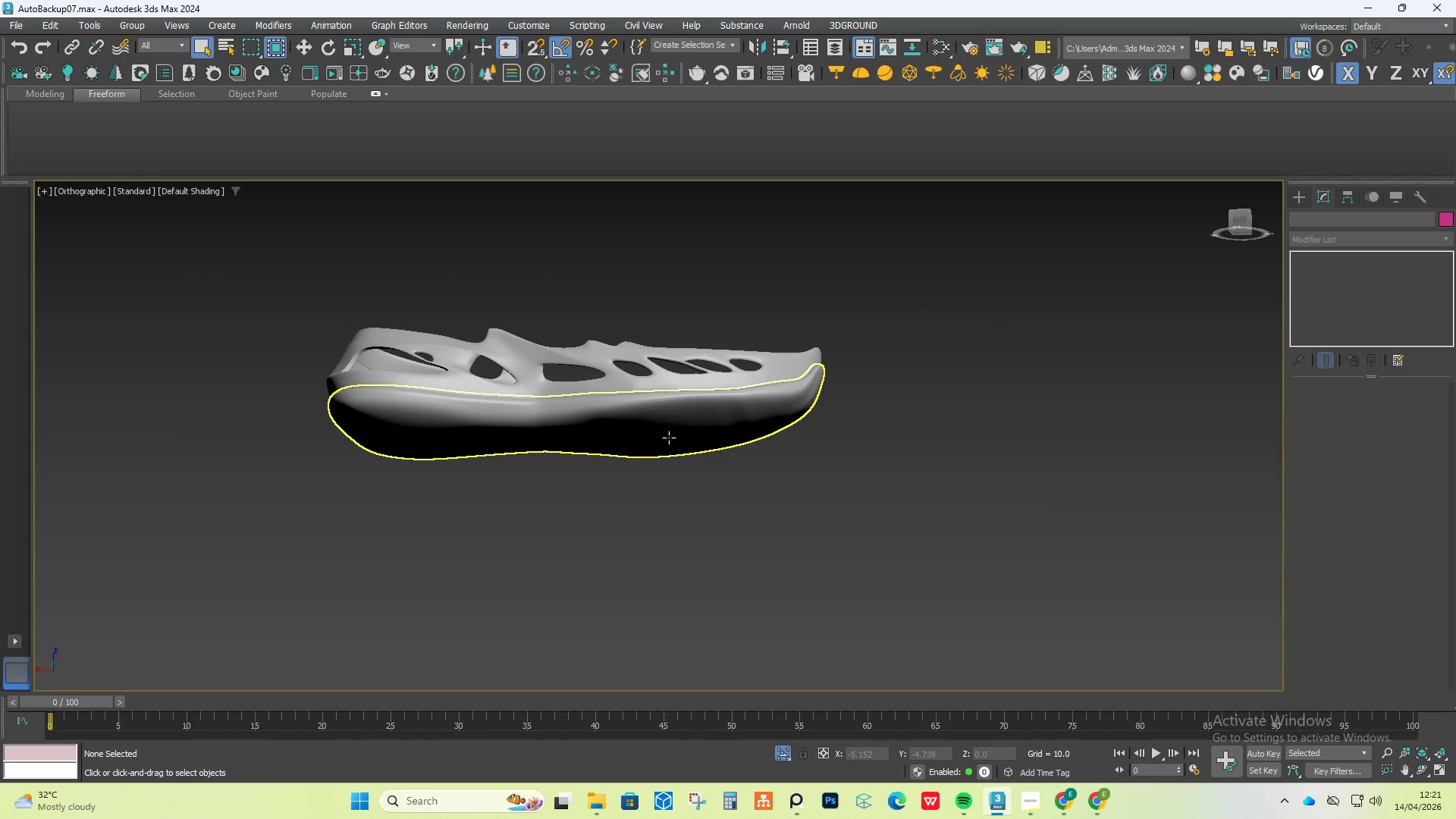 
scroll: coordinate [644, 480], scroll_direction: up, amount: 5.0
 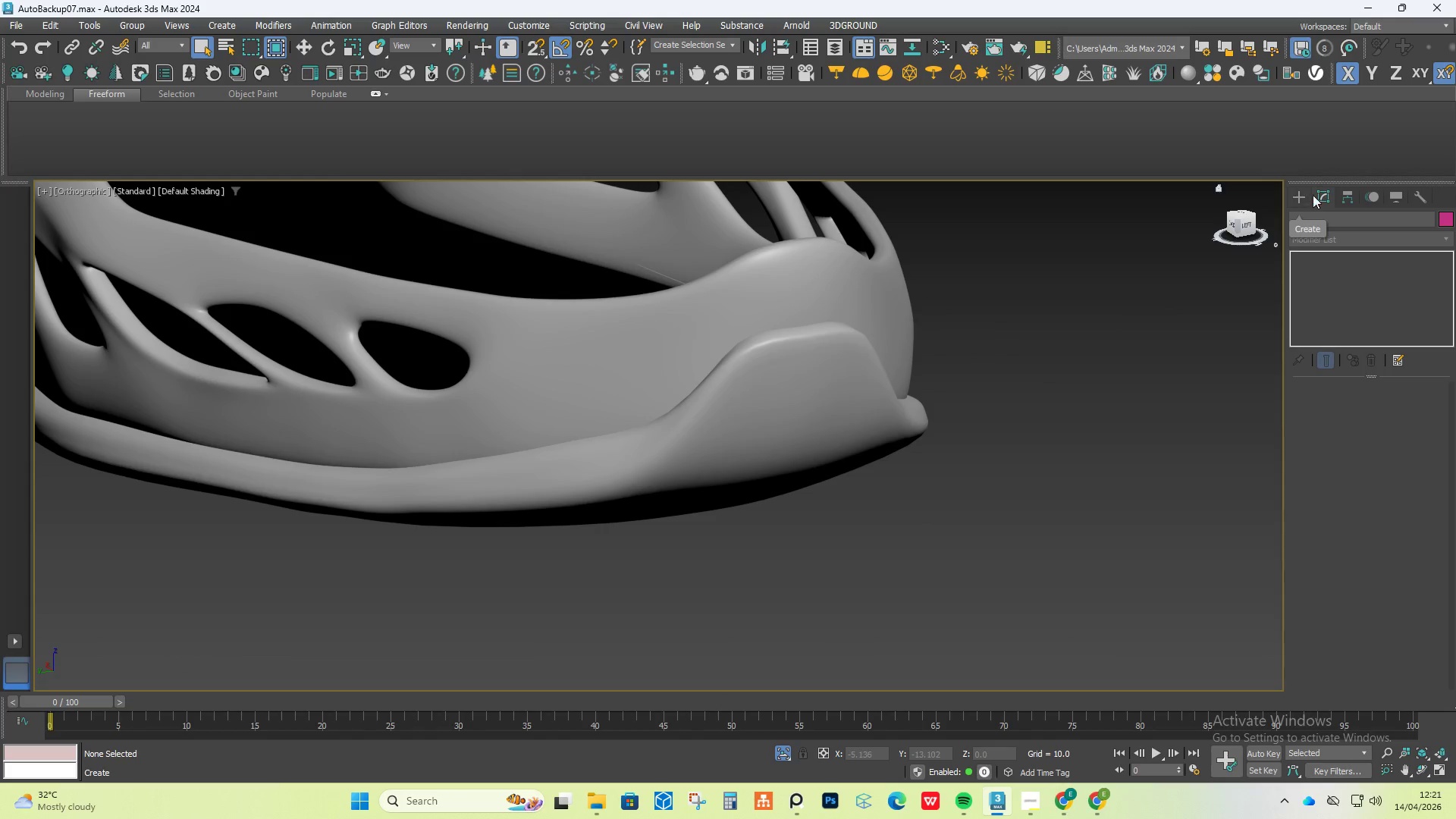 
left_click([820, 394])
 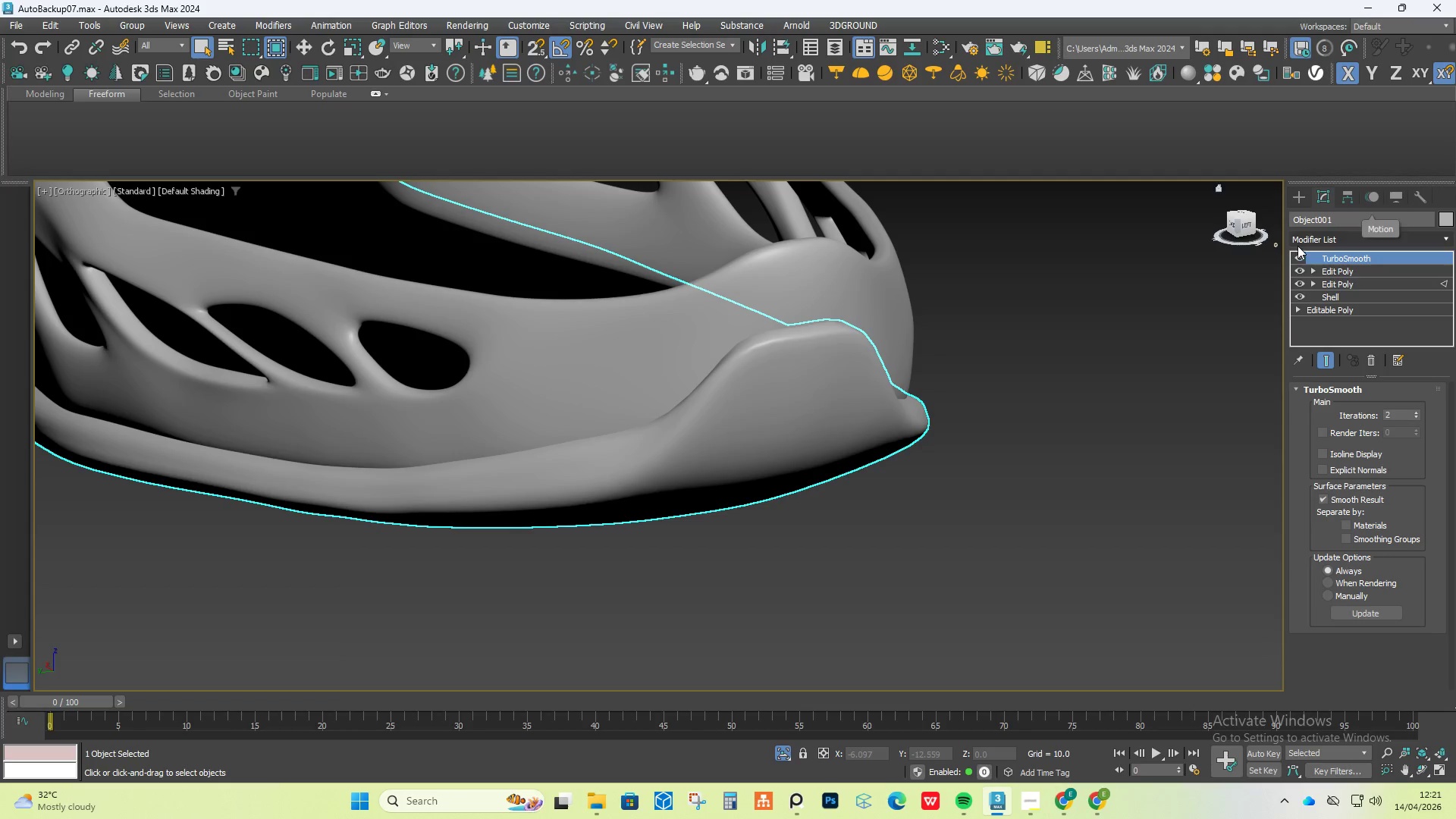 
left_click([1298, 254])
 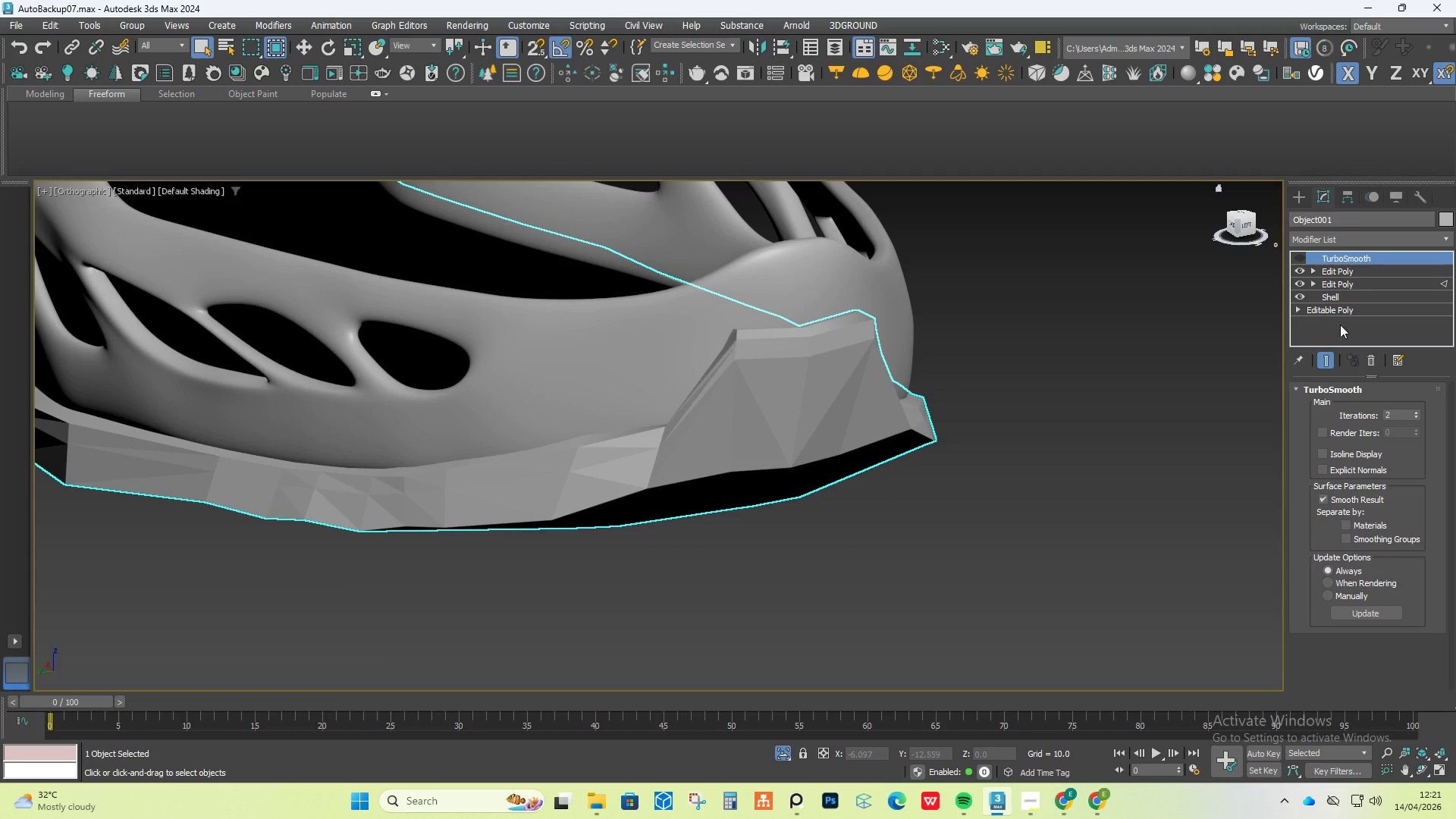 
left_click([1329, 267])
 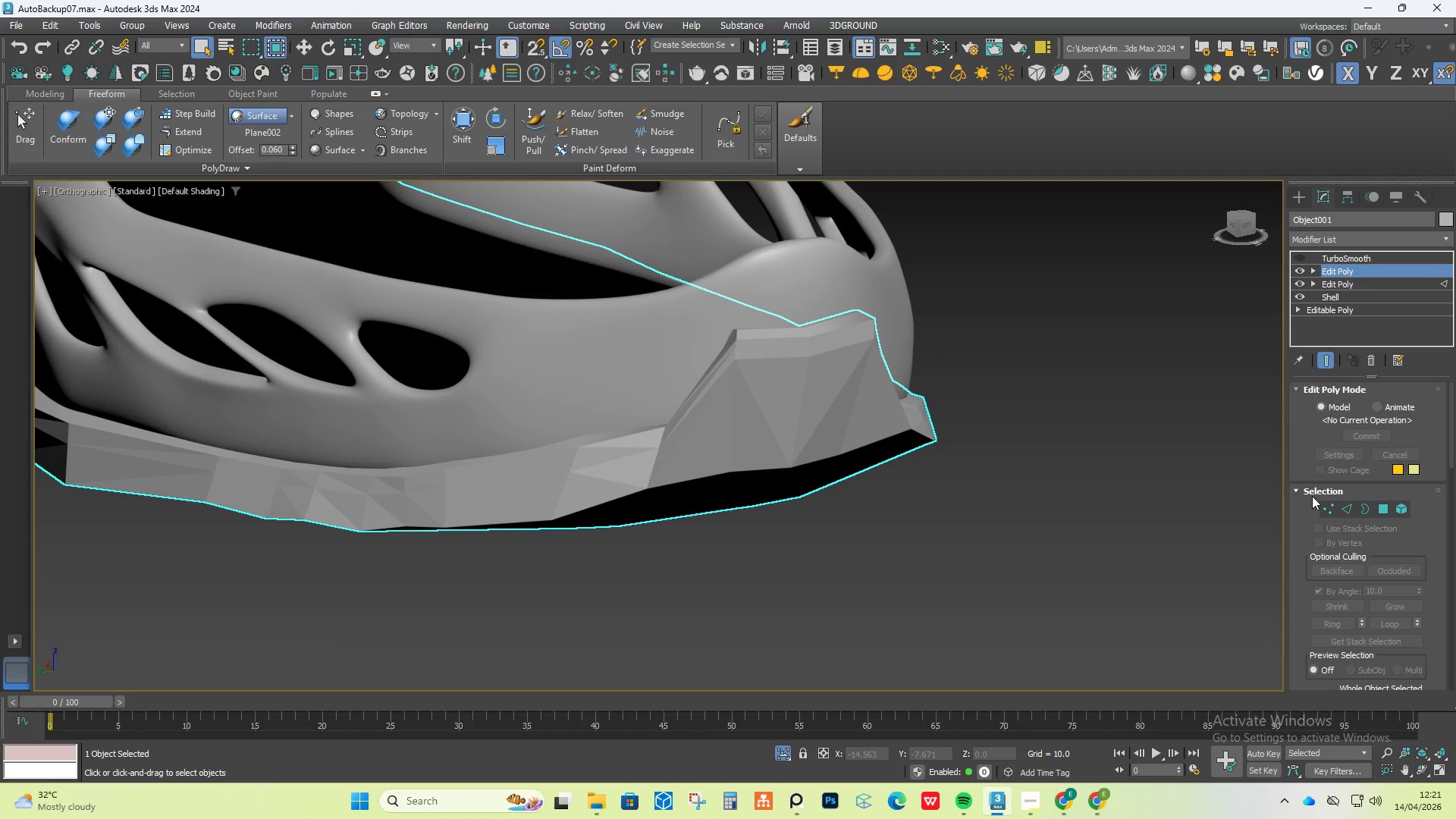 
left_click([1319, 508])
 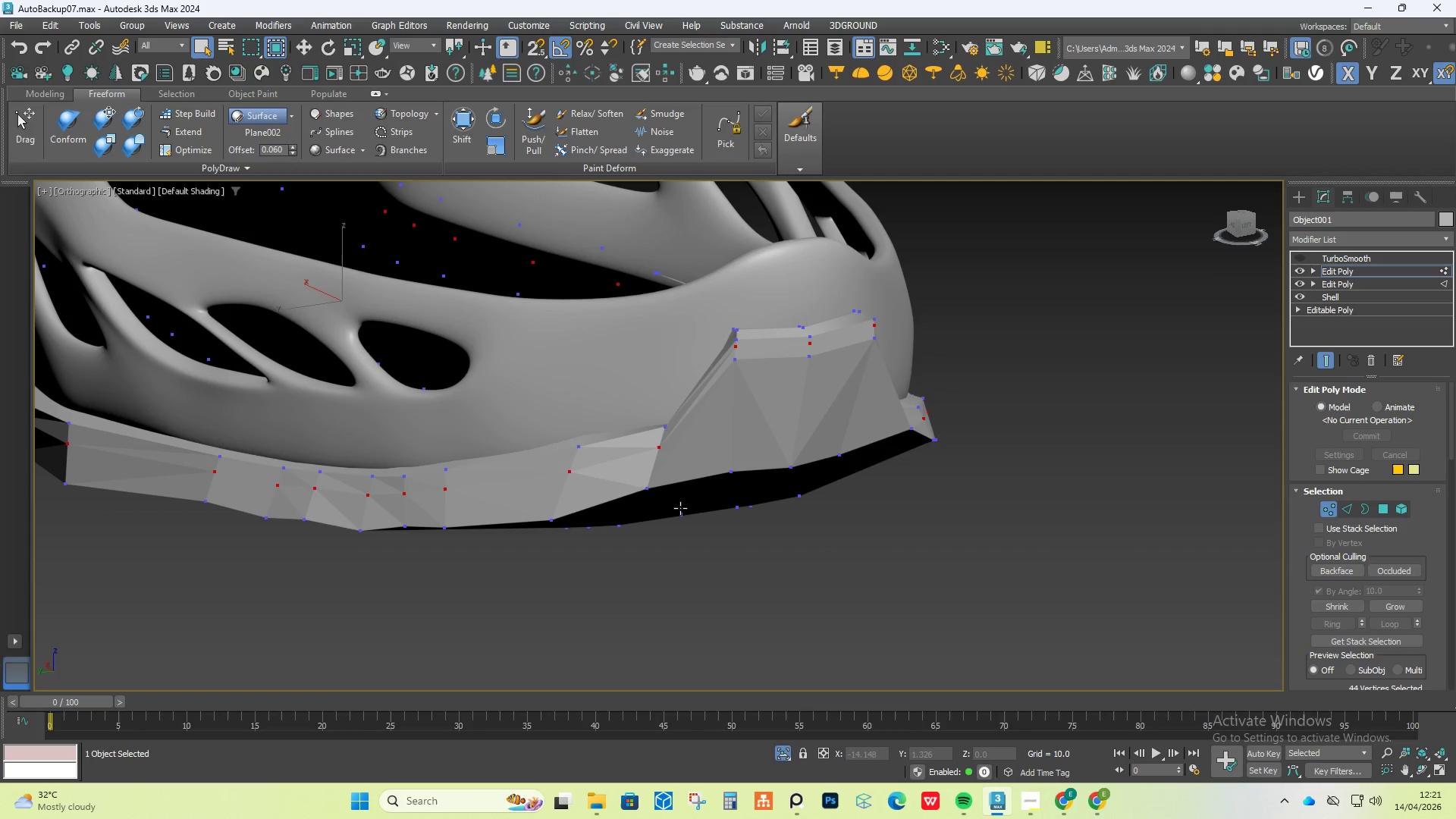 
left_click([650, 488])
 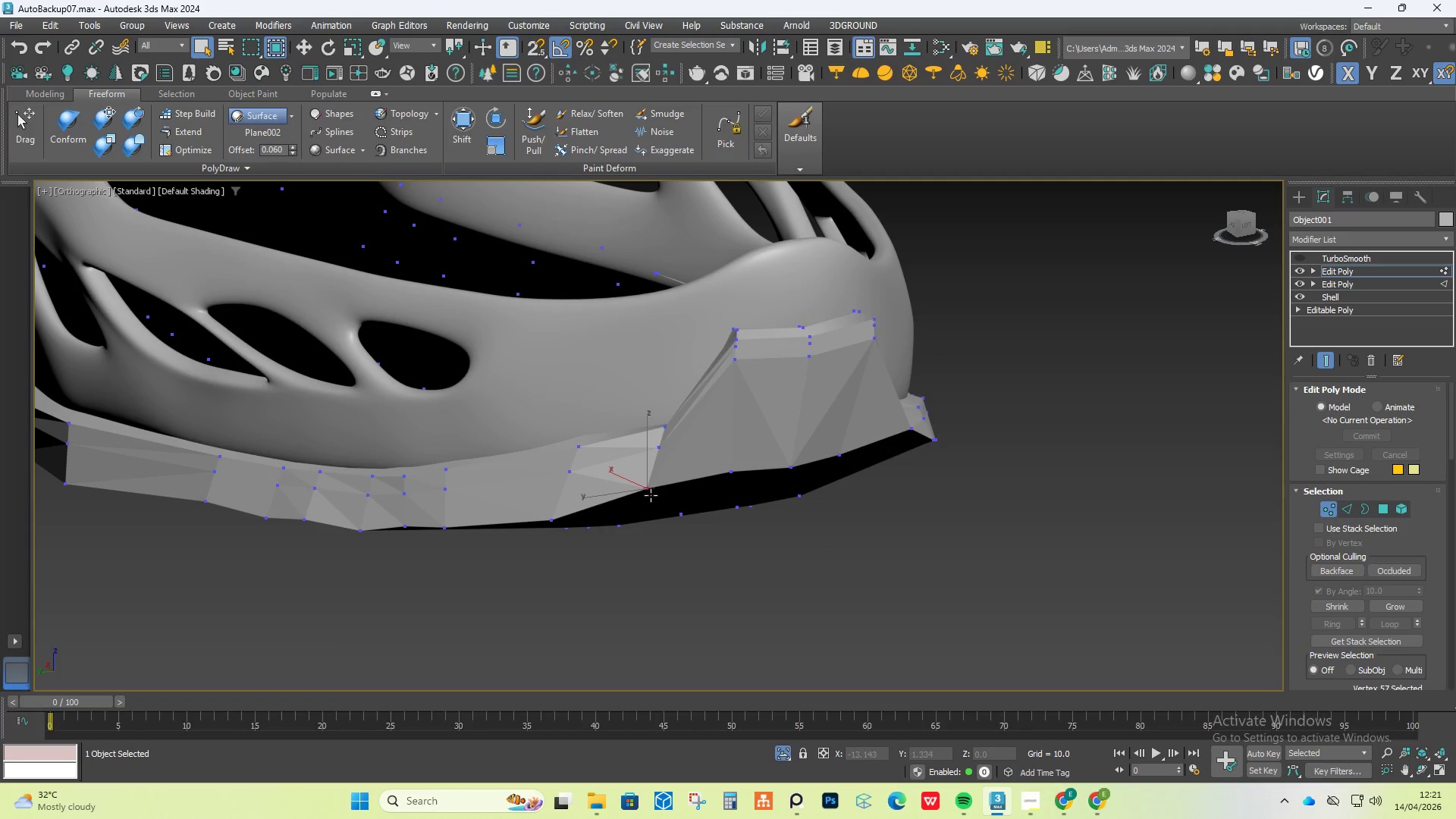 
hold_key(key=AltLeft, duration=1.5)
 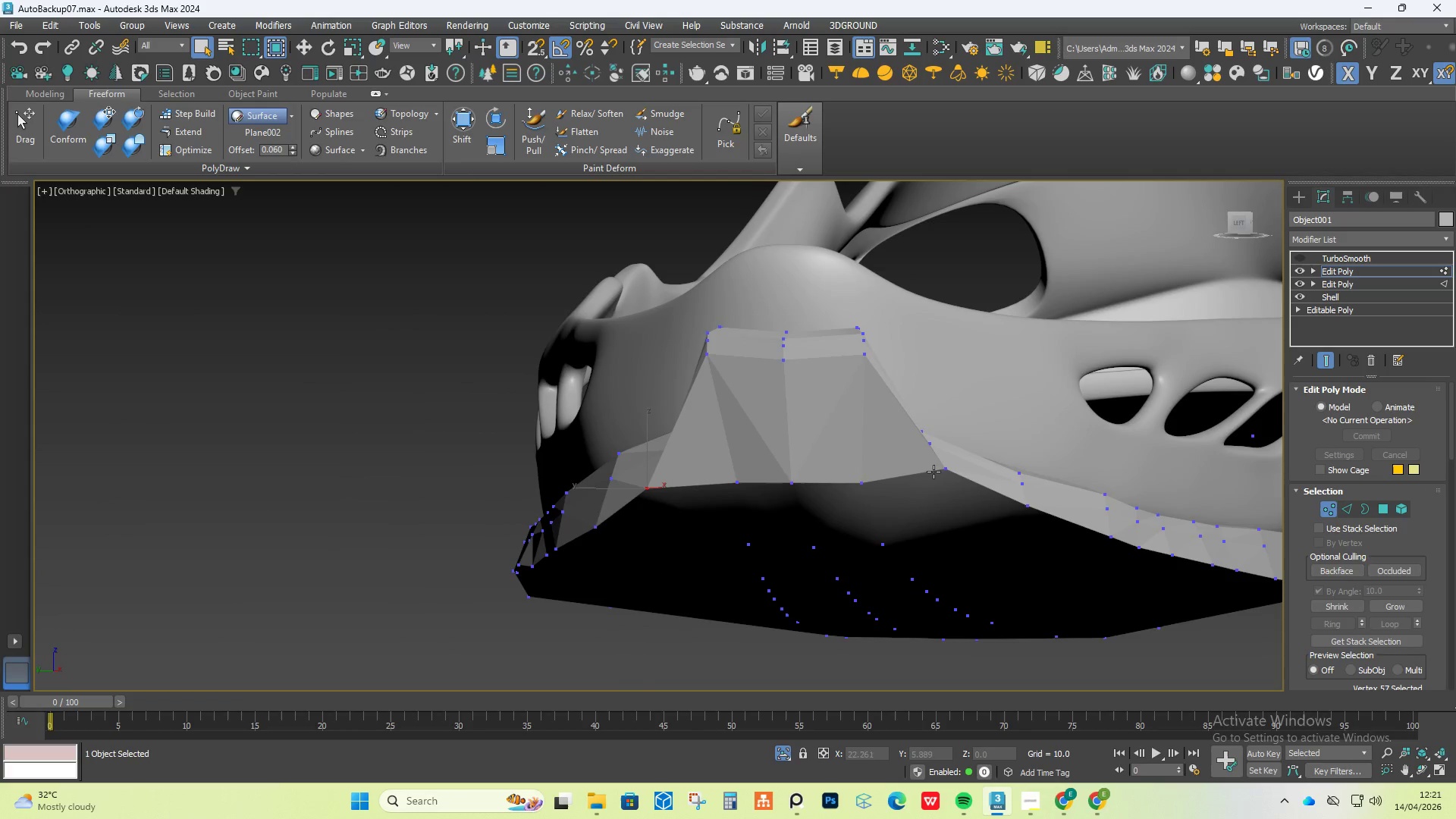 
hold_key(key=ControlLeft, duration=0.36)
left_click([940, 468])
 